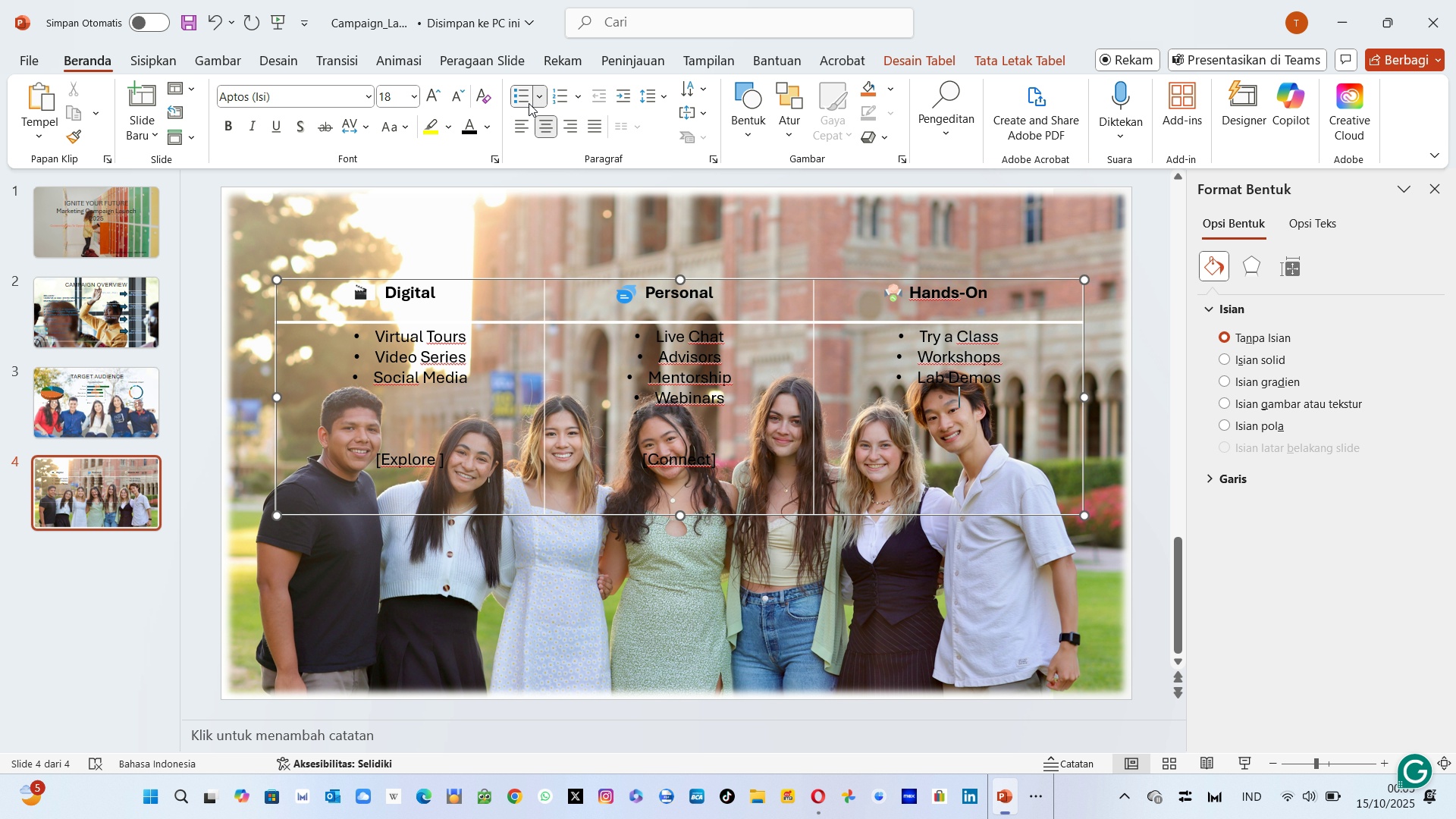 
type(Panels)
 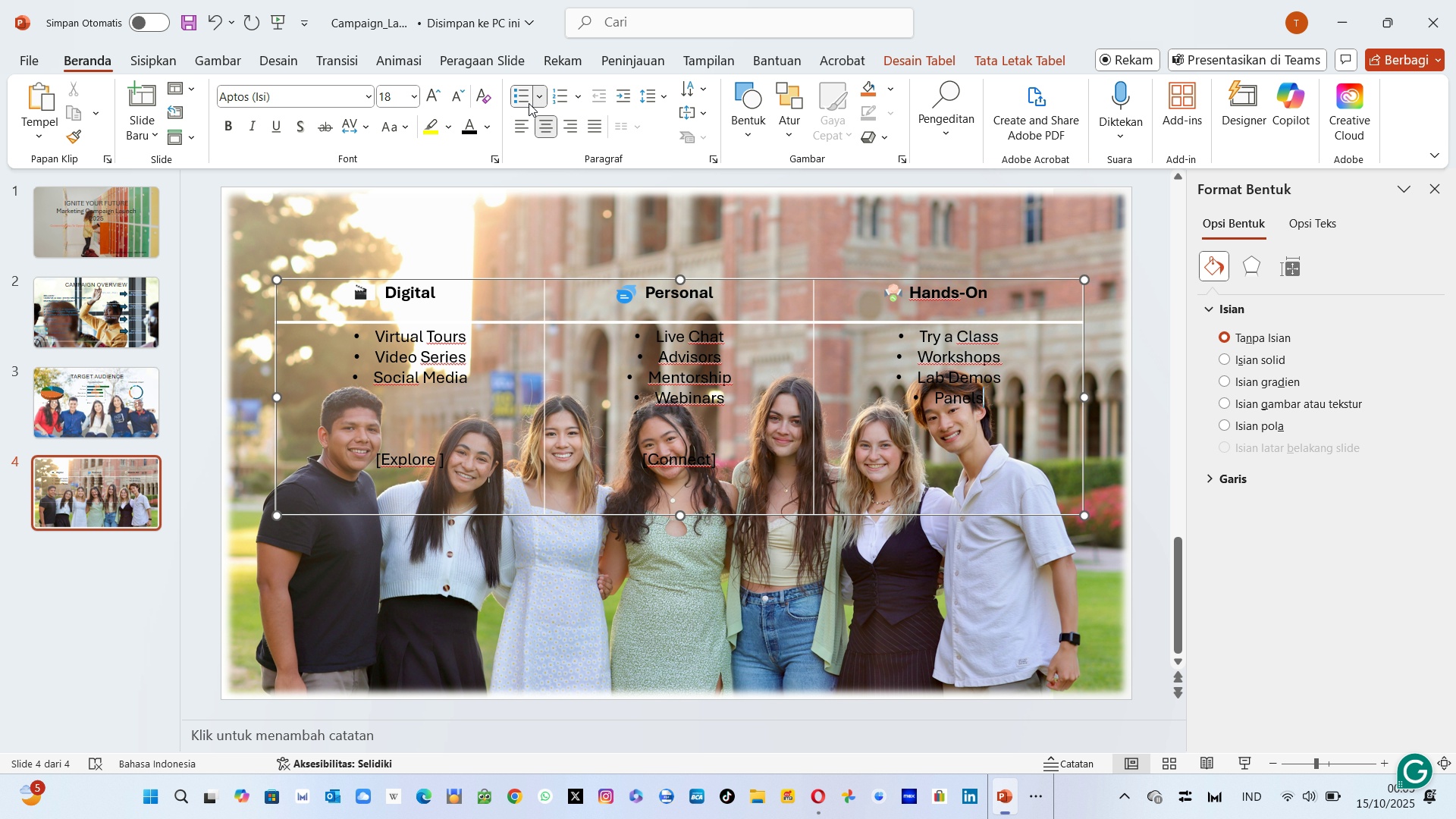 
key(Enter)
 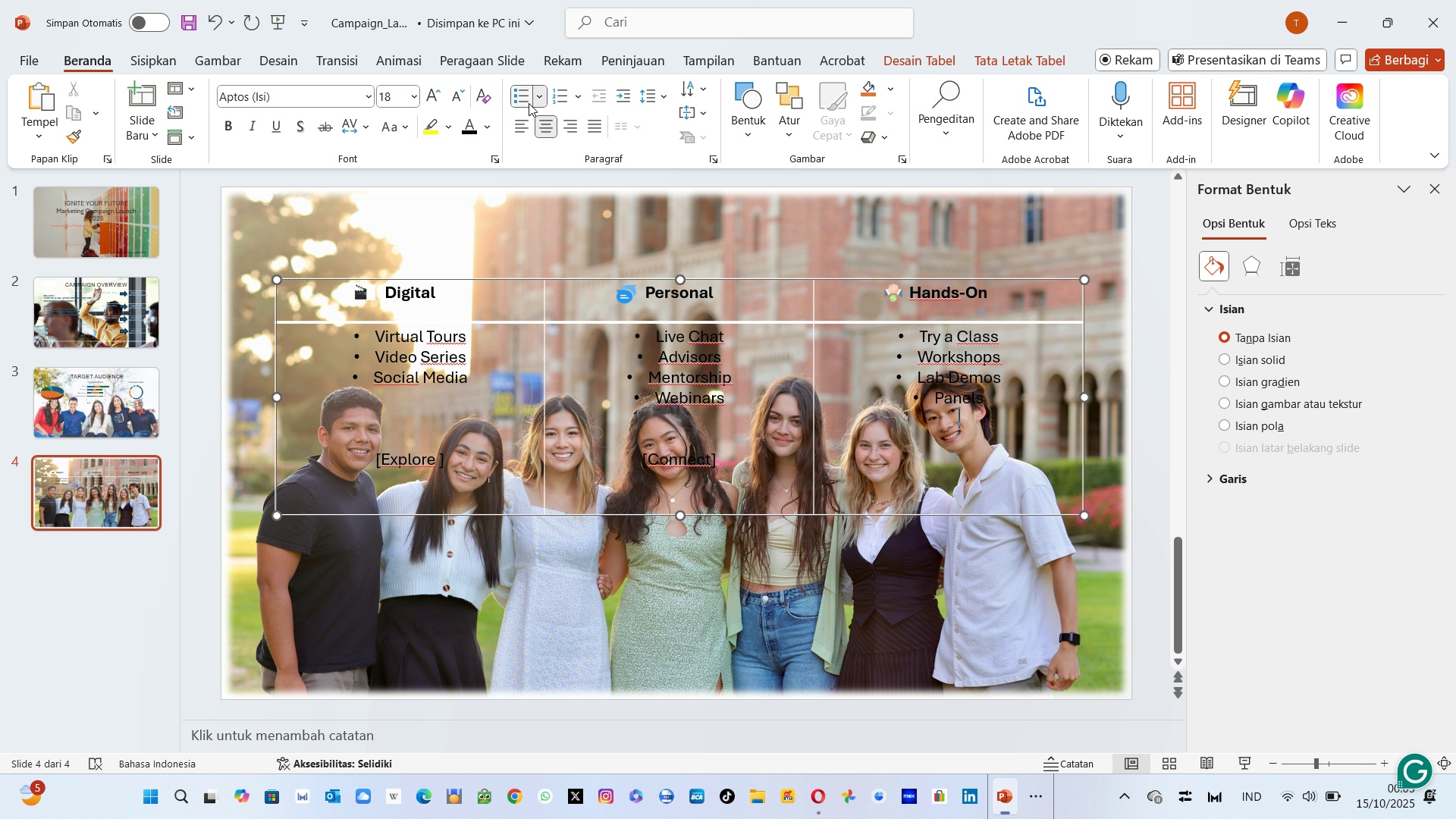 
key(Enter)
 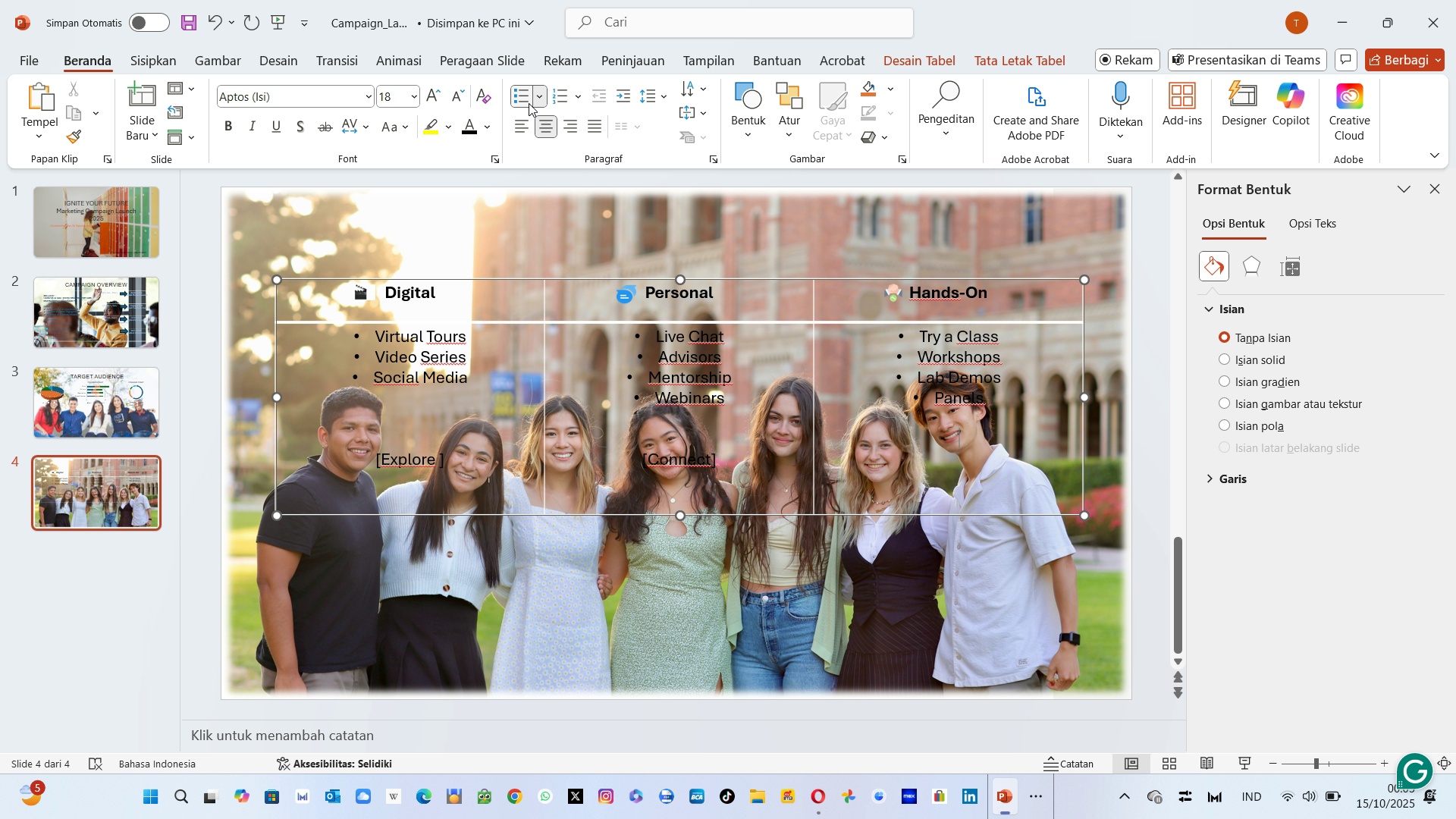 
key(Enter)
 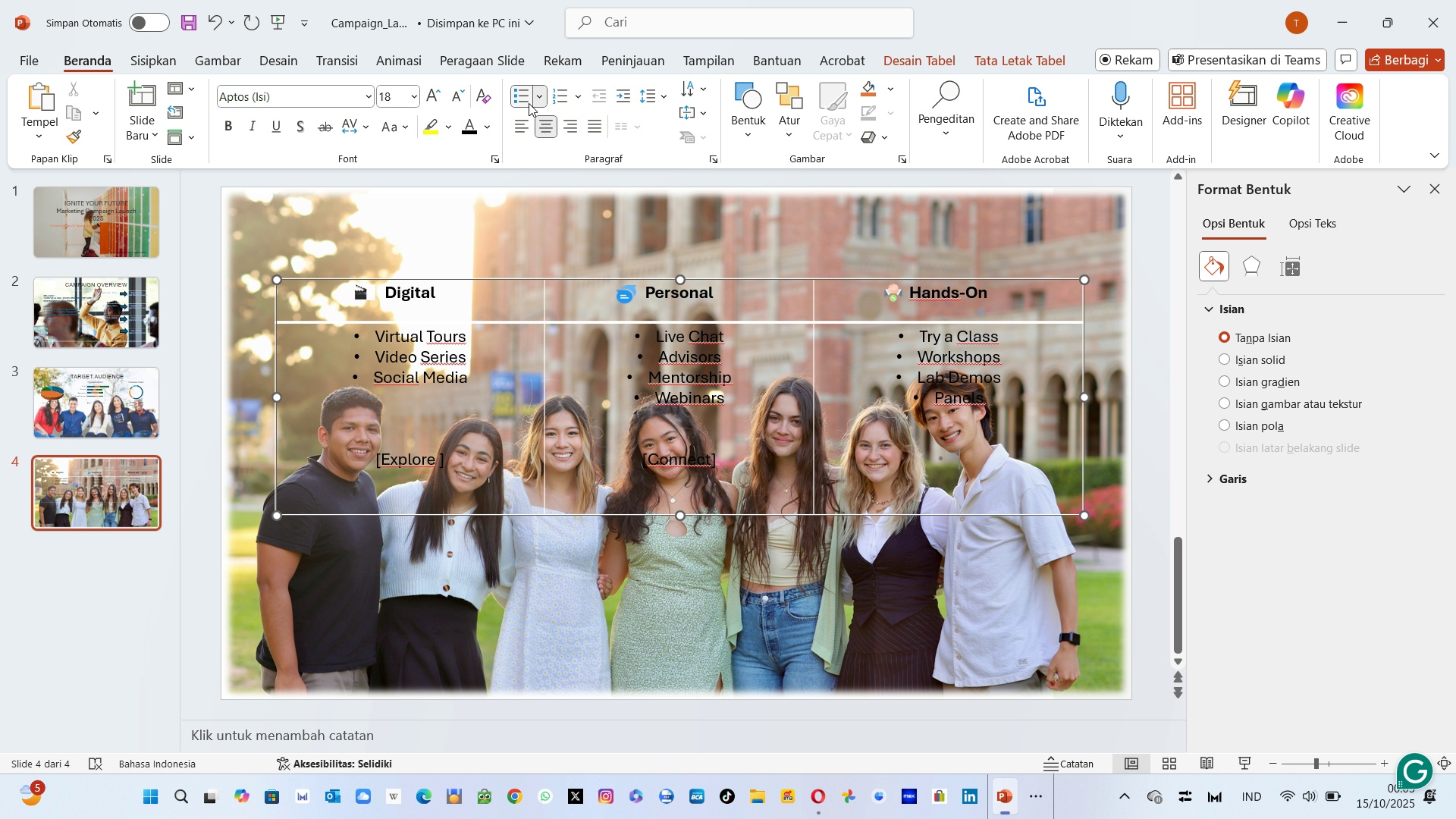 
type([)
key(Backspace)
key(Backspace)
type([ )
key(Backspace)
type(Join])
 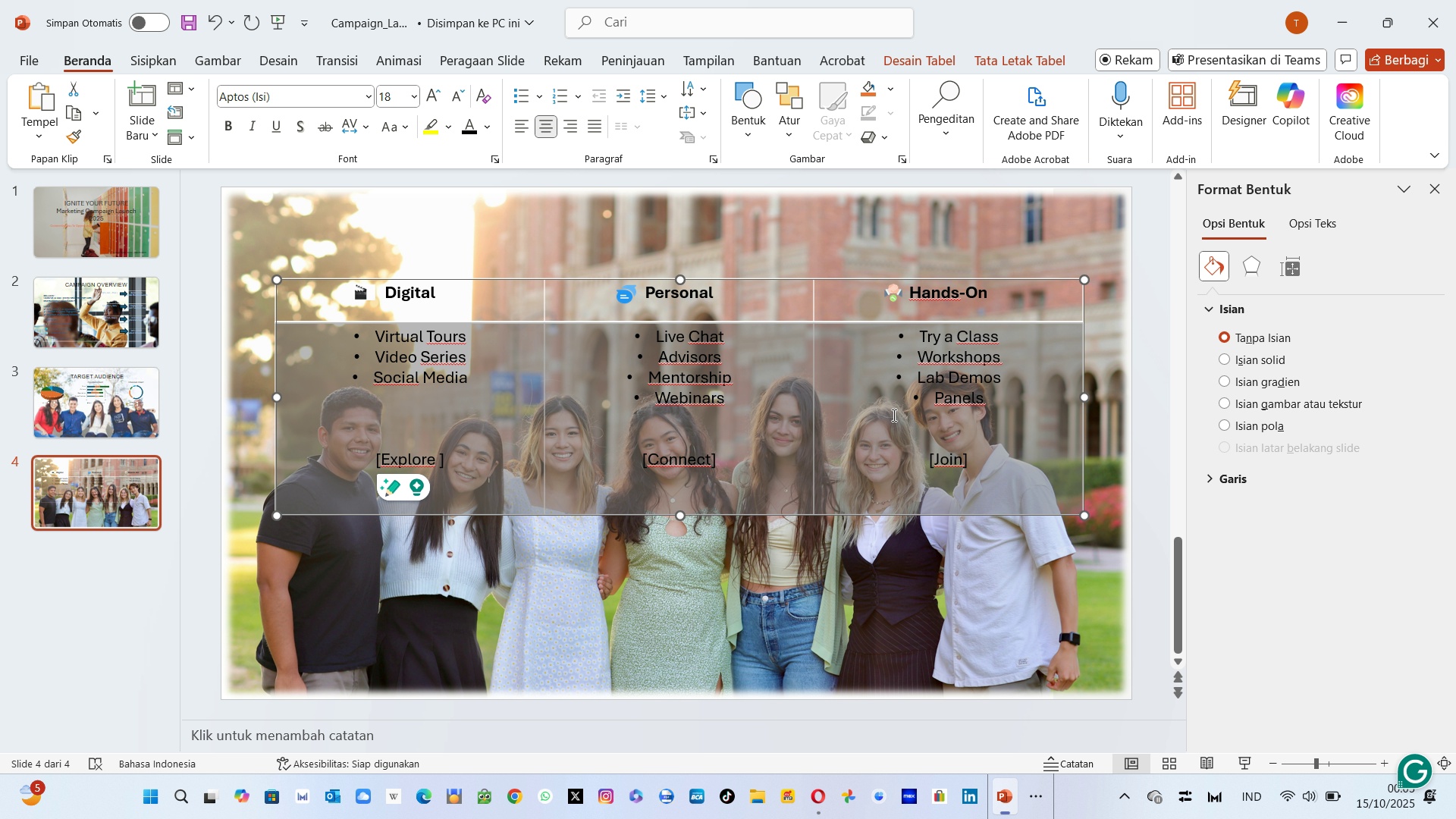 
wait(7.1)
 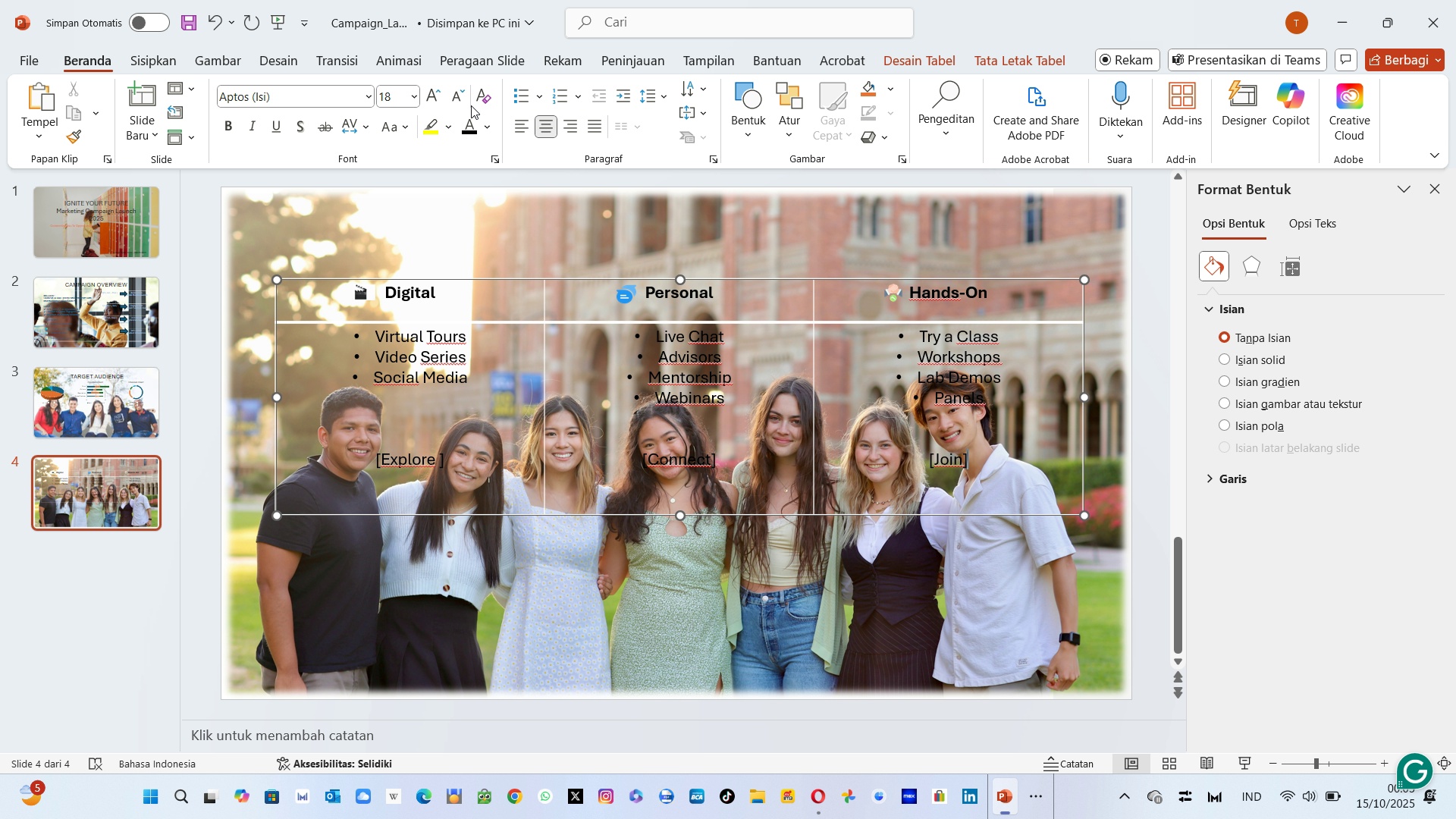 
left_click([483, 130])
 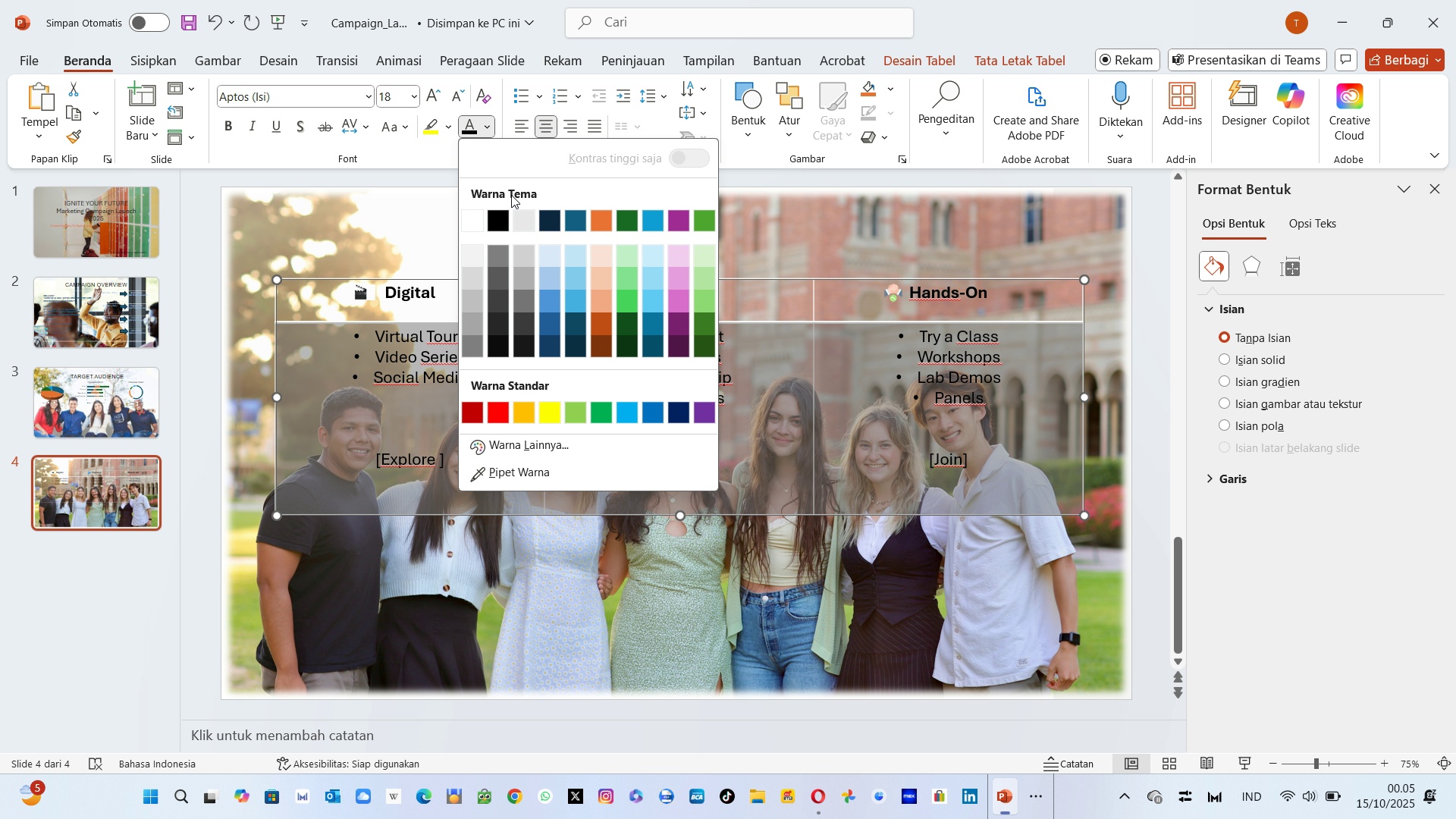 
mouse_move([558, 283])
 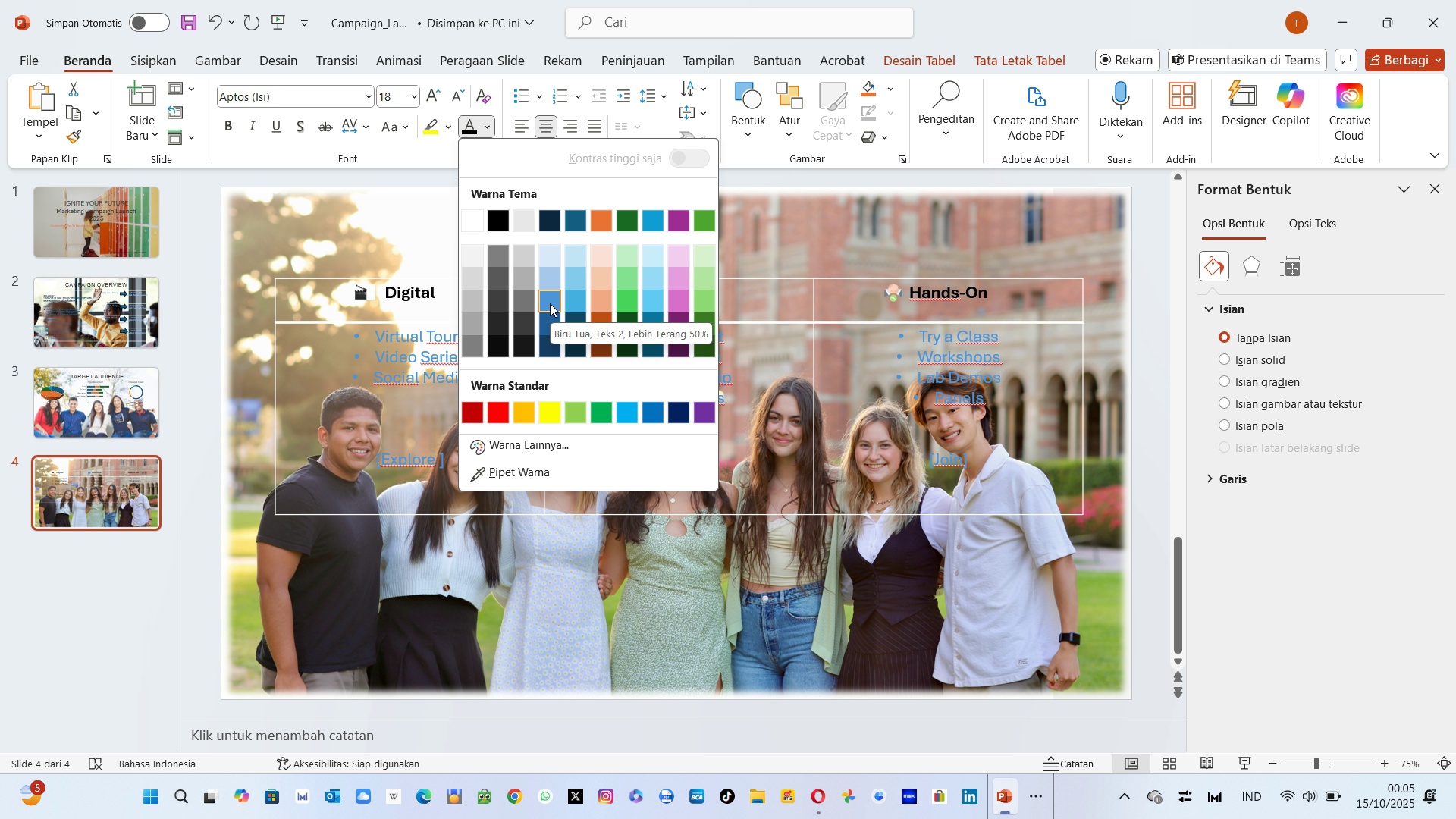 
wait(10.32)
 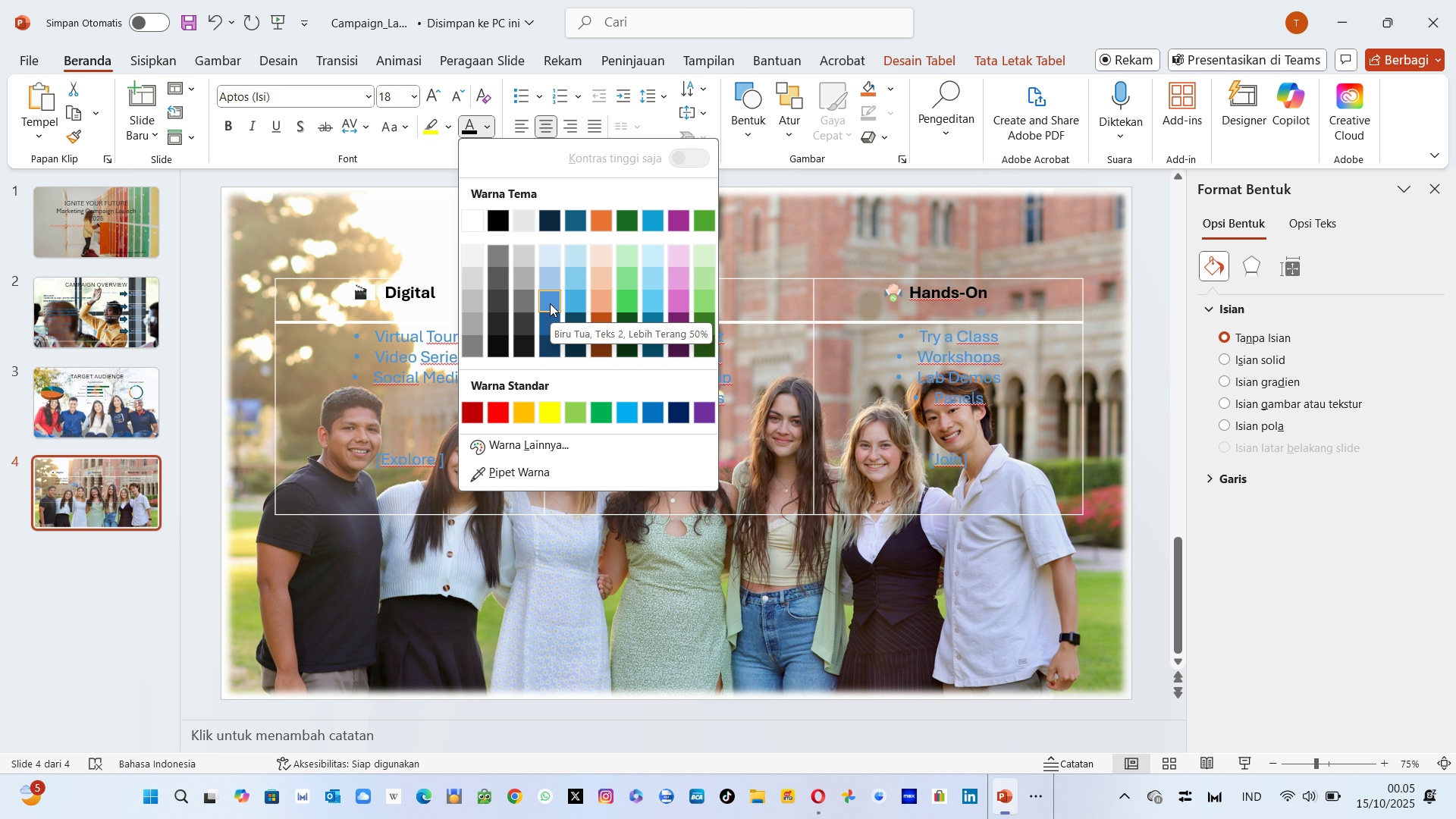 
left_click([548, 256])
 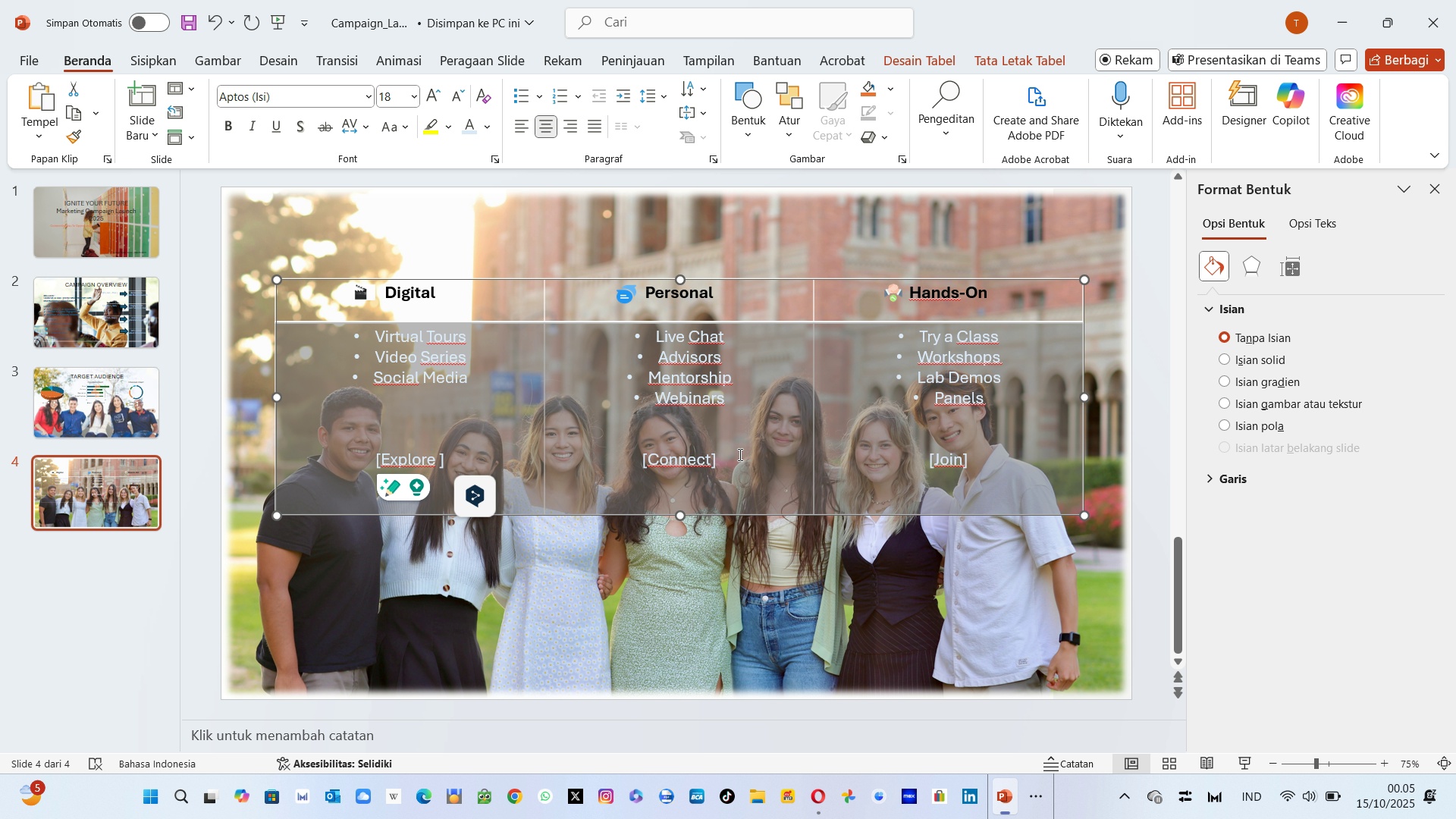 
left_click([739, 454])
 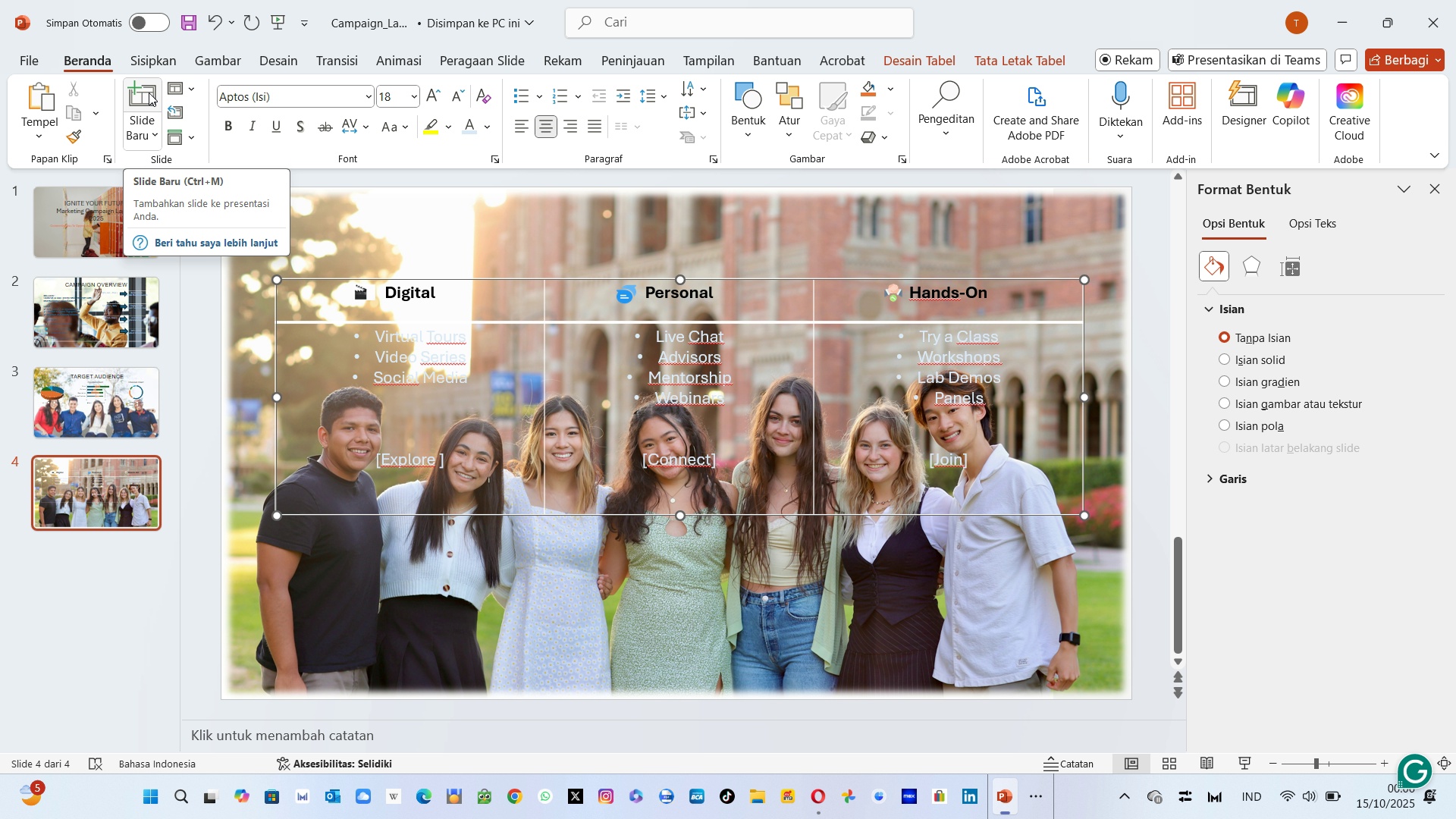 
wait(37.39)
 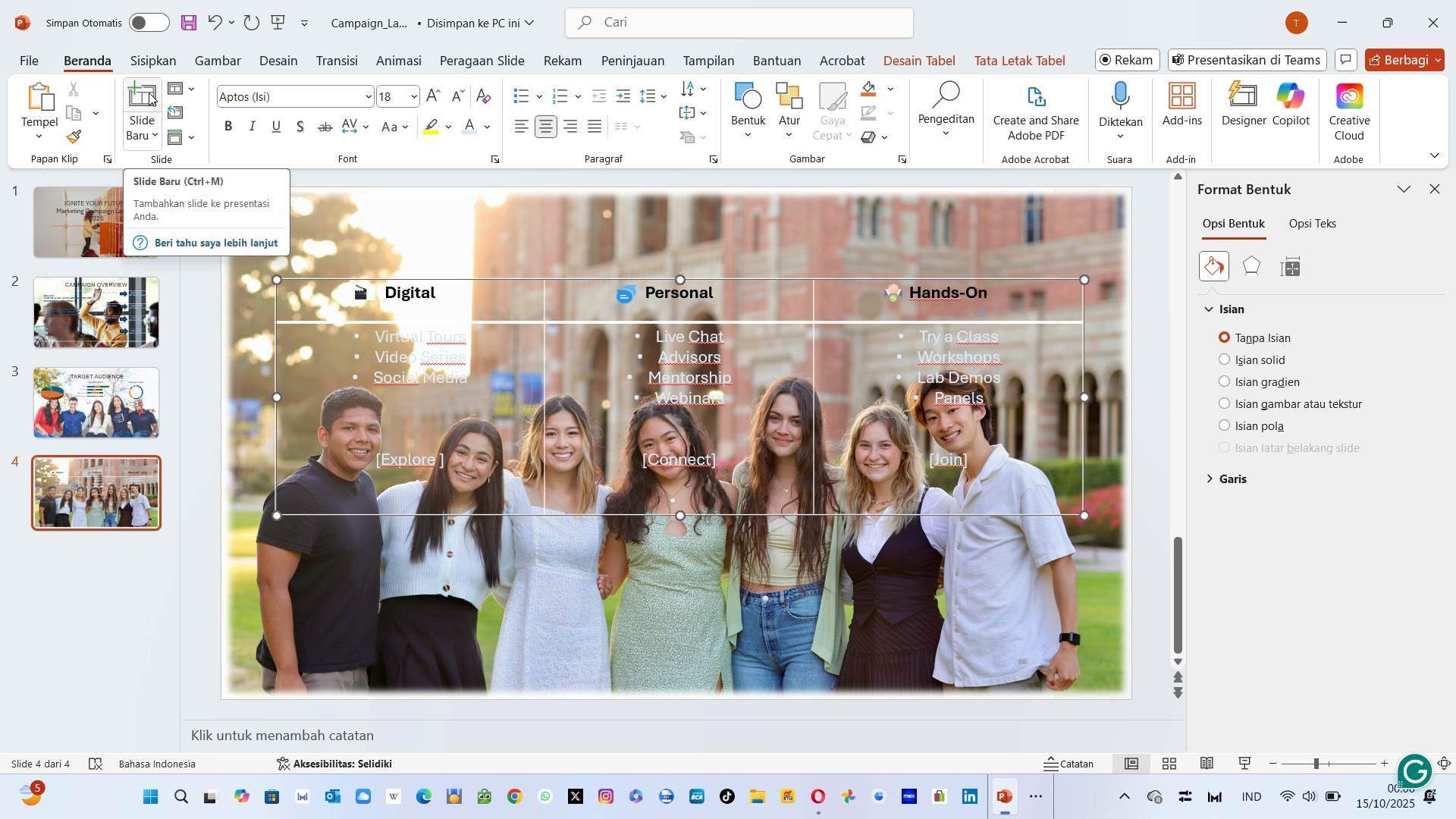 
mouse_move([155, 111])
 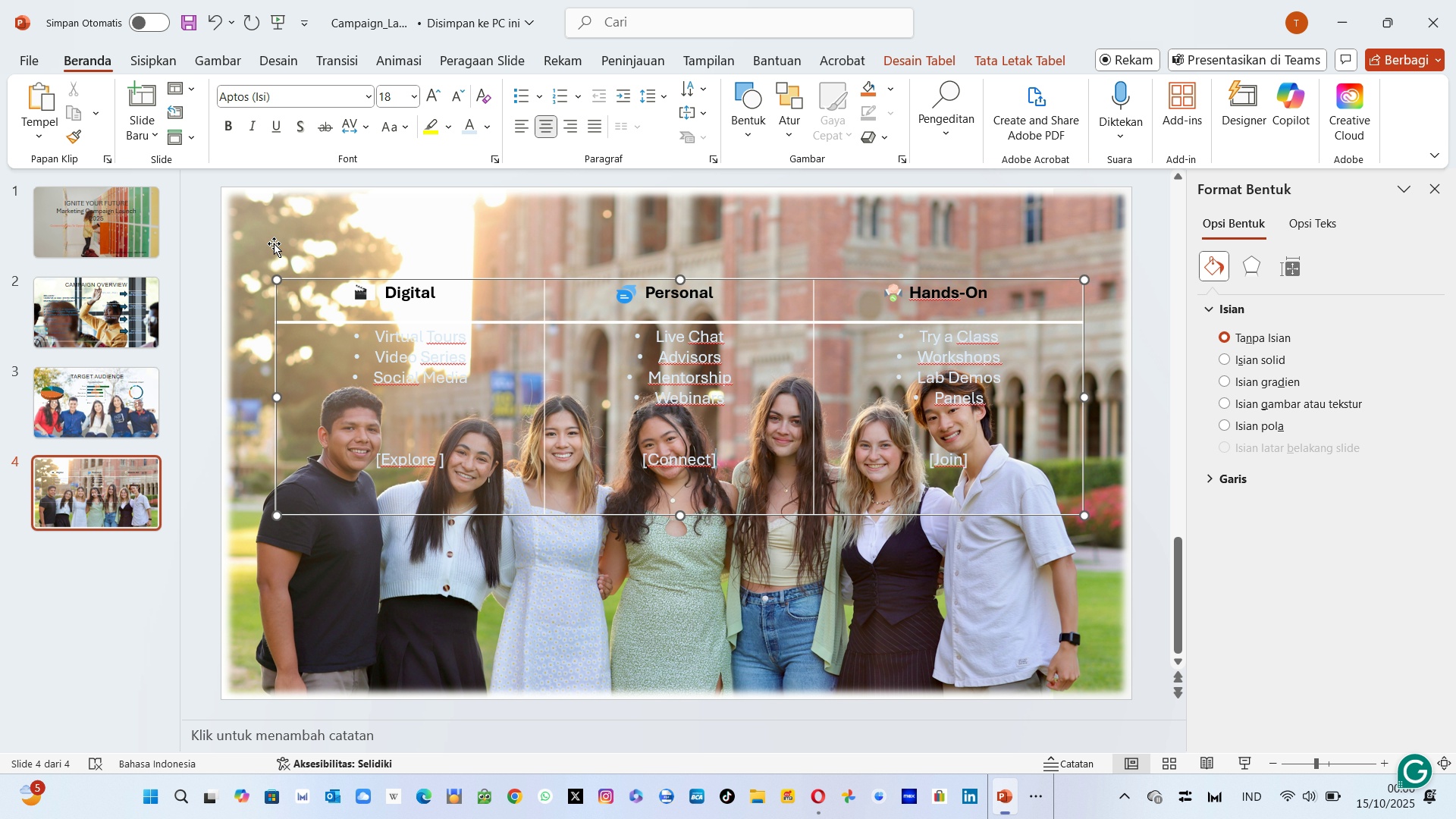 
wait(7.26)
 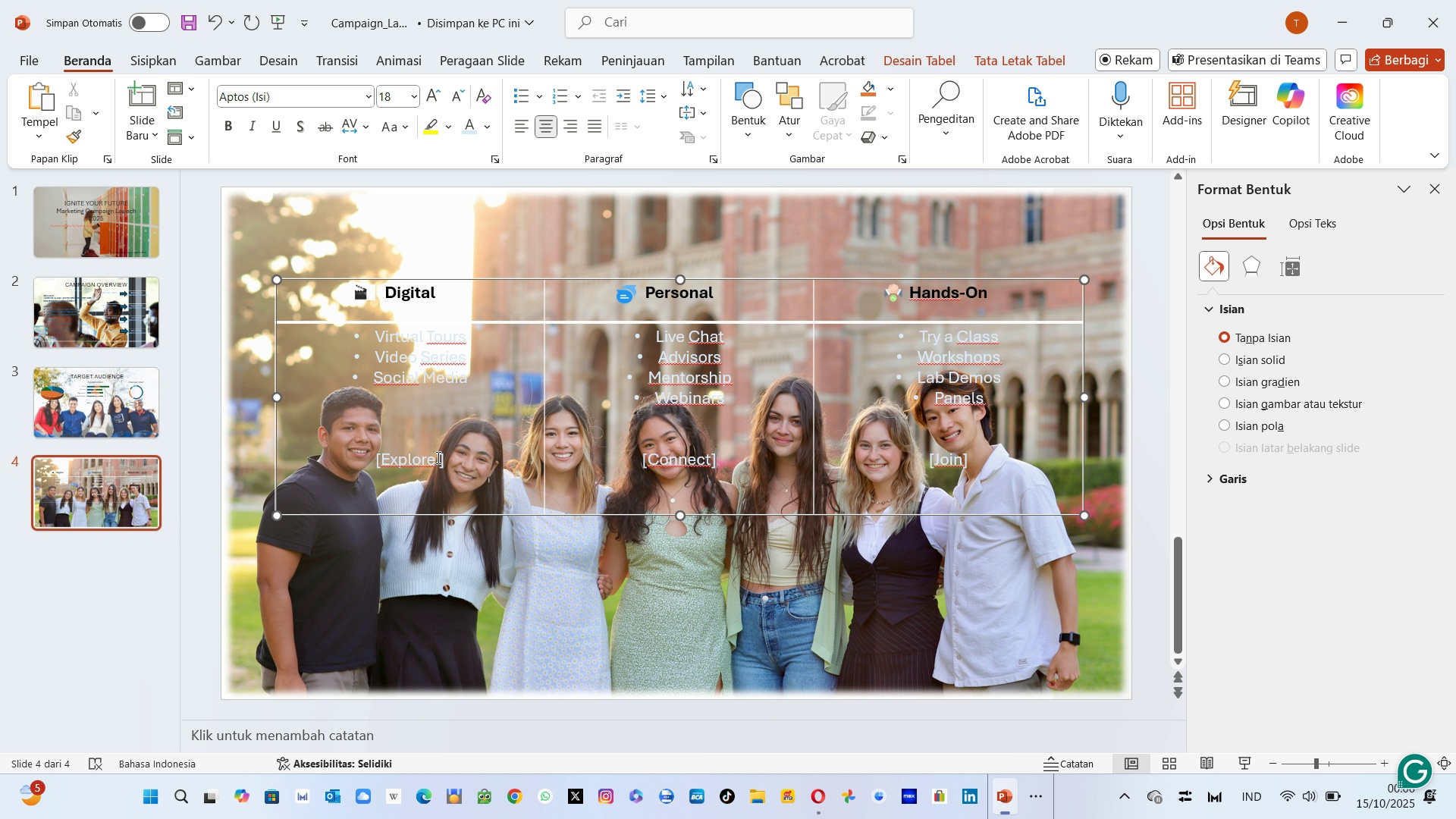 
left_click([146, 96])
 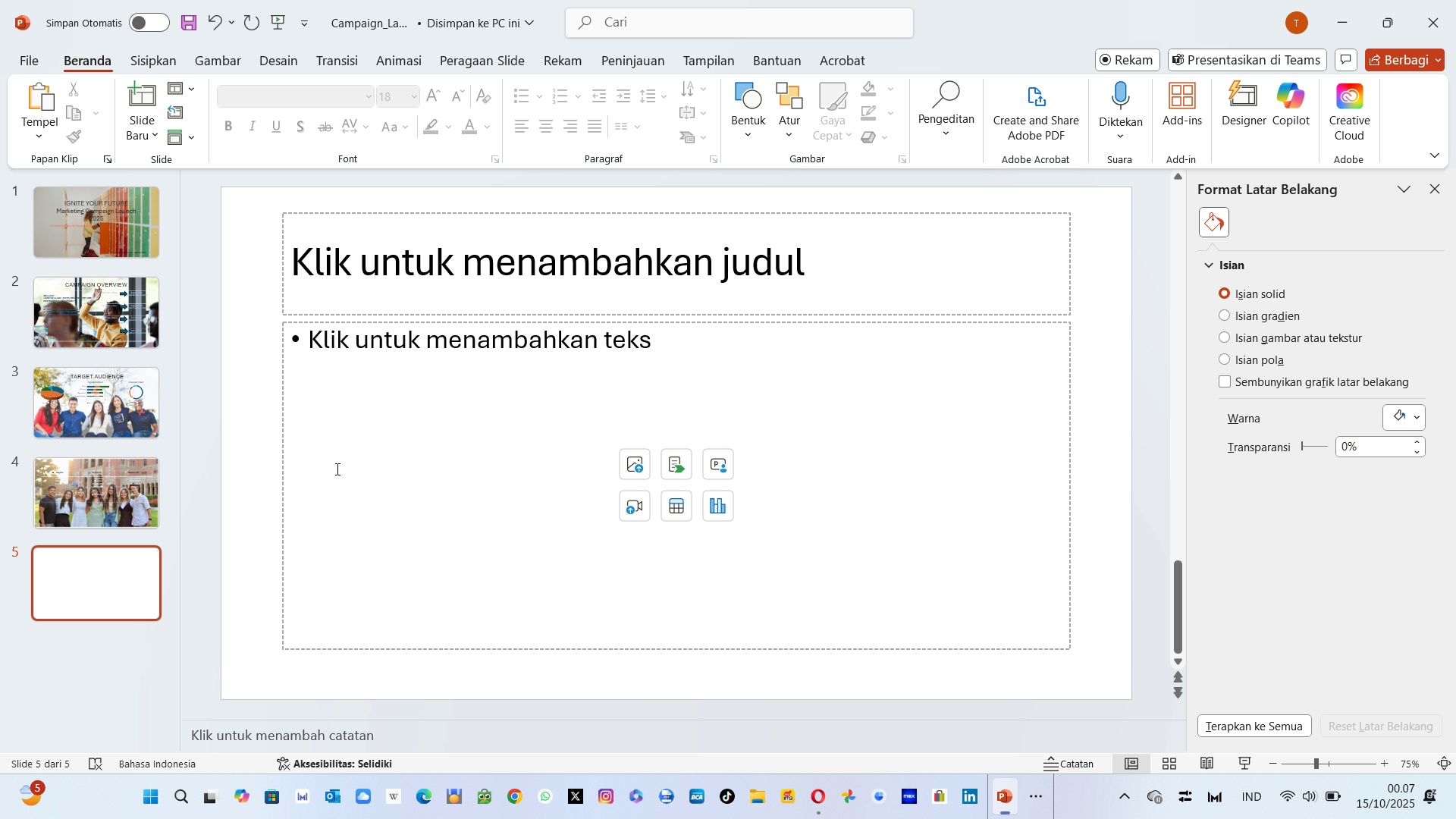 
wait(45.49)
 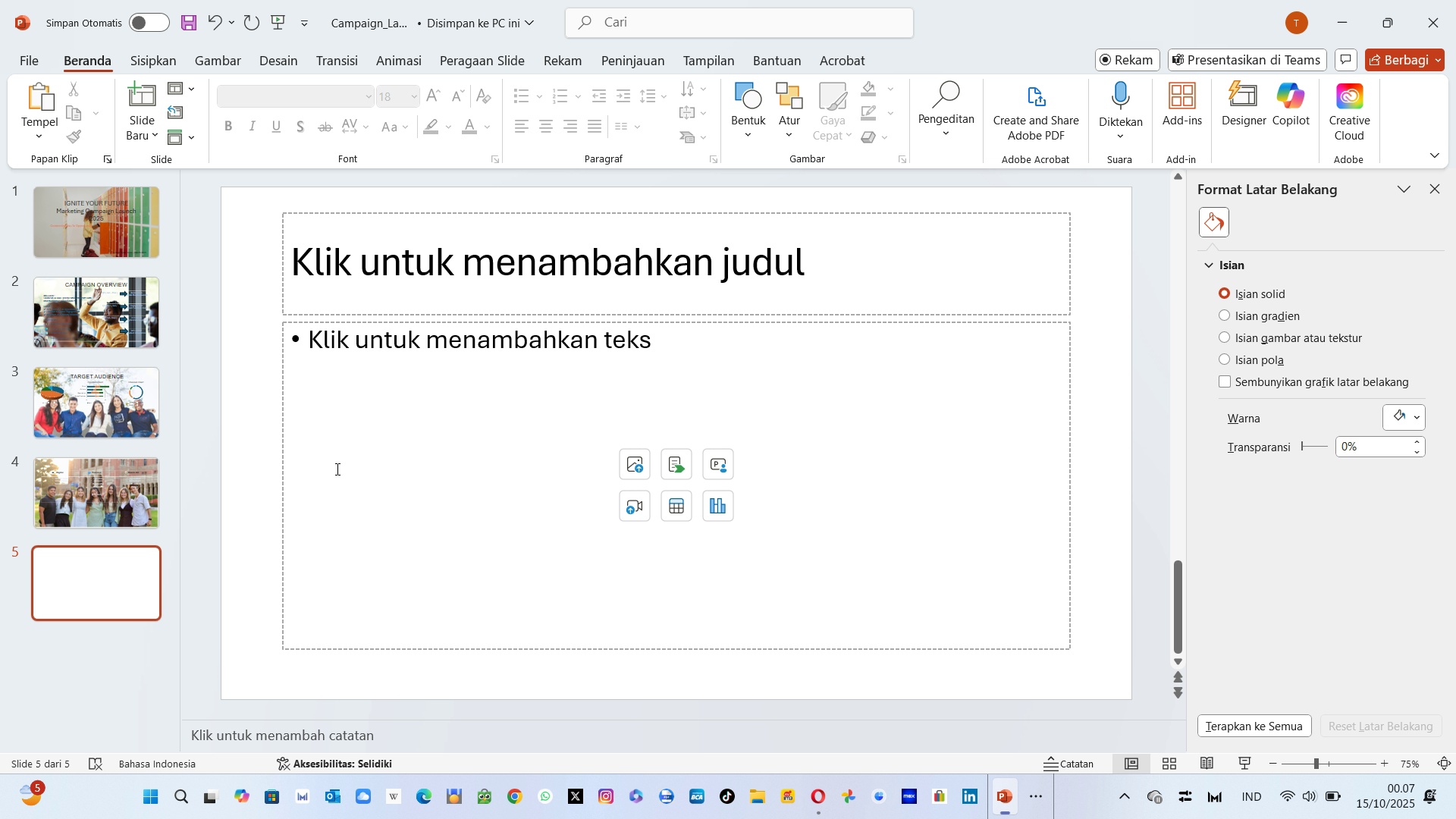 
left_click([632, 474])
 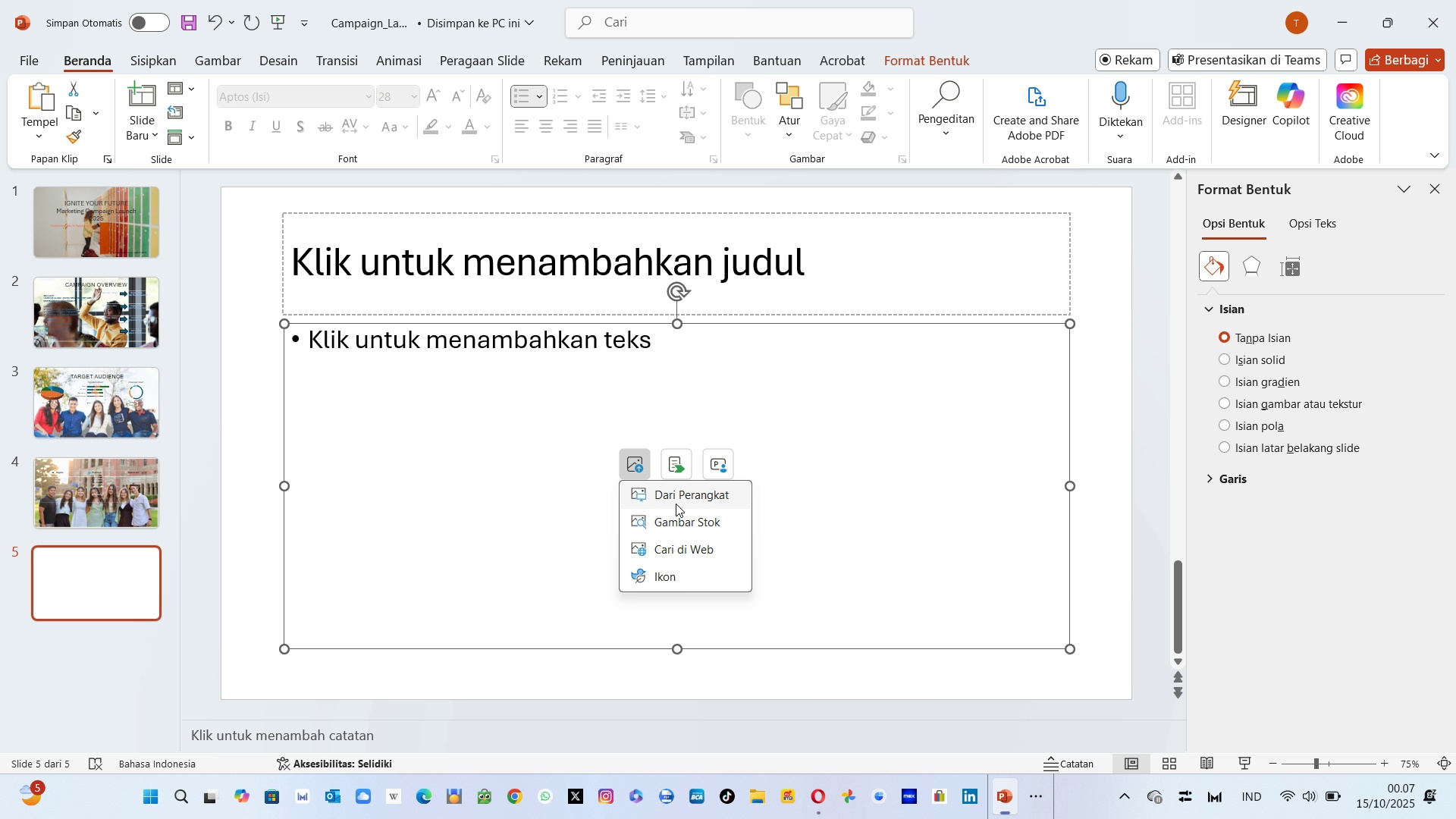 
left_click([676, 504])
 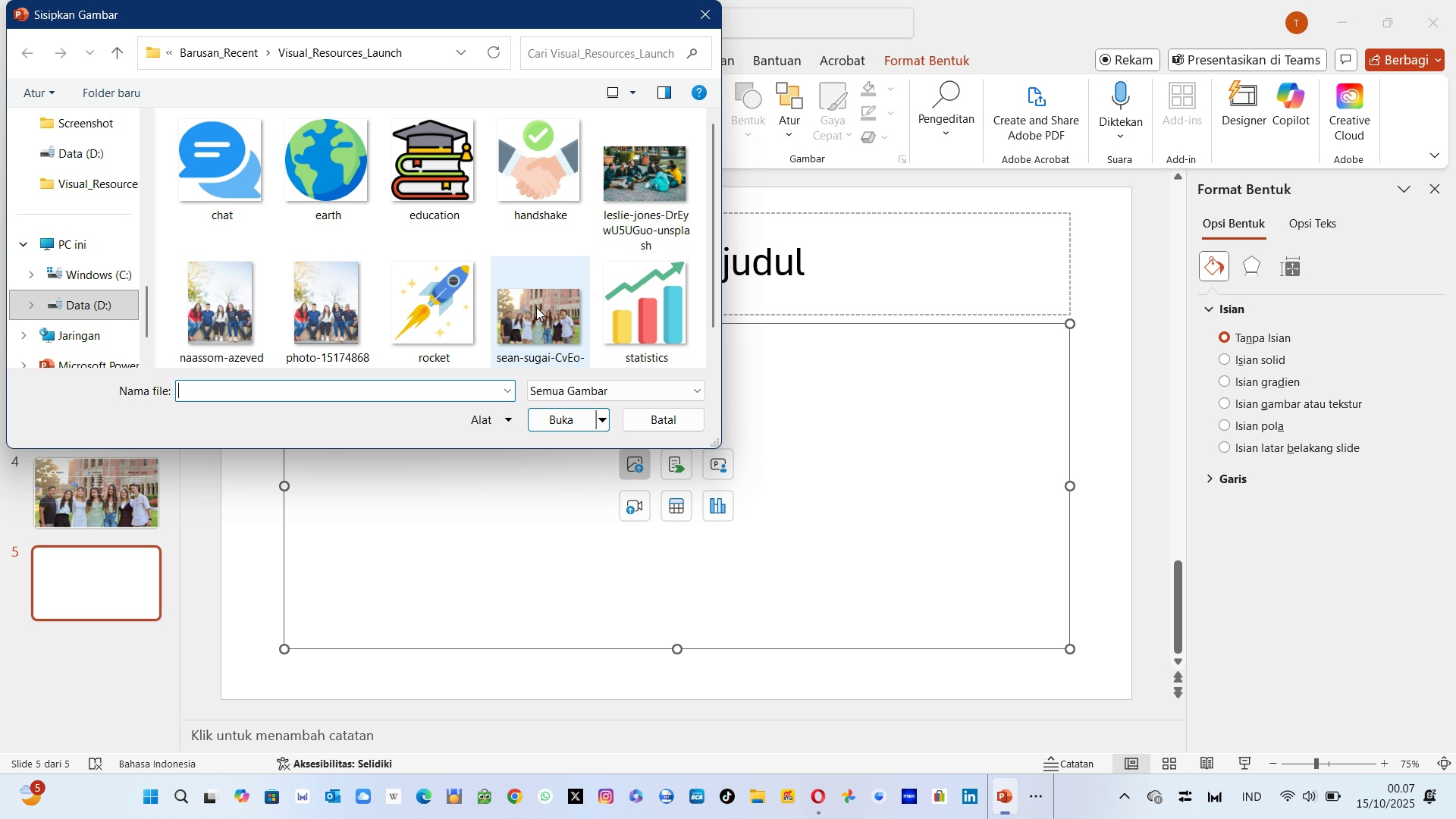 
wait(5.43)
 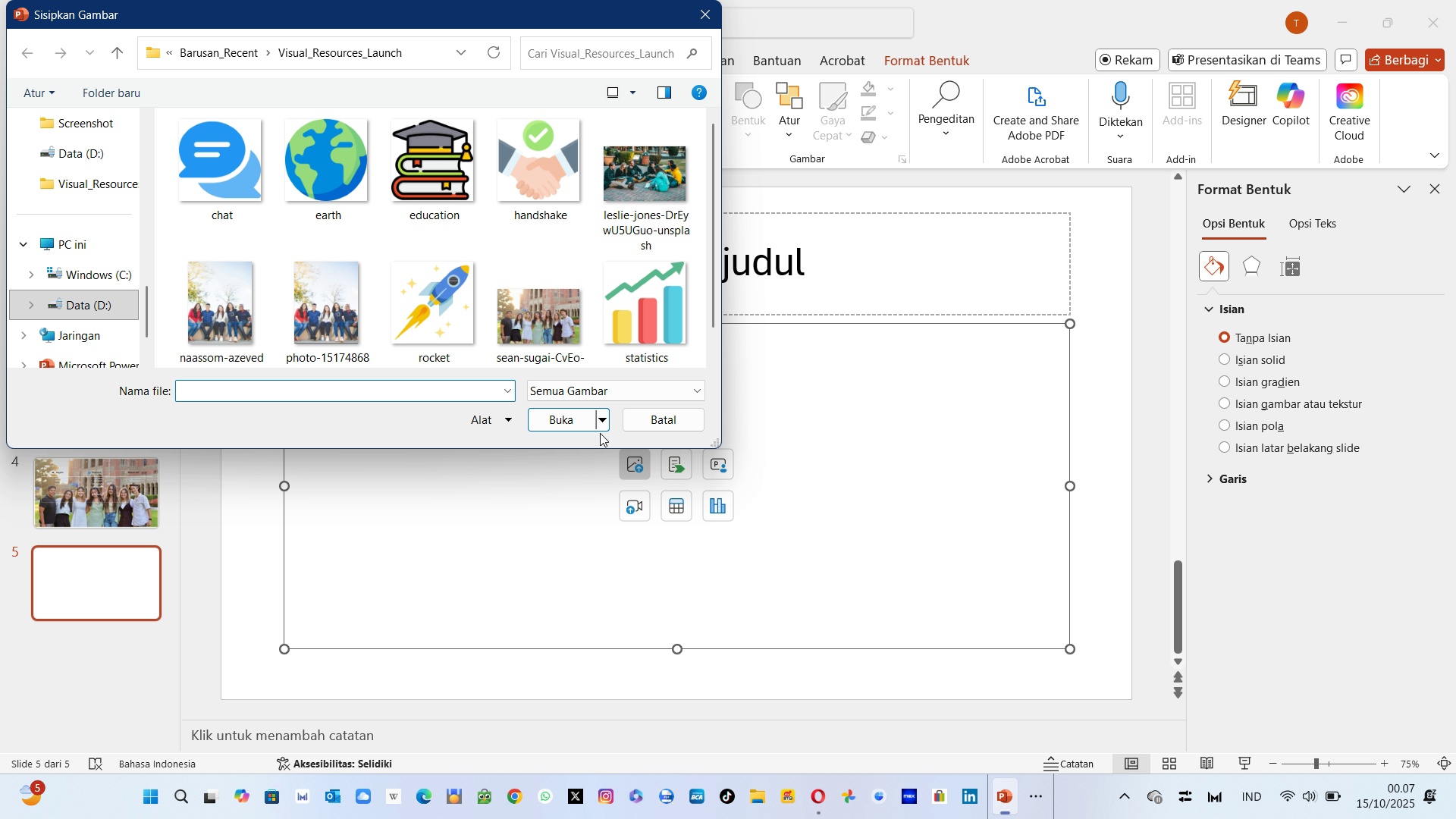 
left_click([656, 193])
 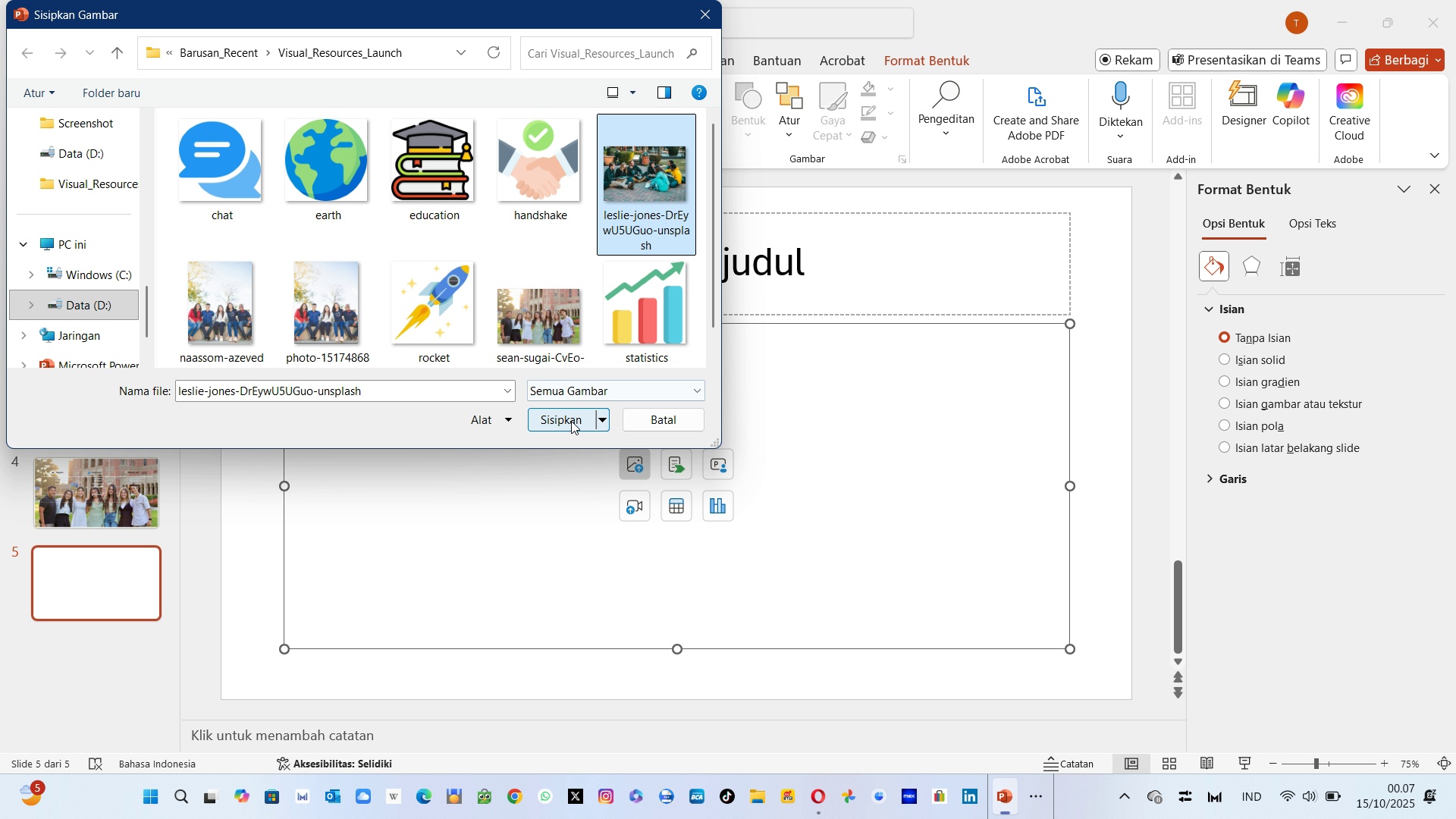 
left_click([571, 421])
 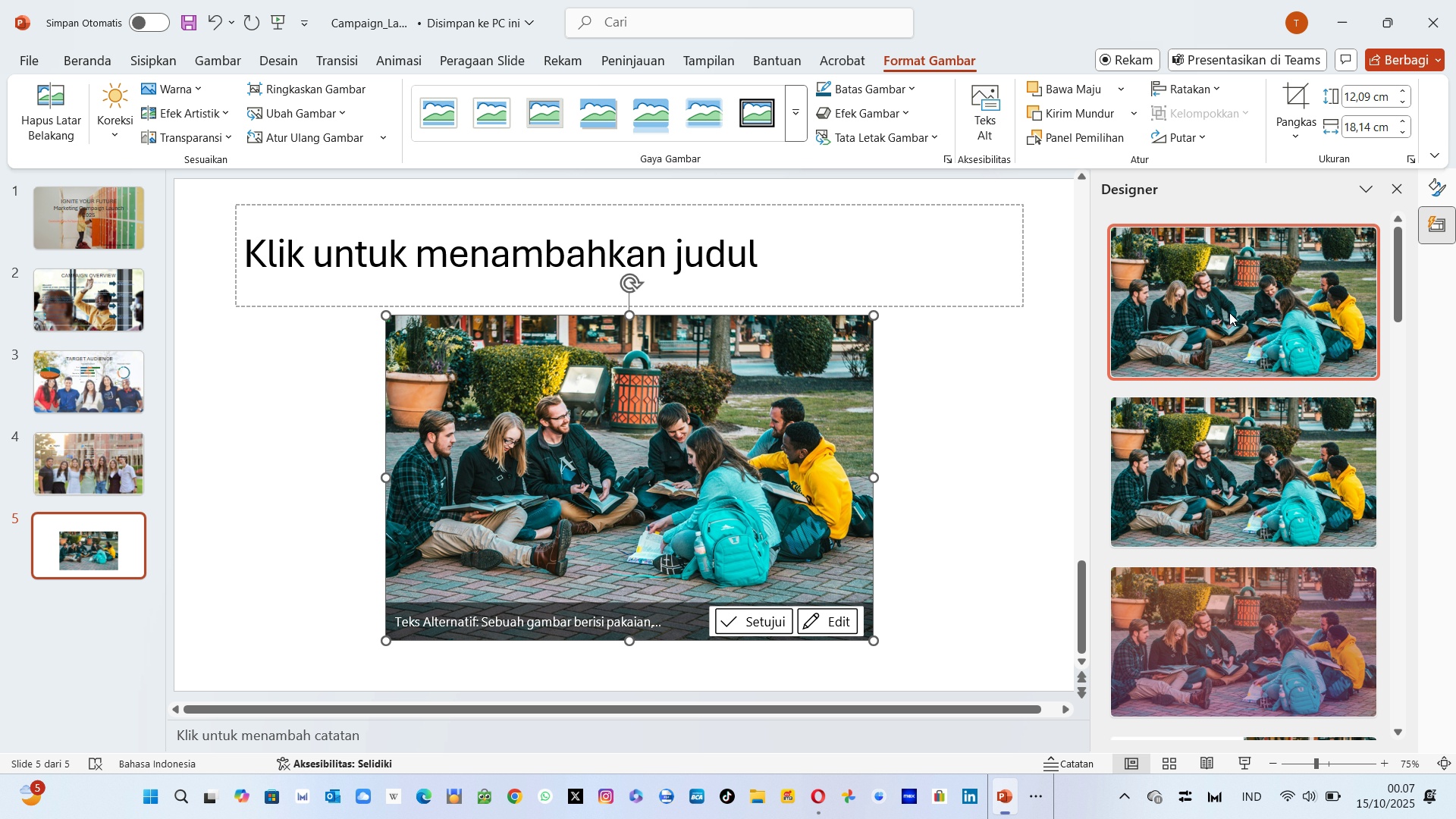 
wait(5.3)
 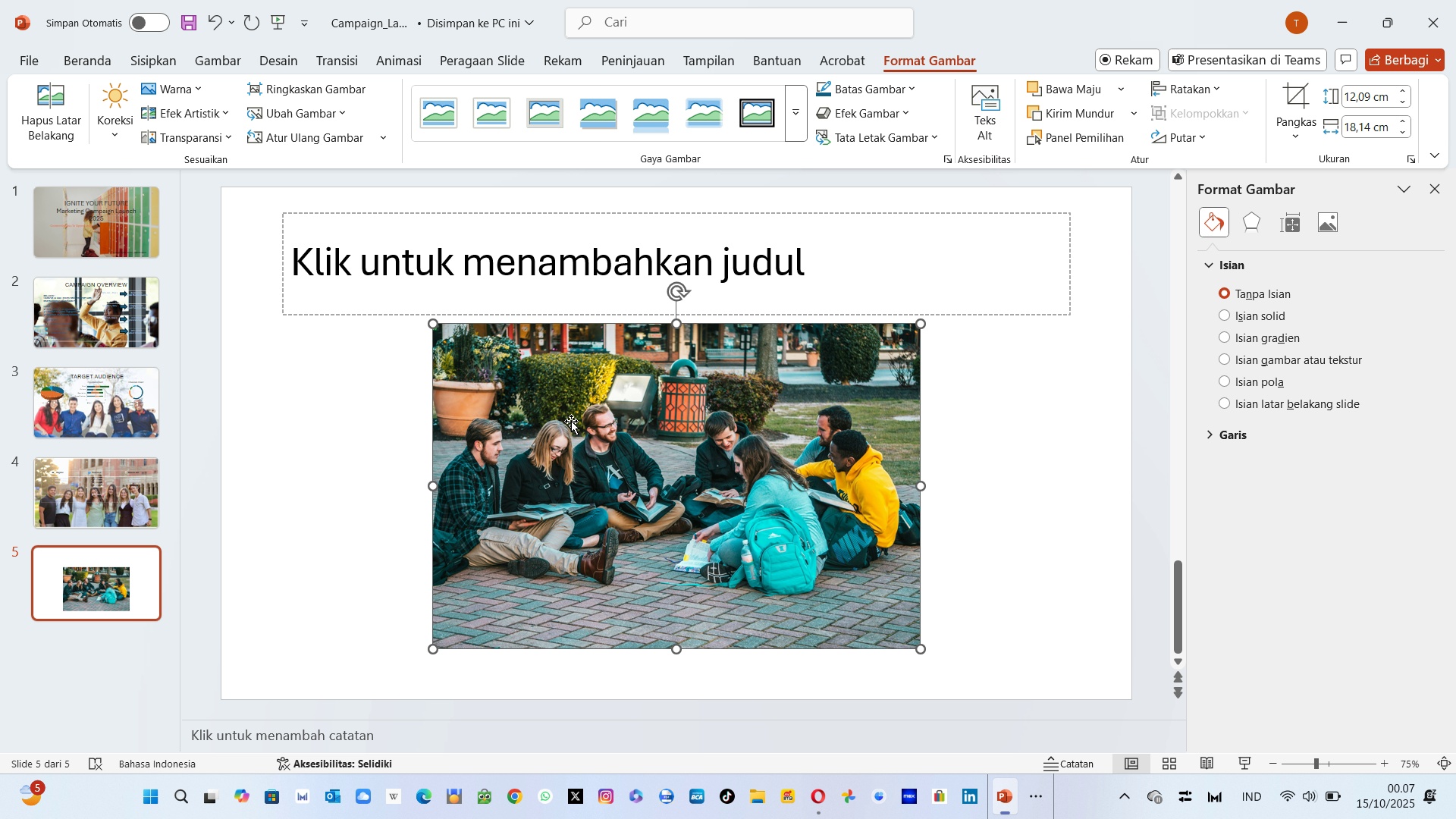 
left_click([1229, 312])
 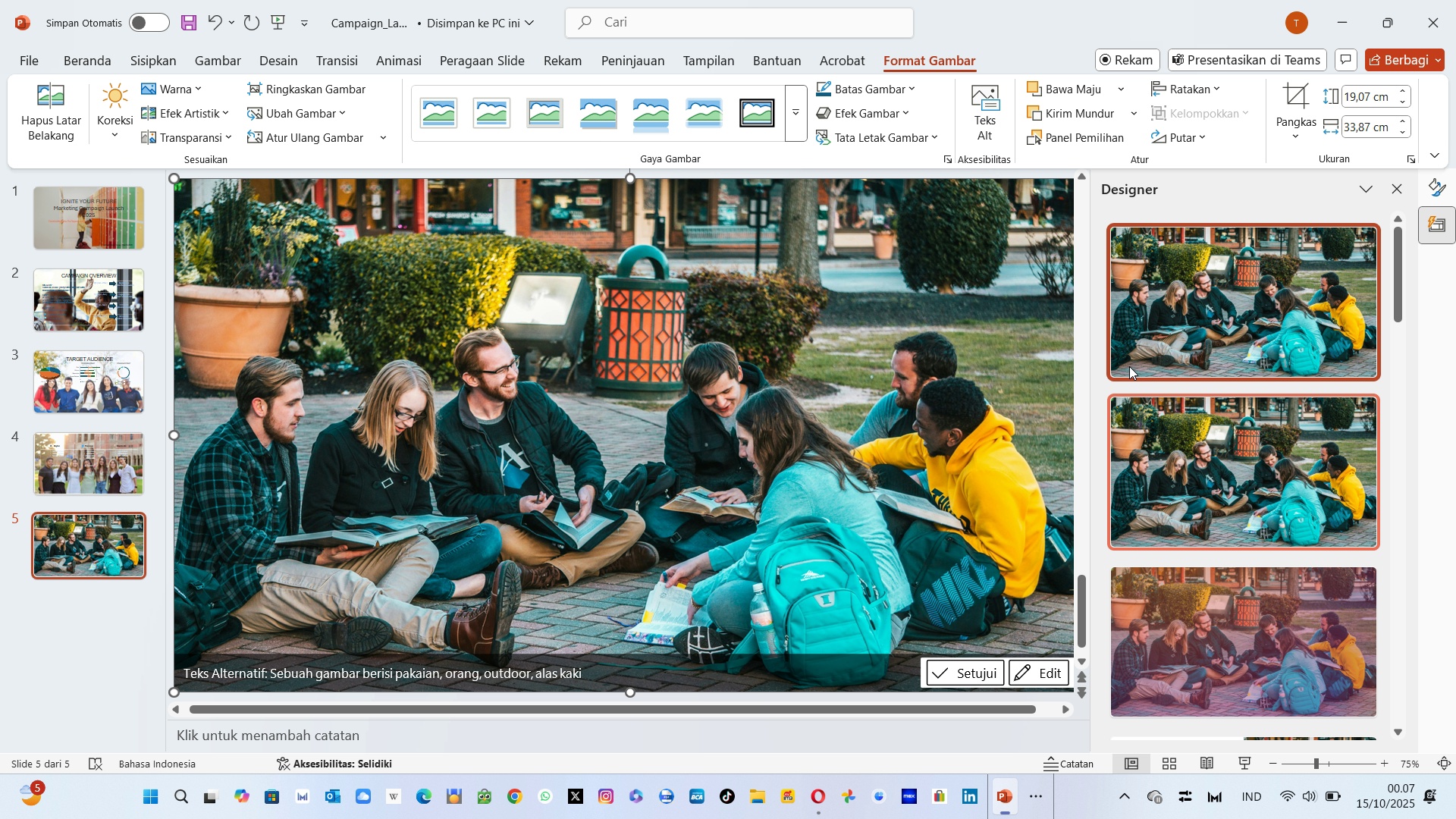 
left_click([1260, 413])
 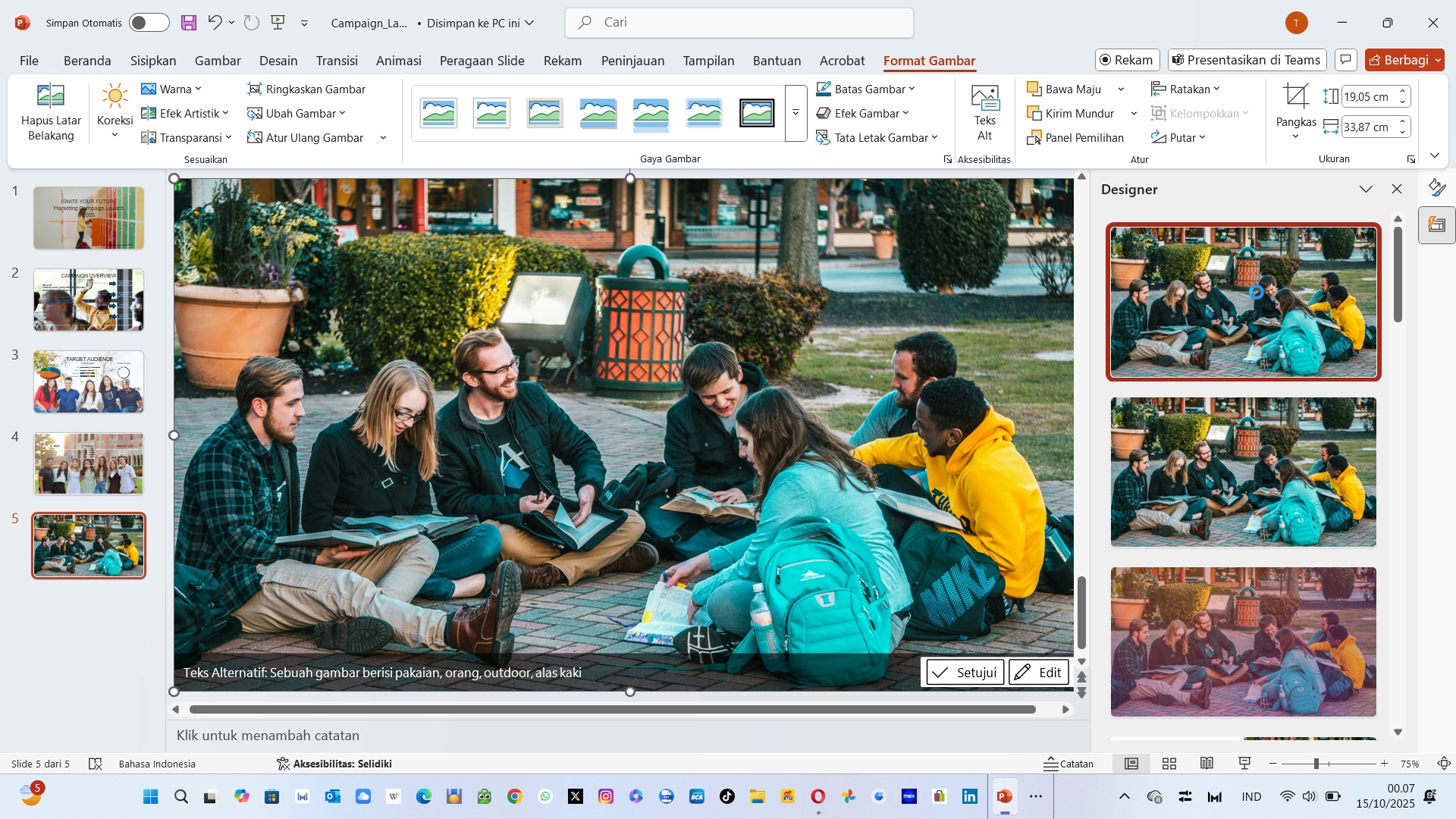 
left_click([1257, 292])
 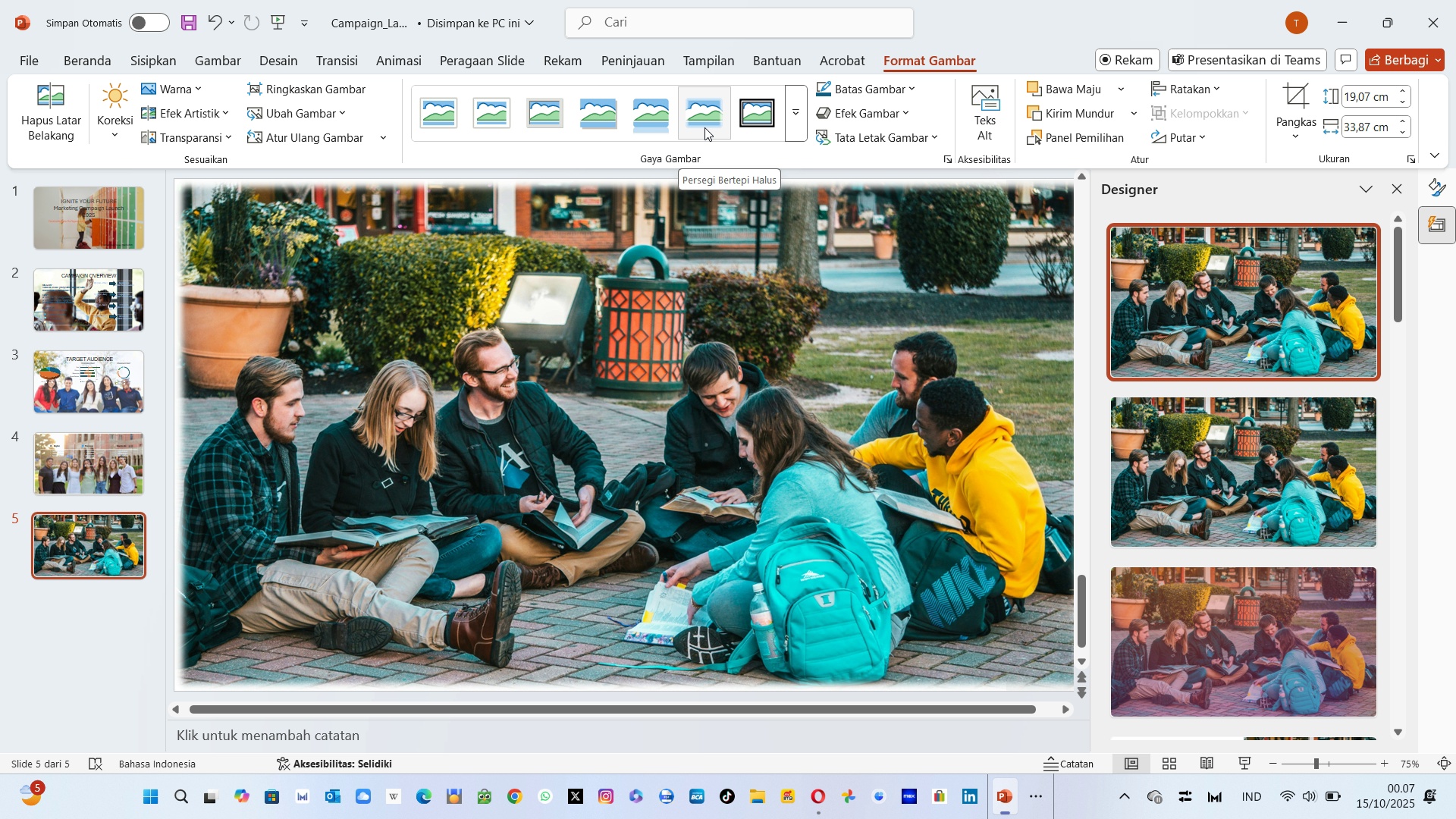 
left_click([704, 127])
 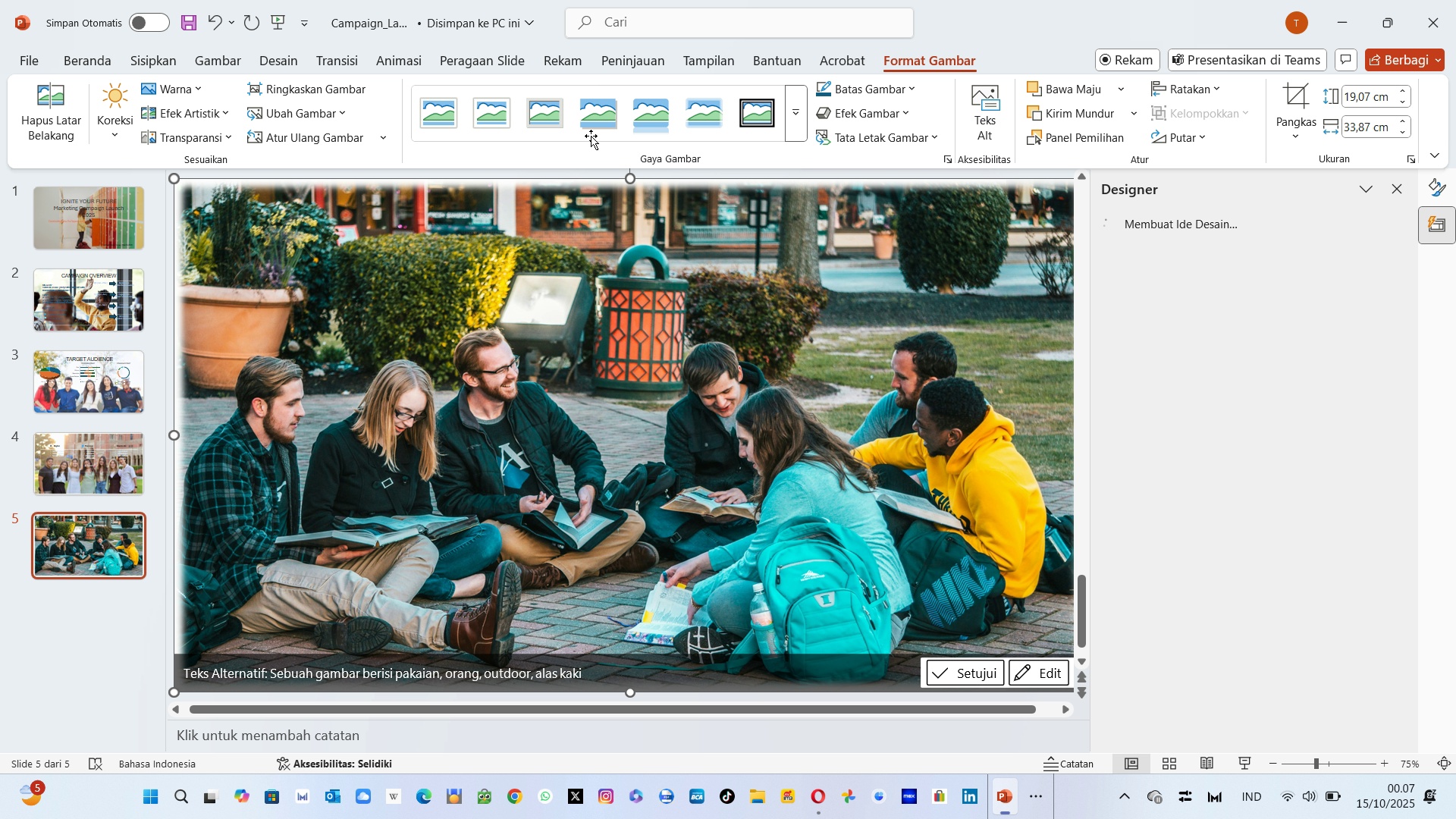 
mouse_move([482, 123])
 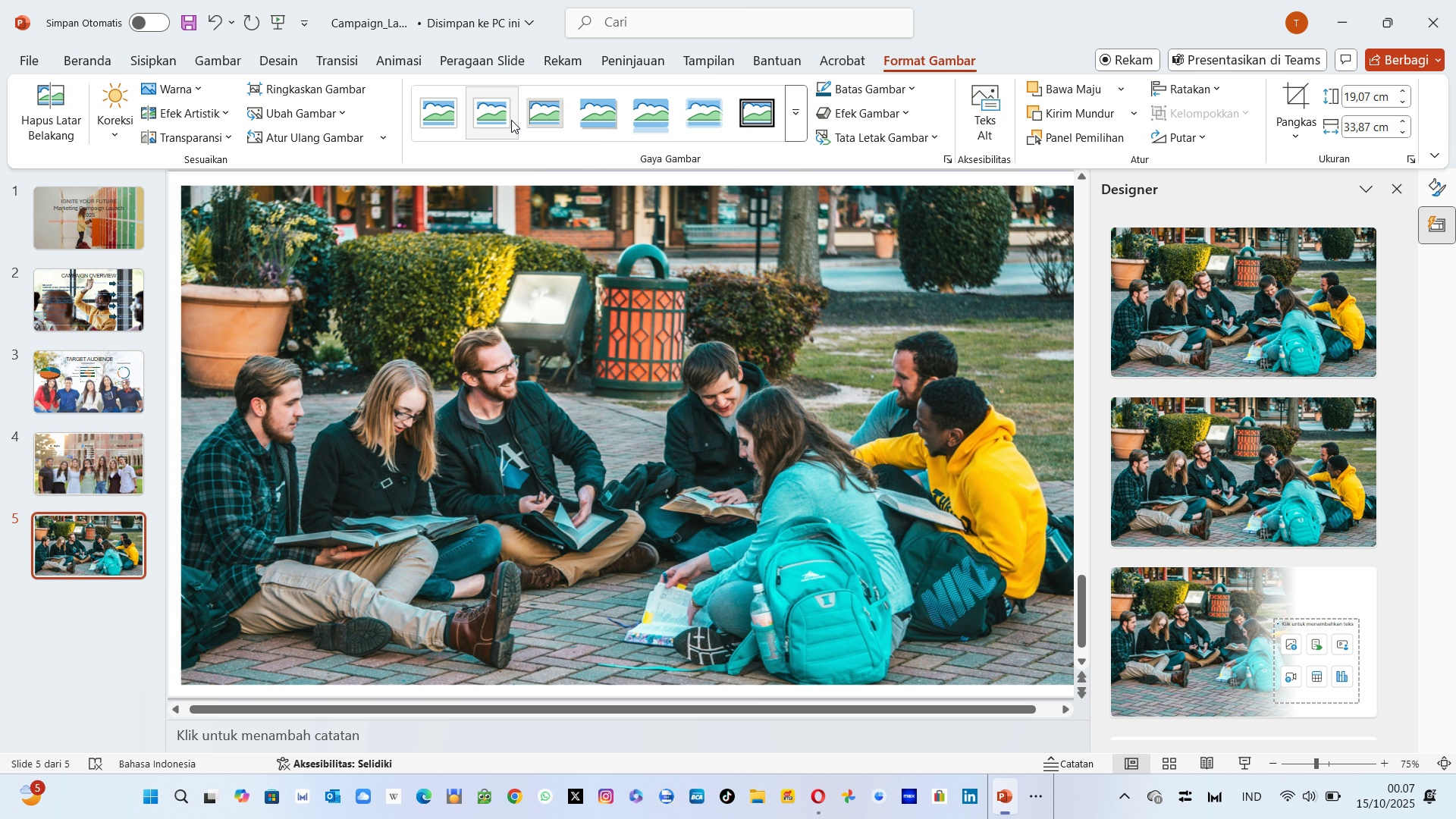 
left_click([508, 120])
 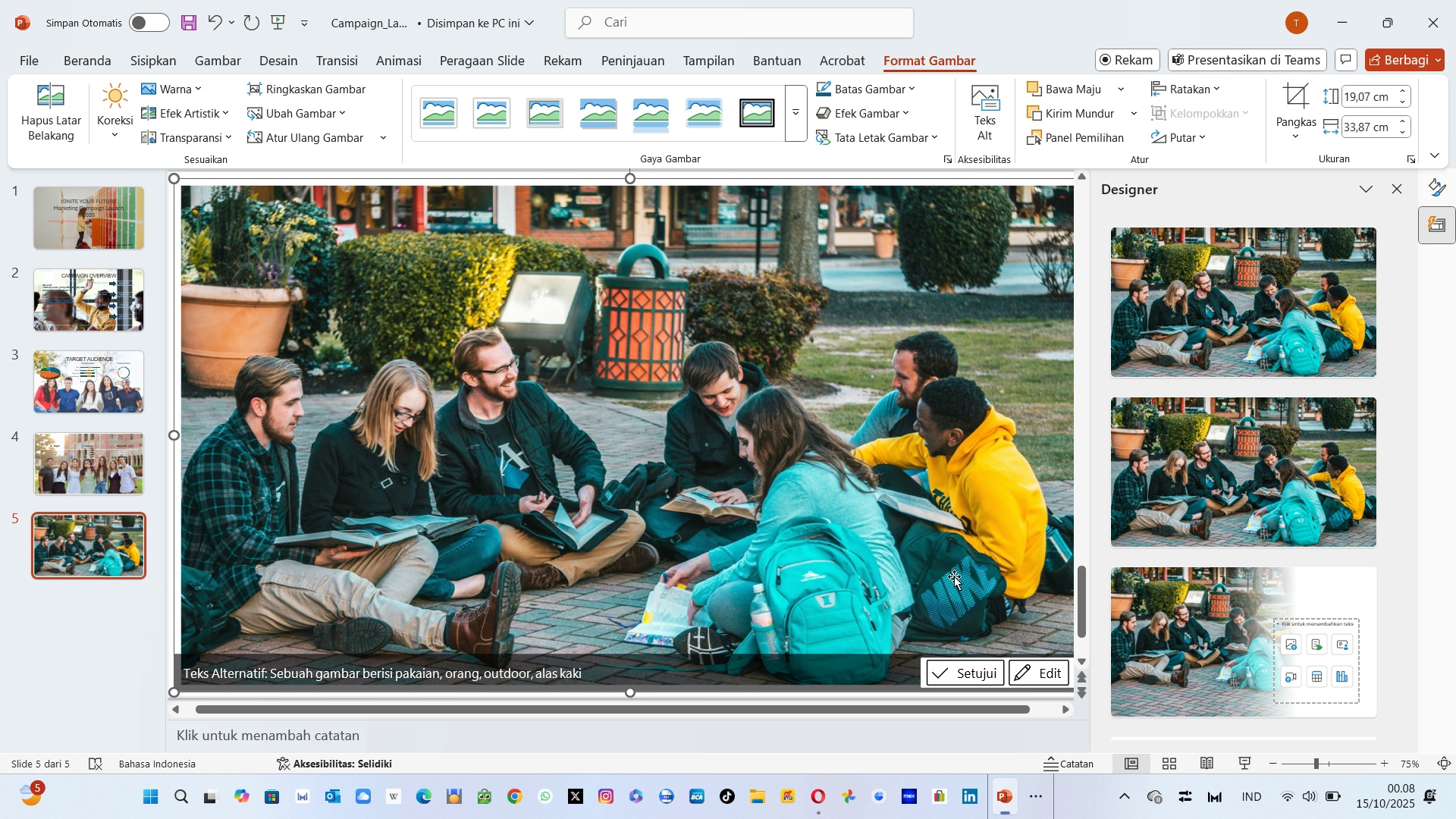 
left_click([963, 443])
 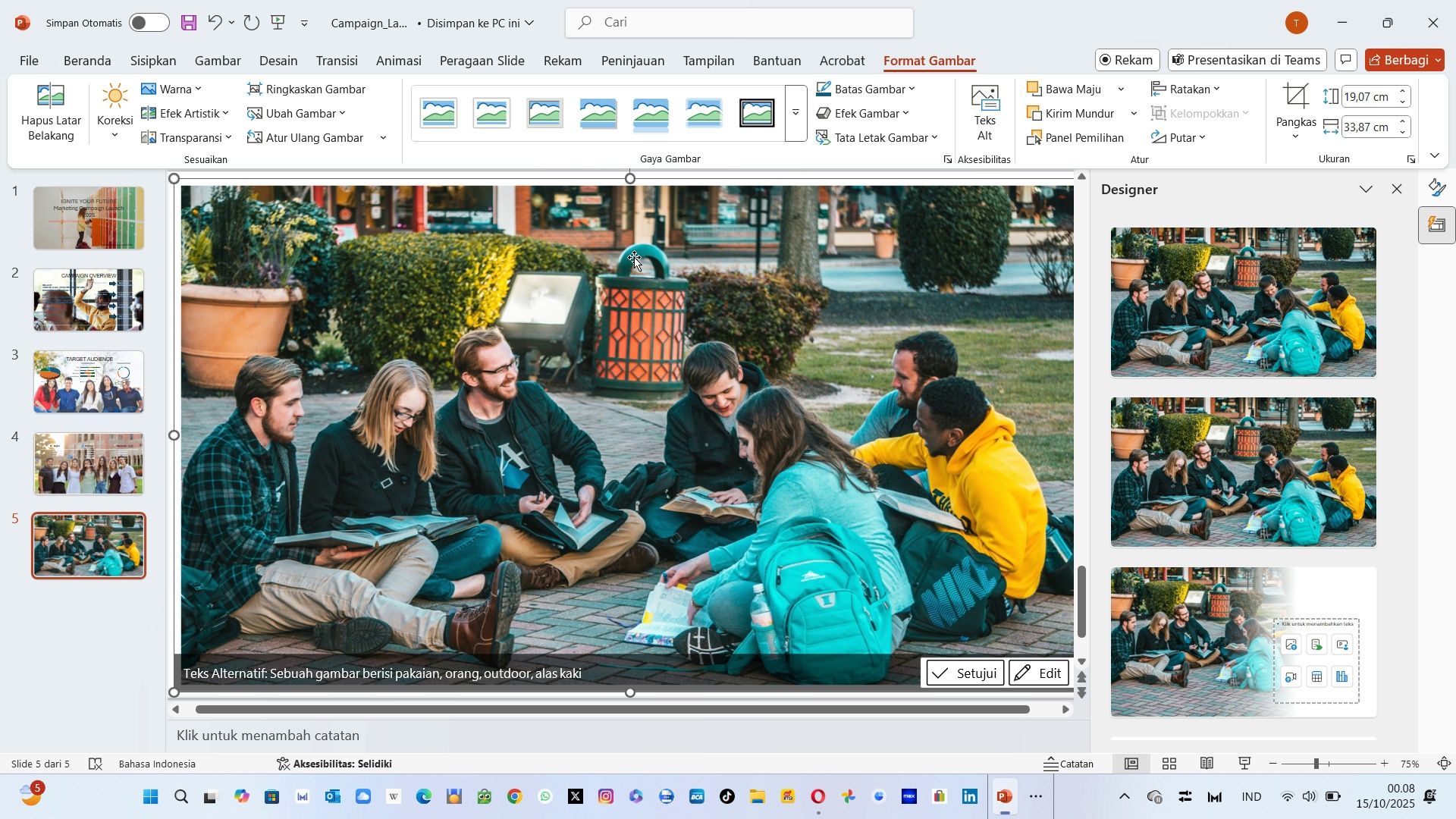 
wait(6.4)
 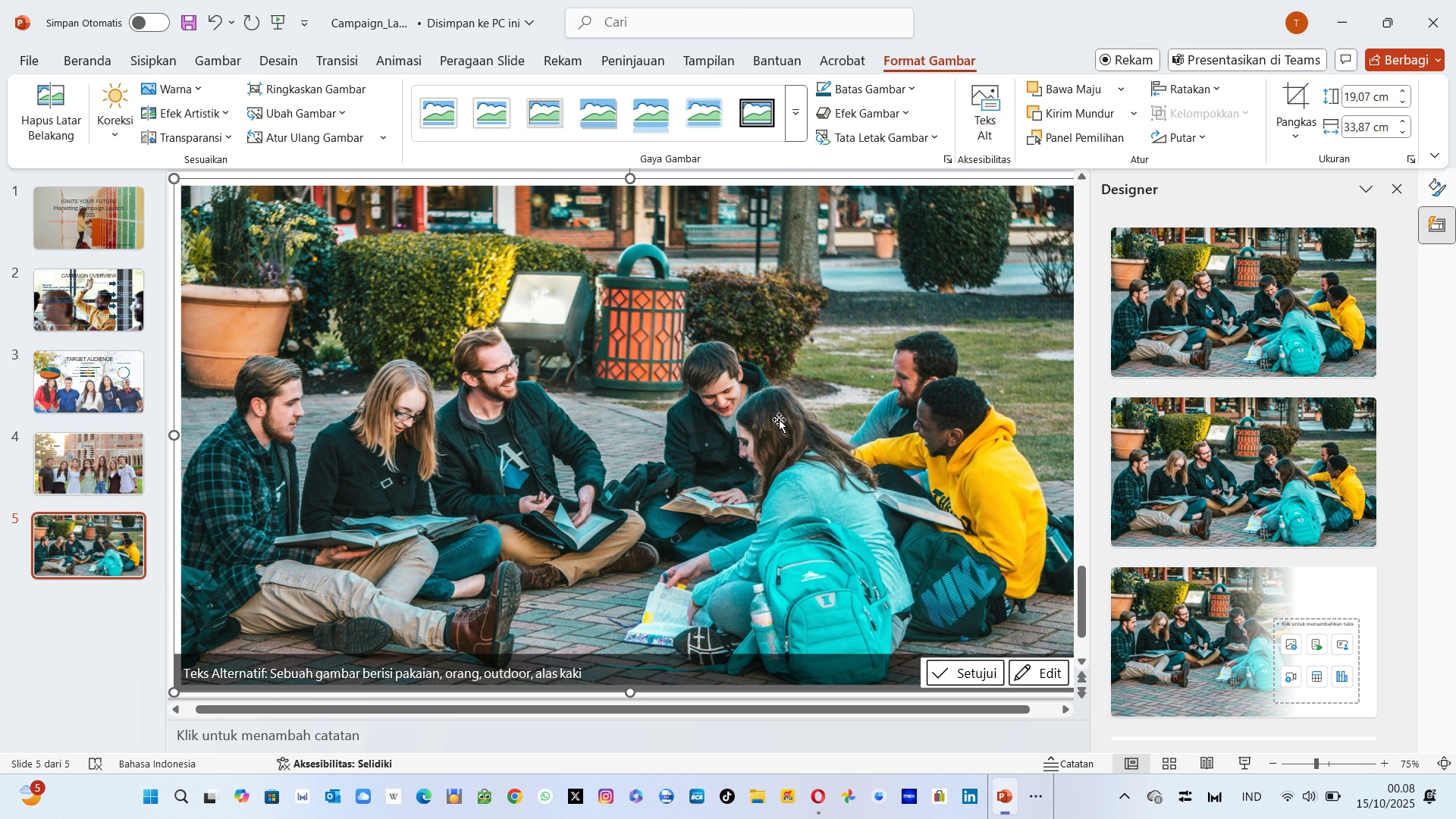 
left_click([137, 59])
 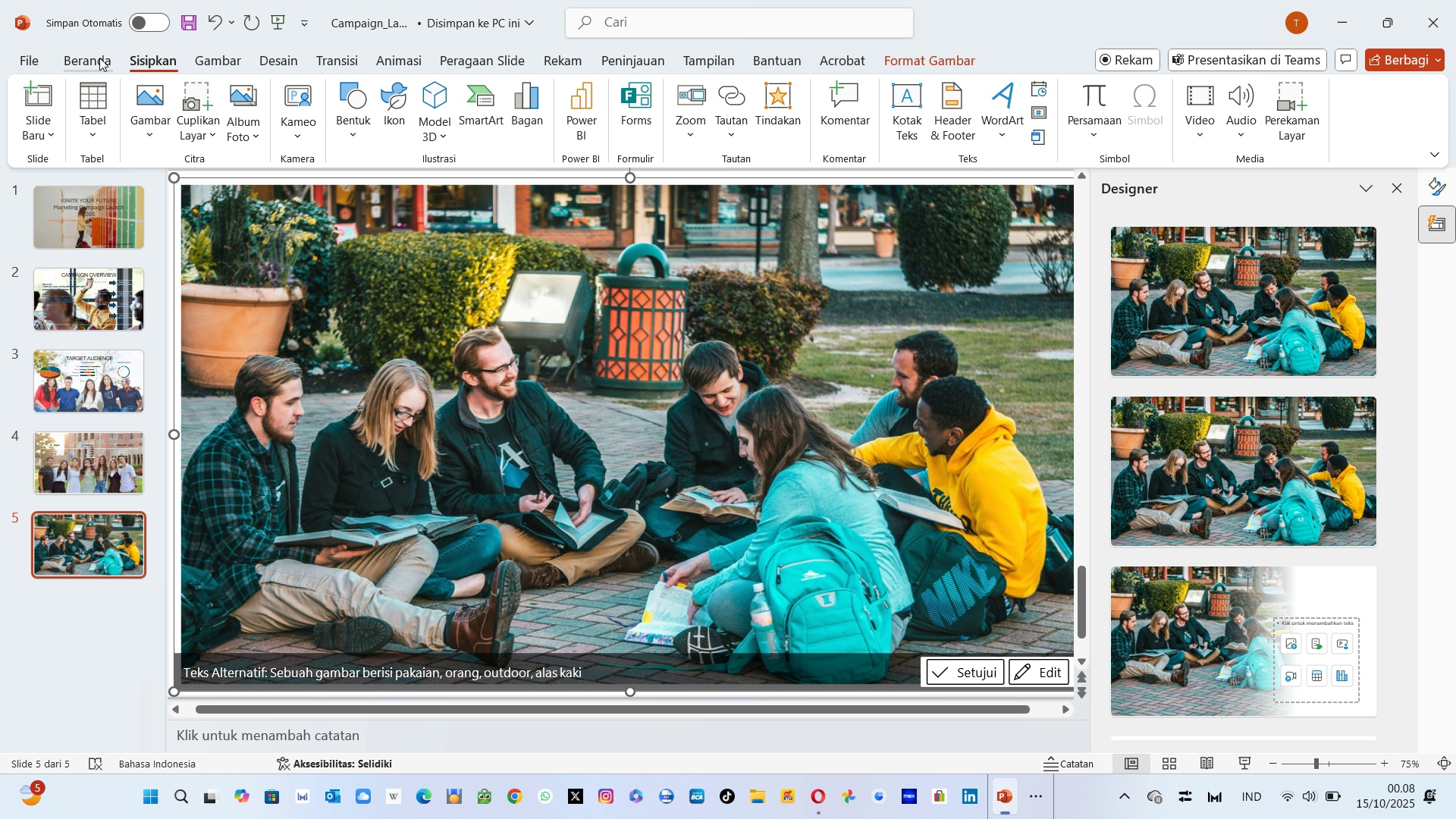 
left_click([99, 58])
 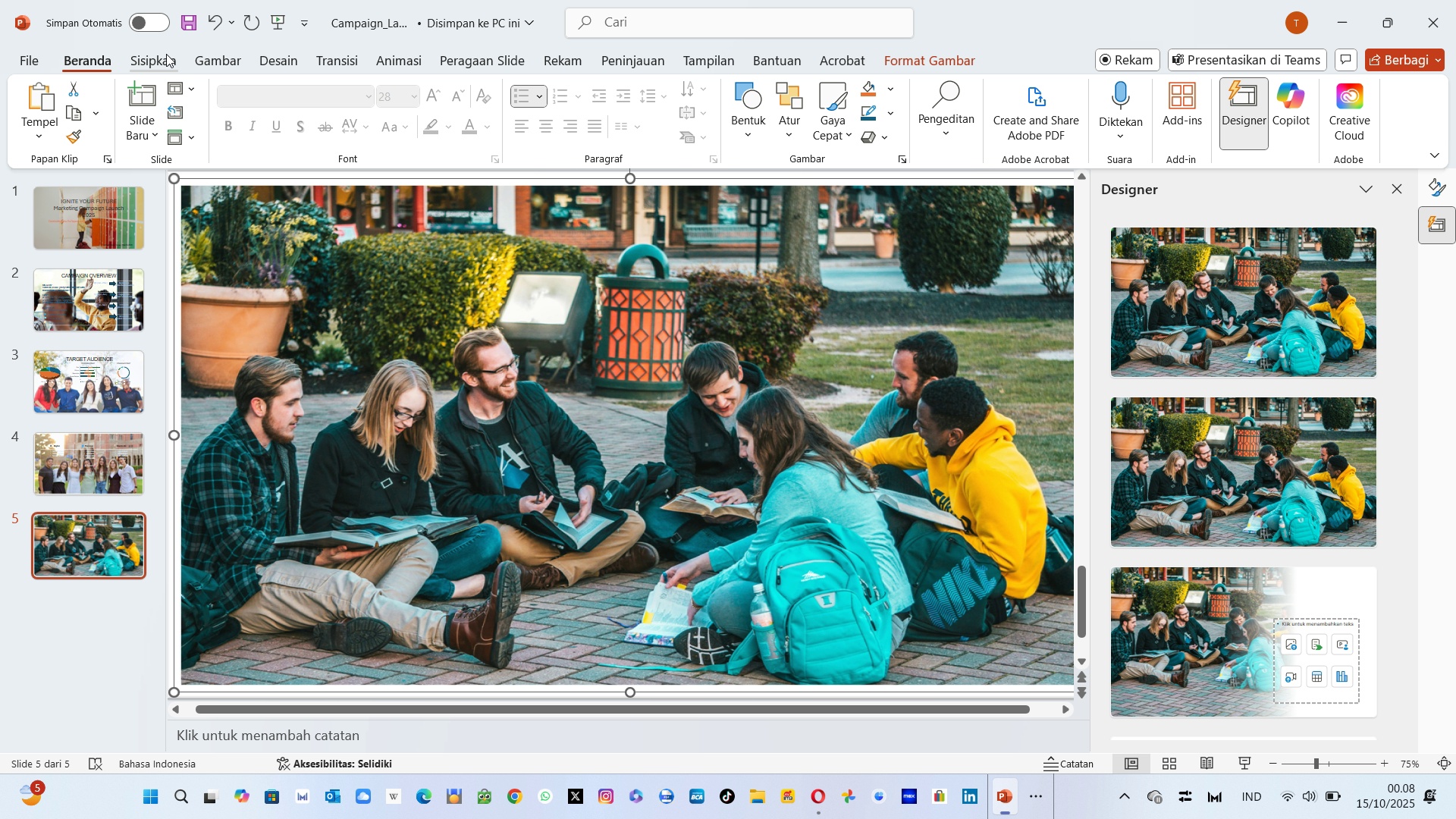 
left_click([168, 55])
 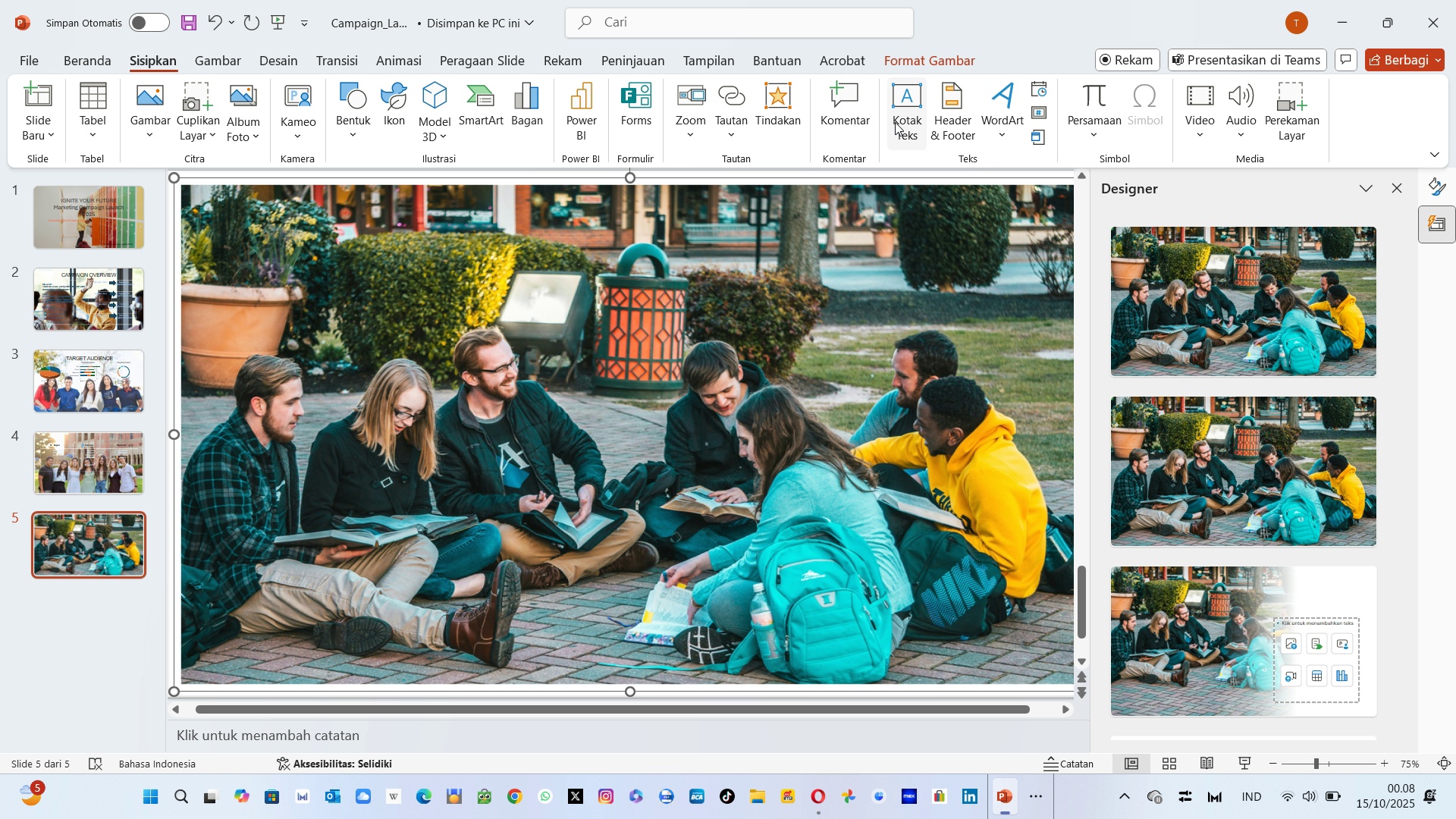 
left_click([897, 121])
 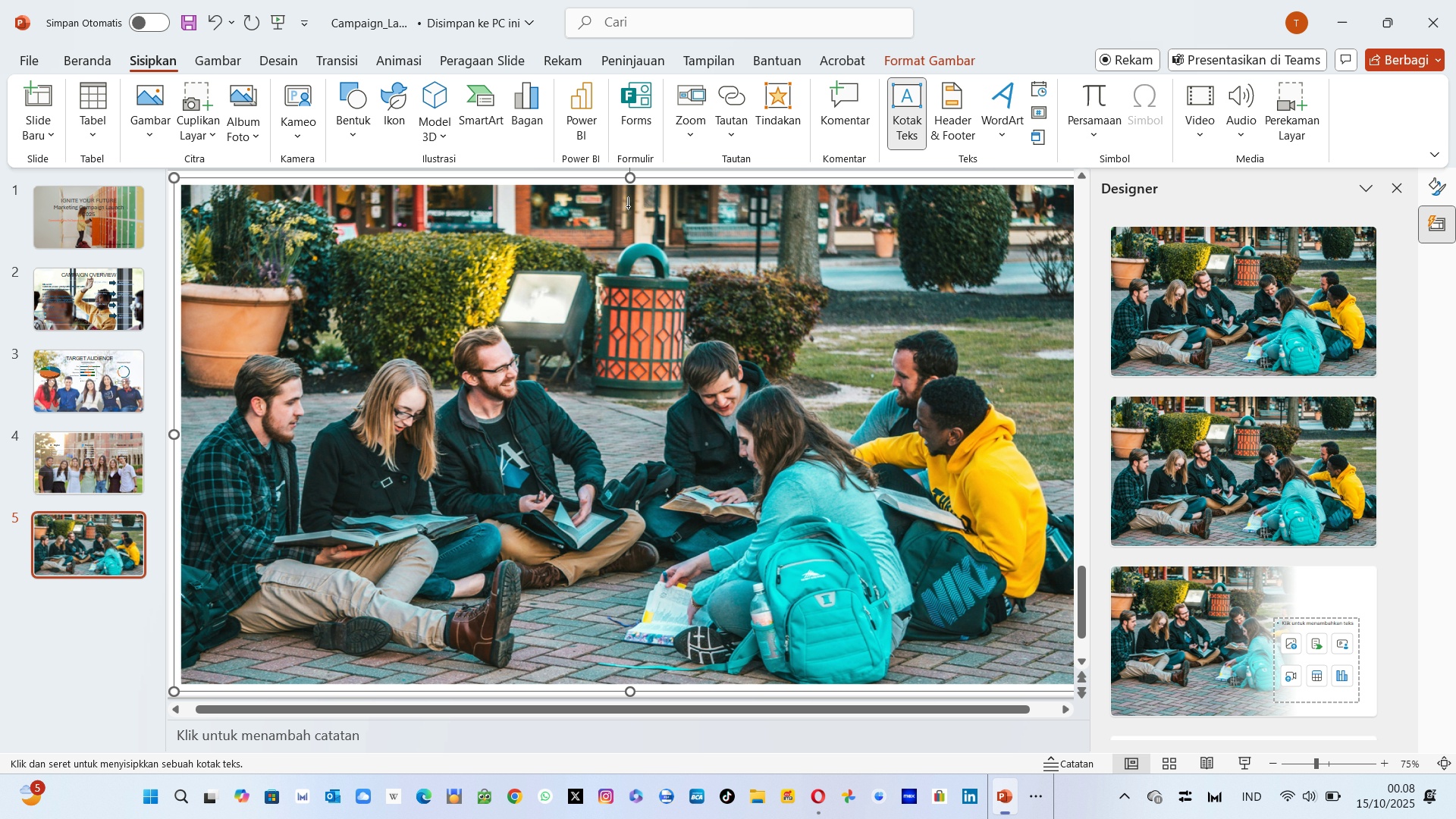 
left_click([628, 206])
 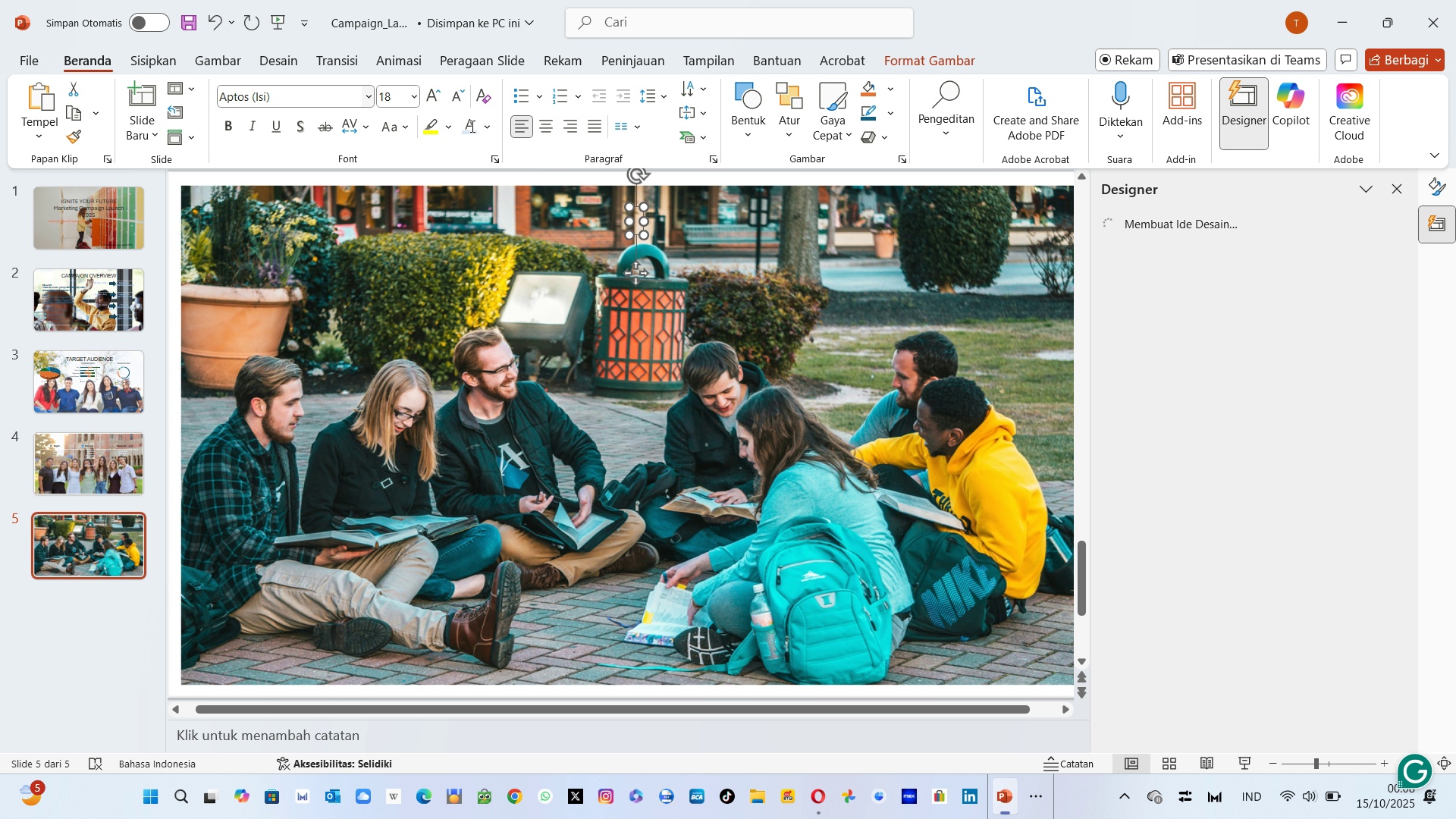 
left_click([481, 126])
 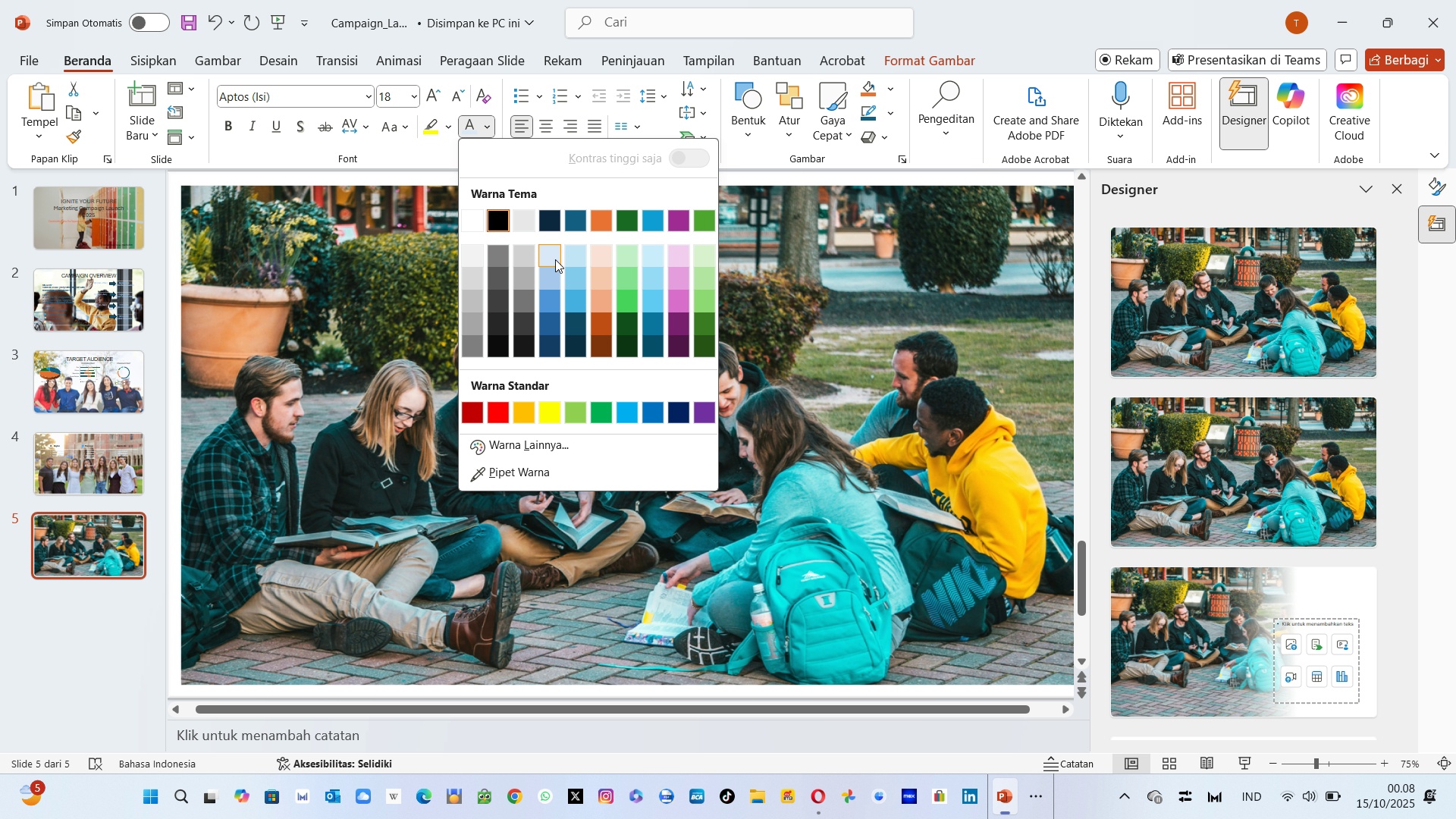 
left_click([555, 259])
 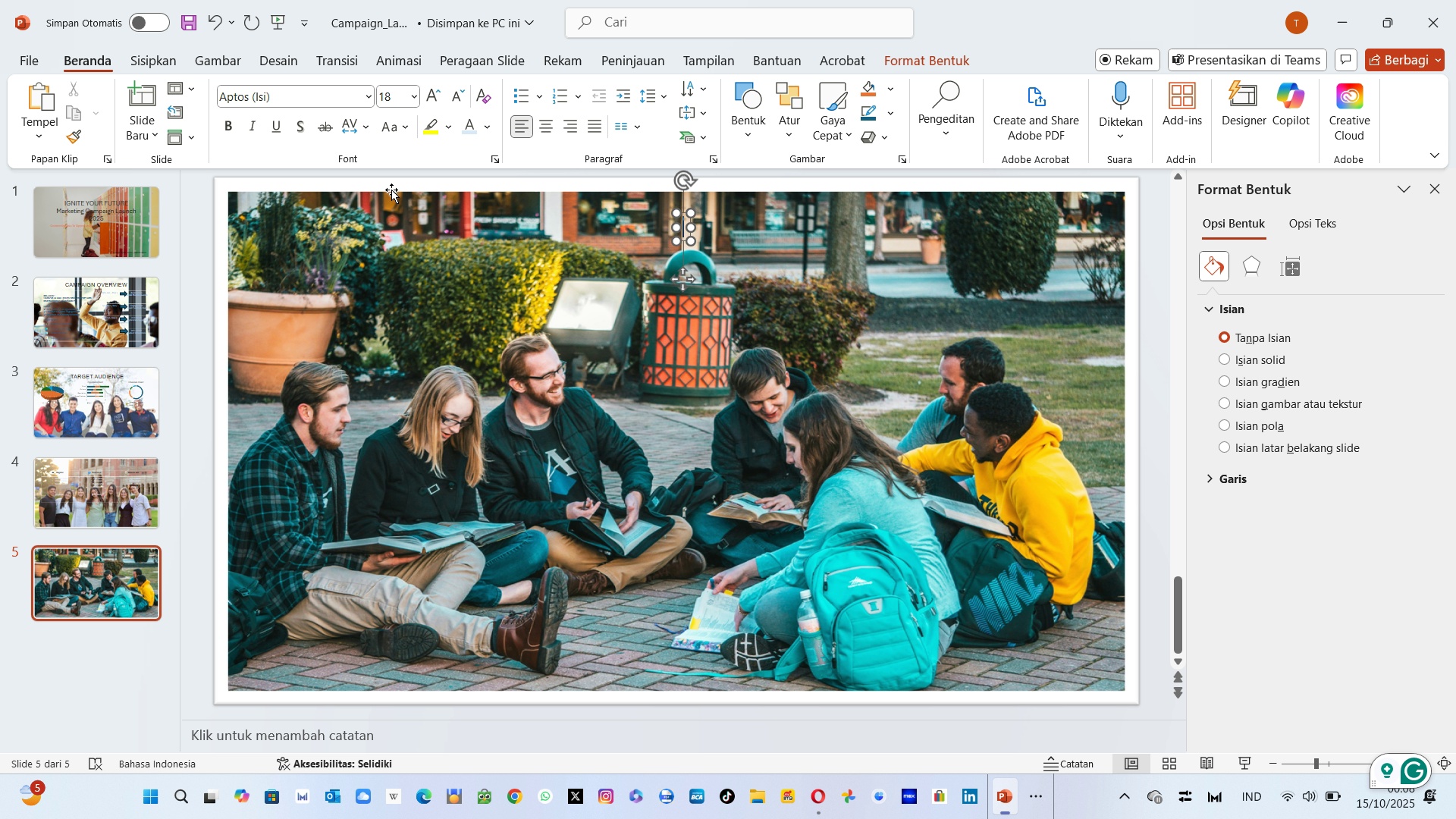 
wait(5.17)
 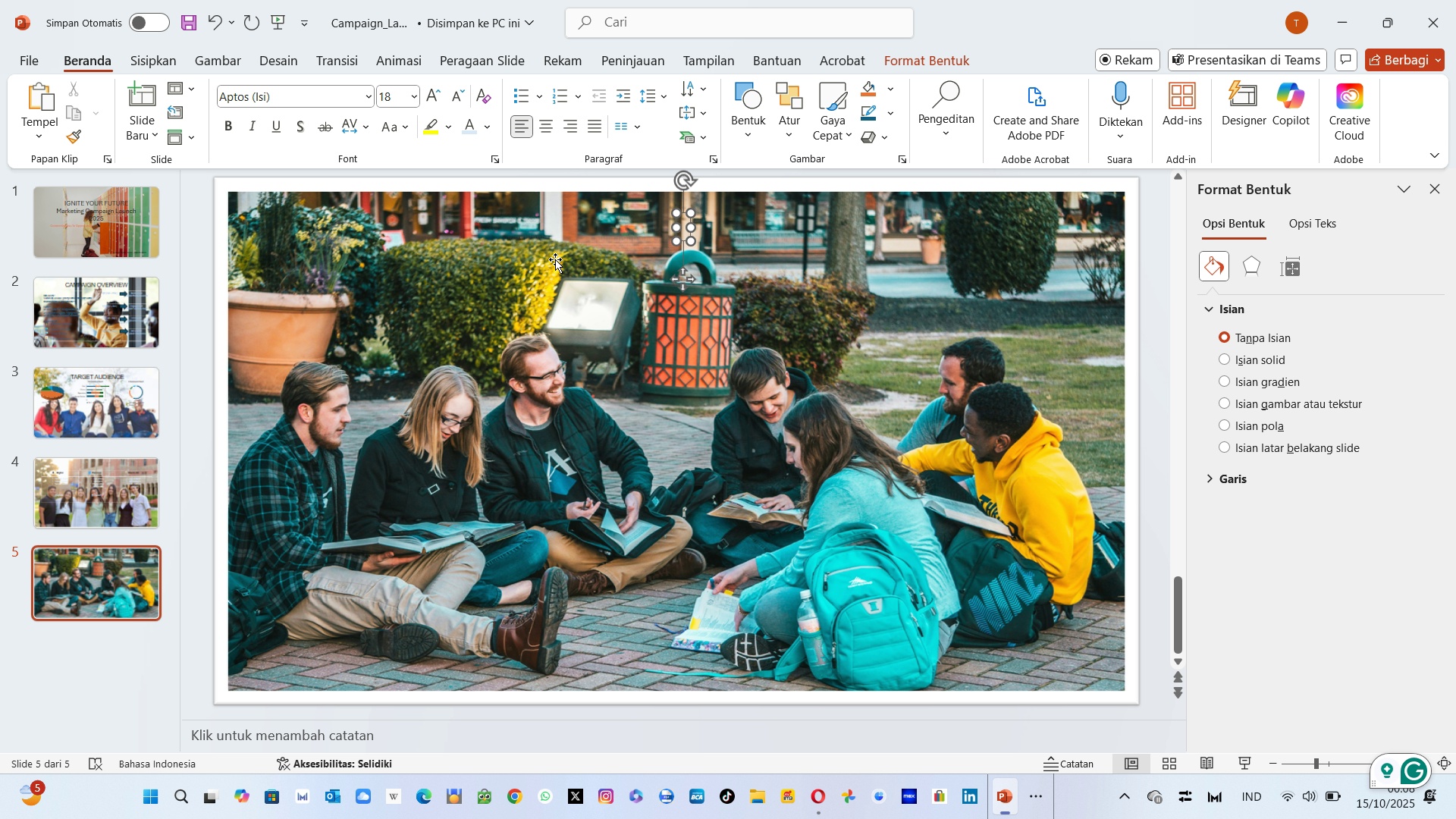 
left_click([394, 103])
 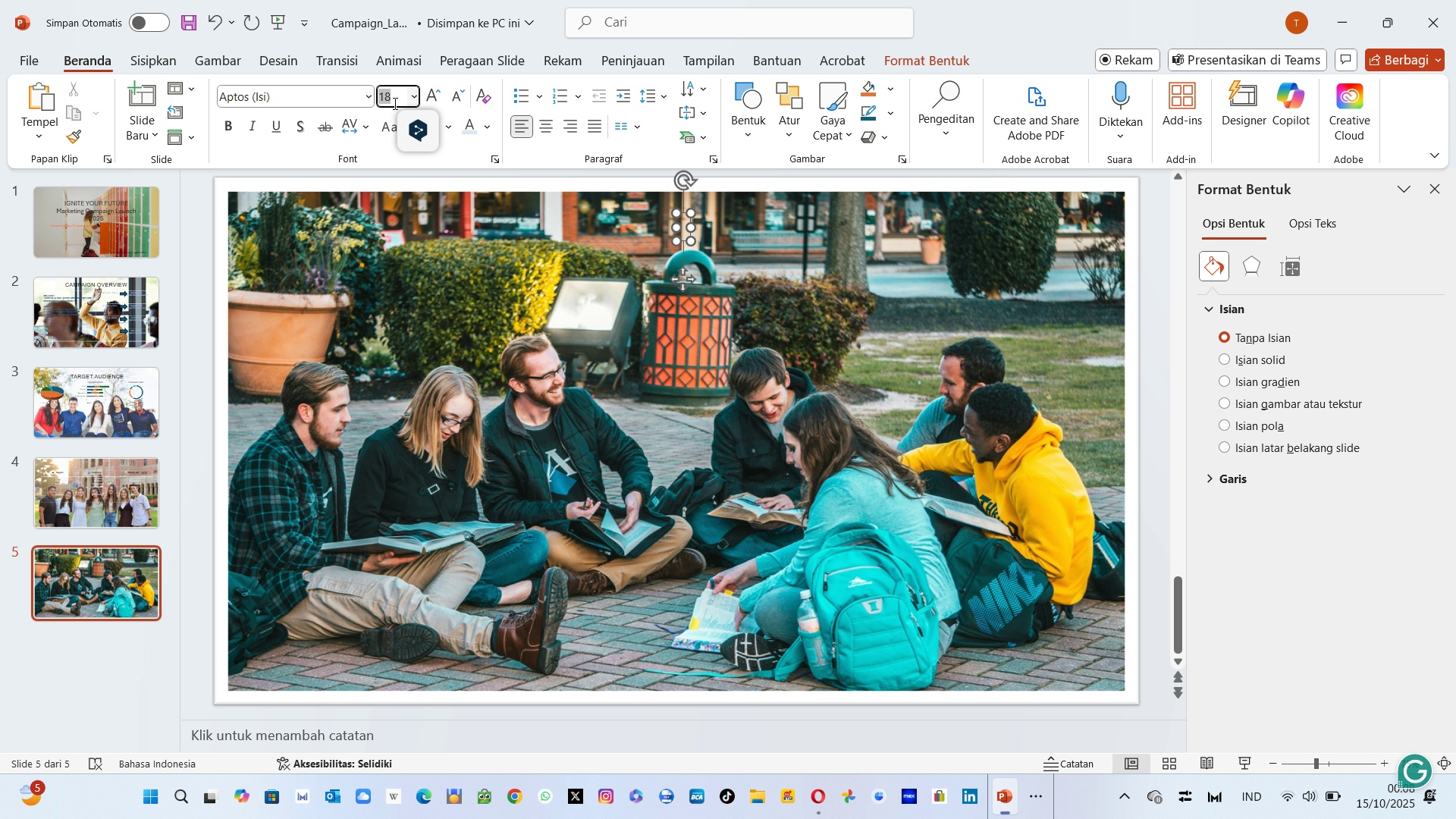 
type(44)
 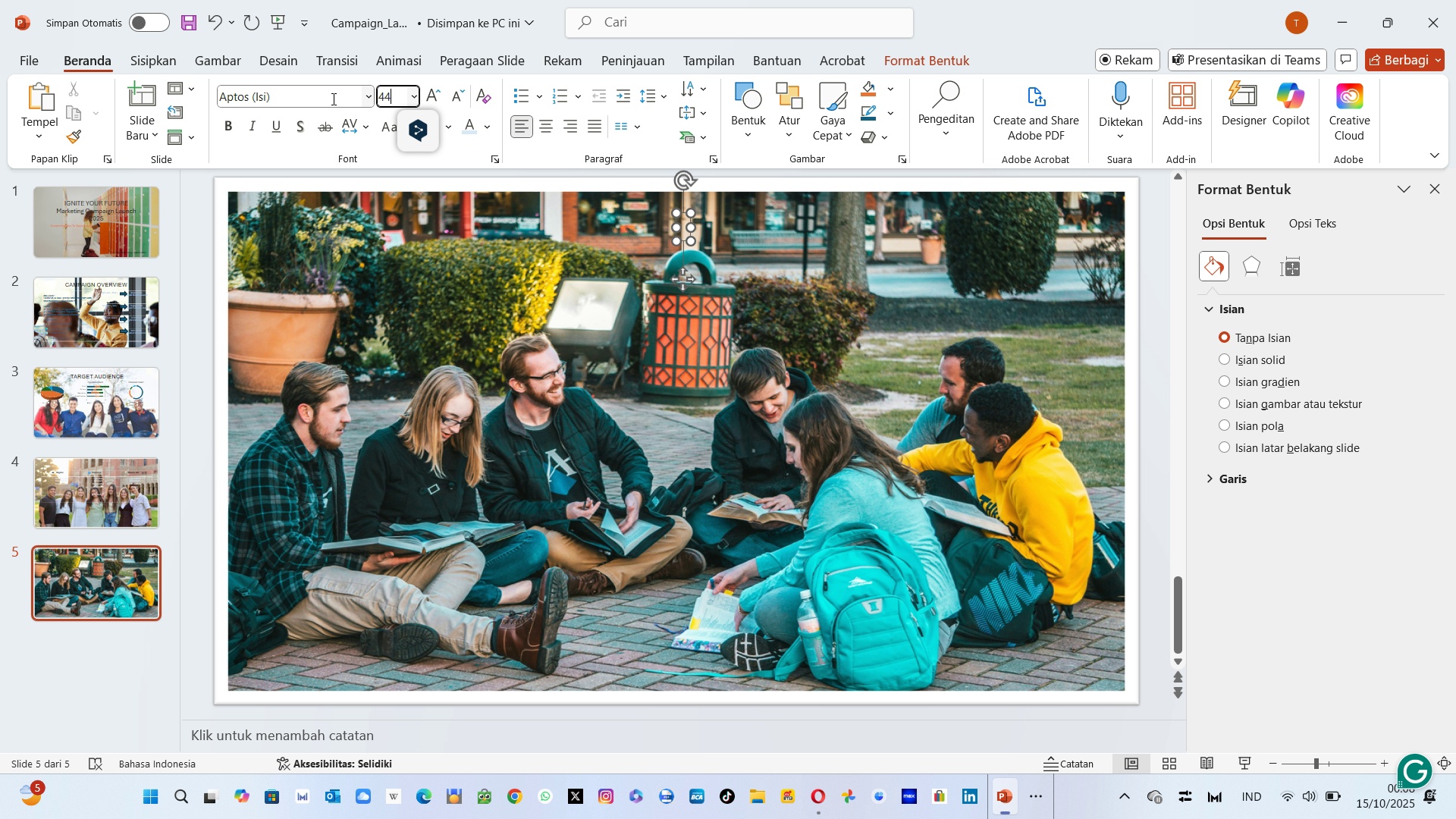 
left_click([332, 99])
 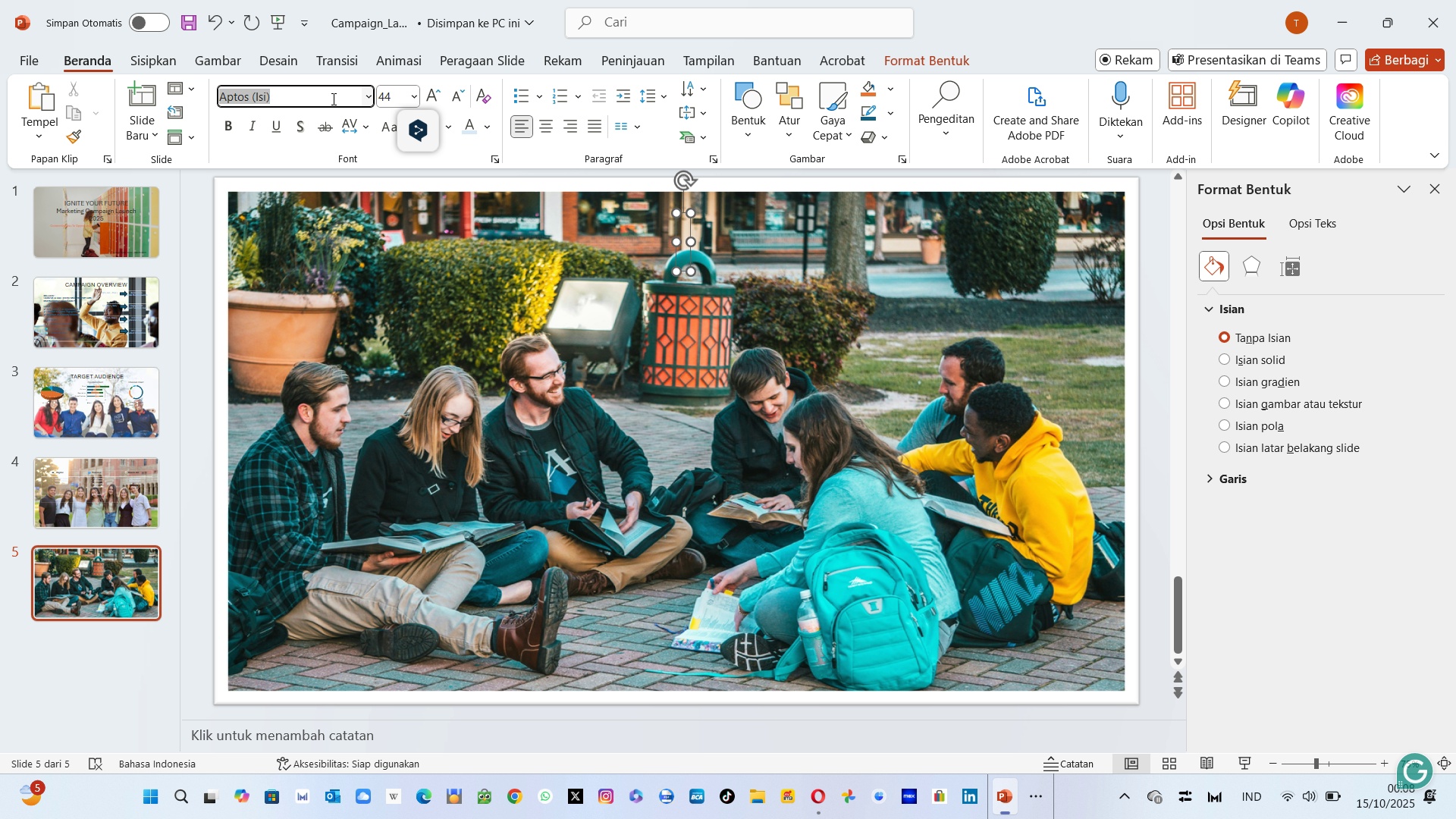 
type(Arial)
 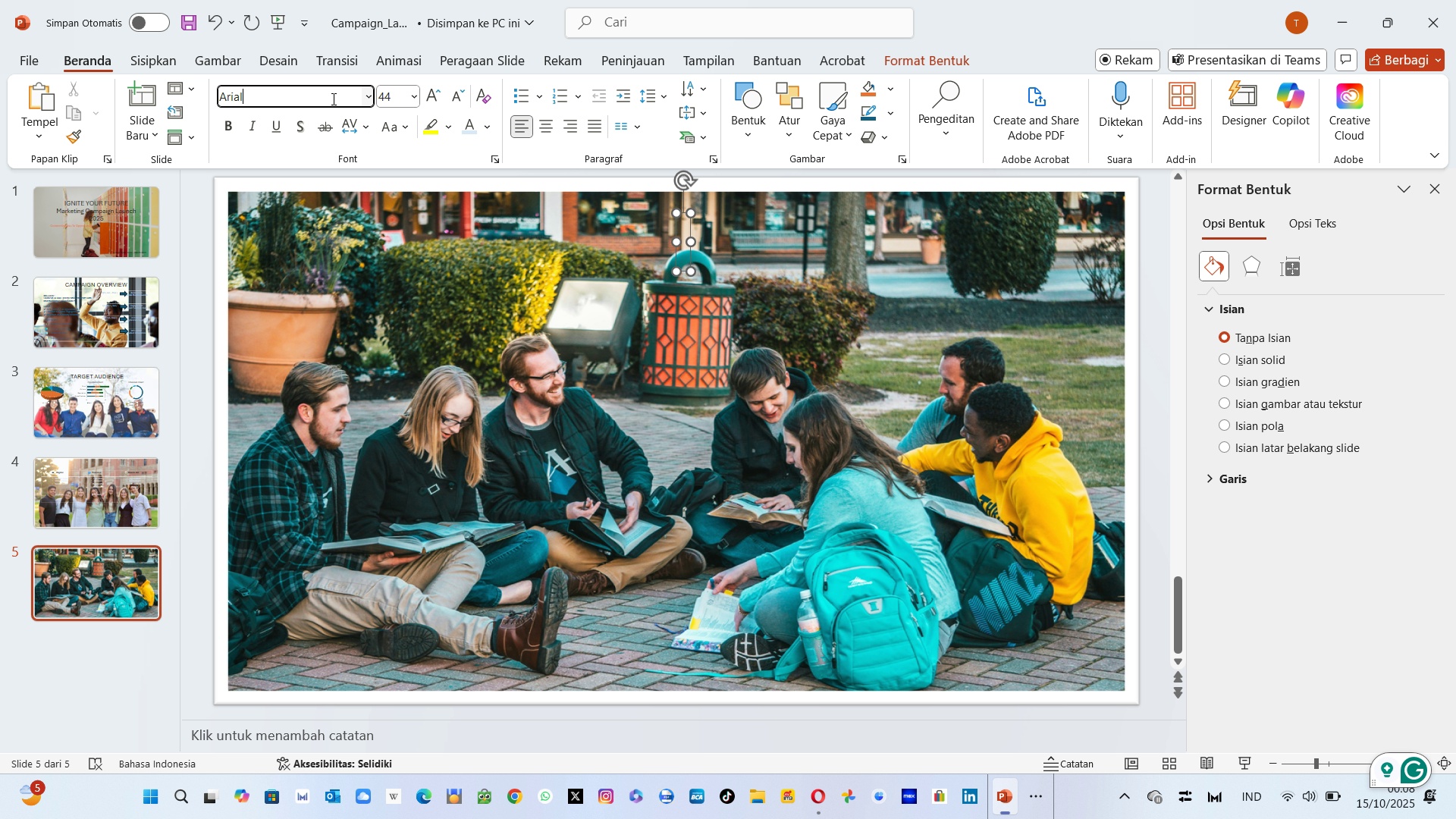 
key(Enter)
 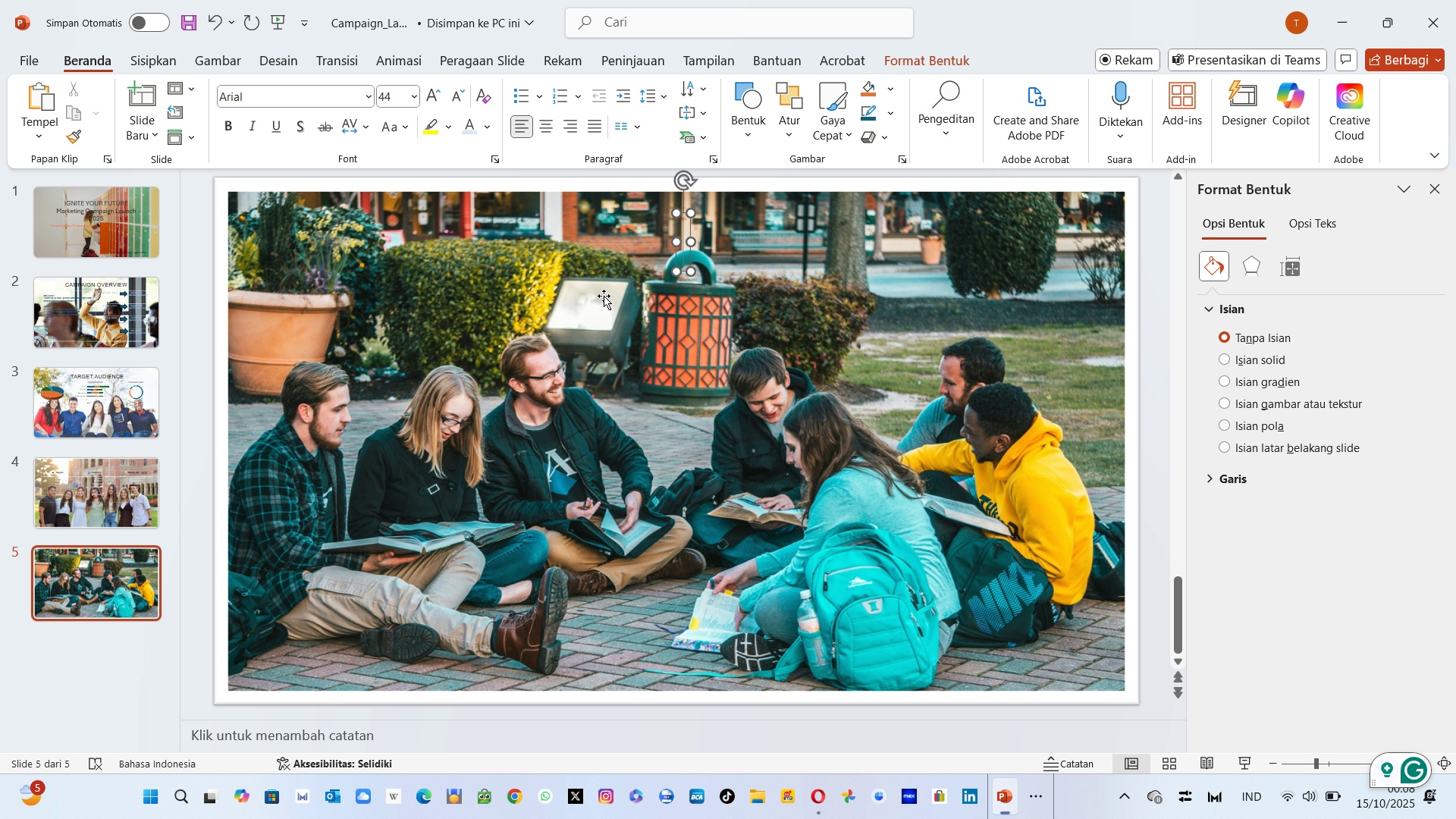 
type(Readu)
key(Backspace)
key(Backspace)
key(Backspace)
key(Backspace)
key(Backspace)
 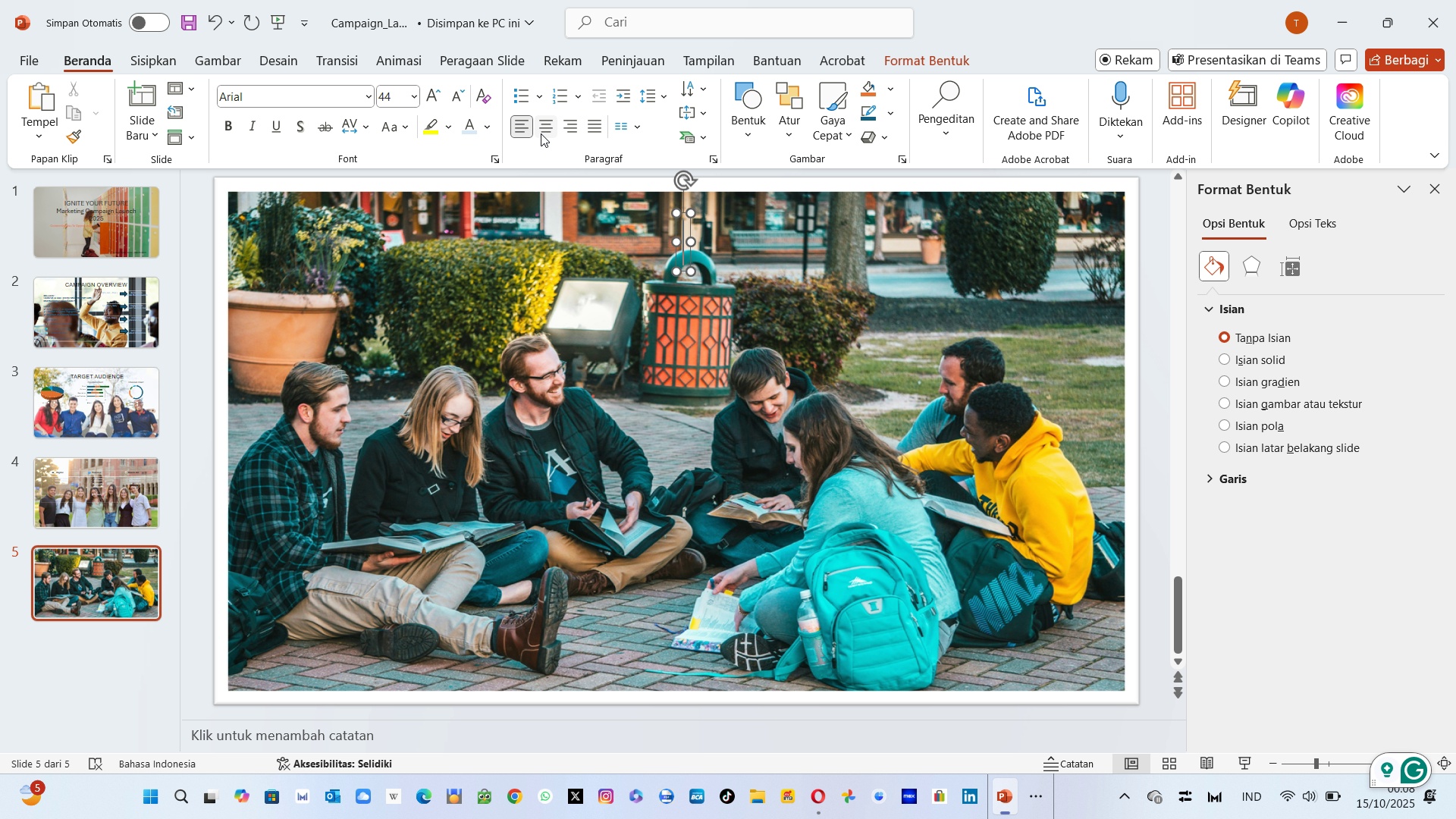 
left_click([541, 133])
 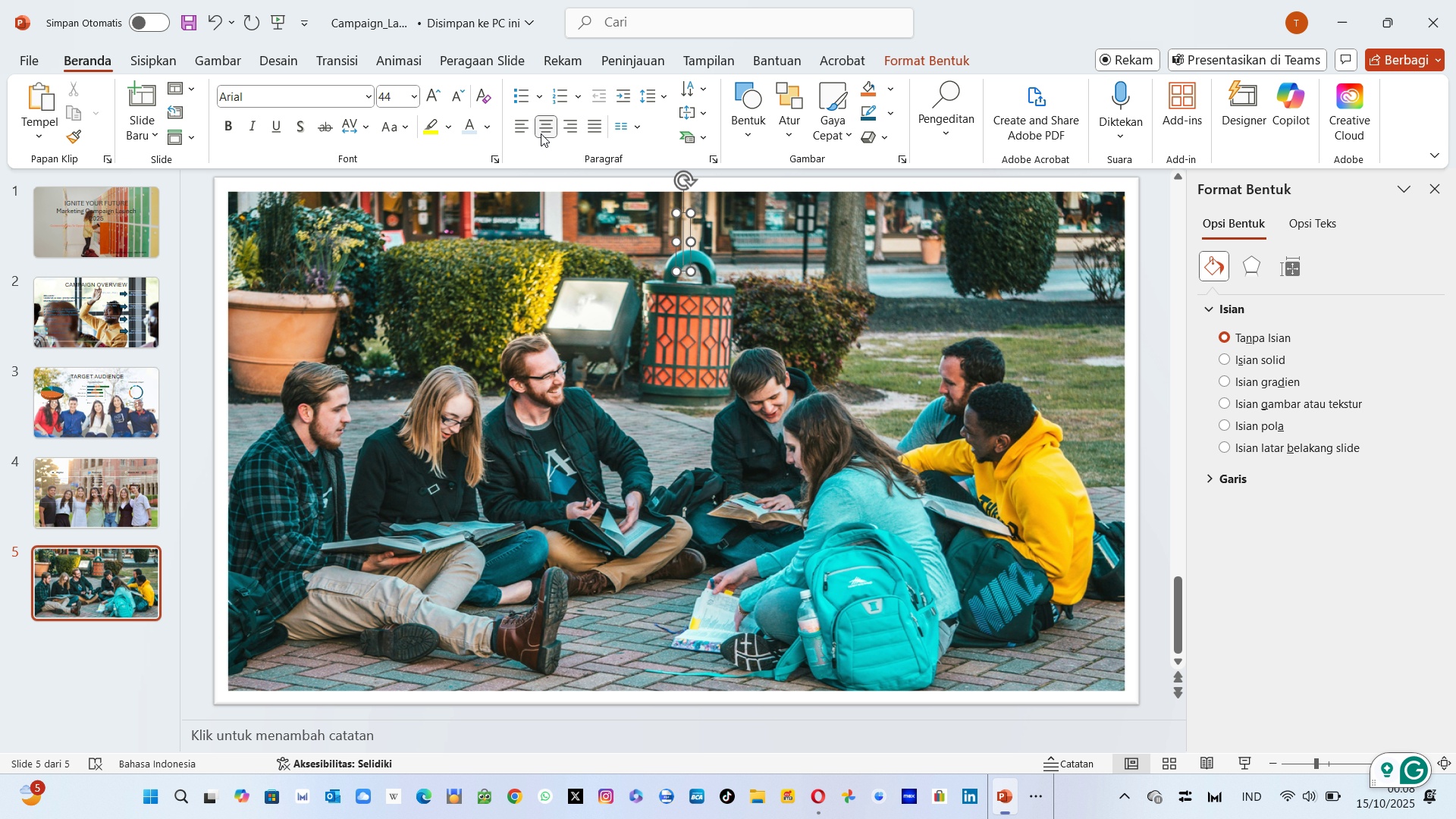 
type(Re)
key(Backspace)
type(EADY TO START YOUR JOI)
key(Backspace)
type(URNEY)
 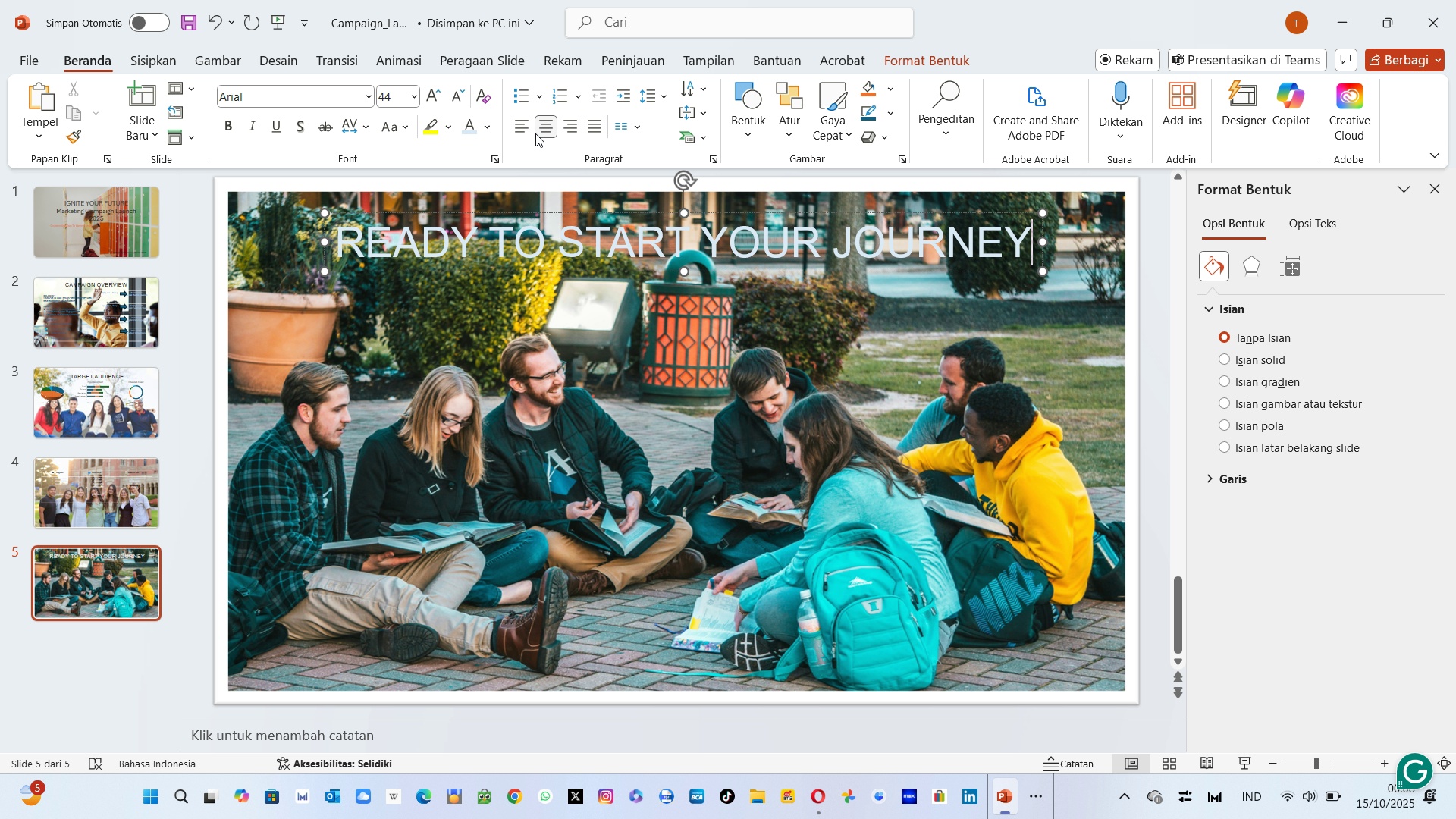 
key(Shift+ShiftRight)
 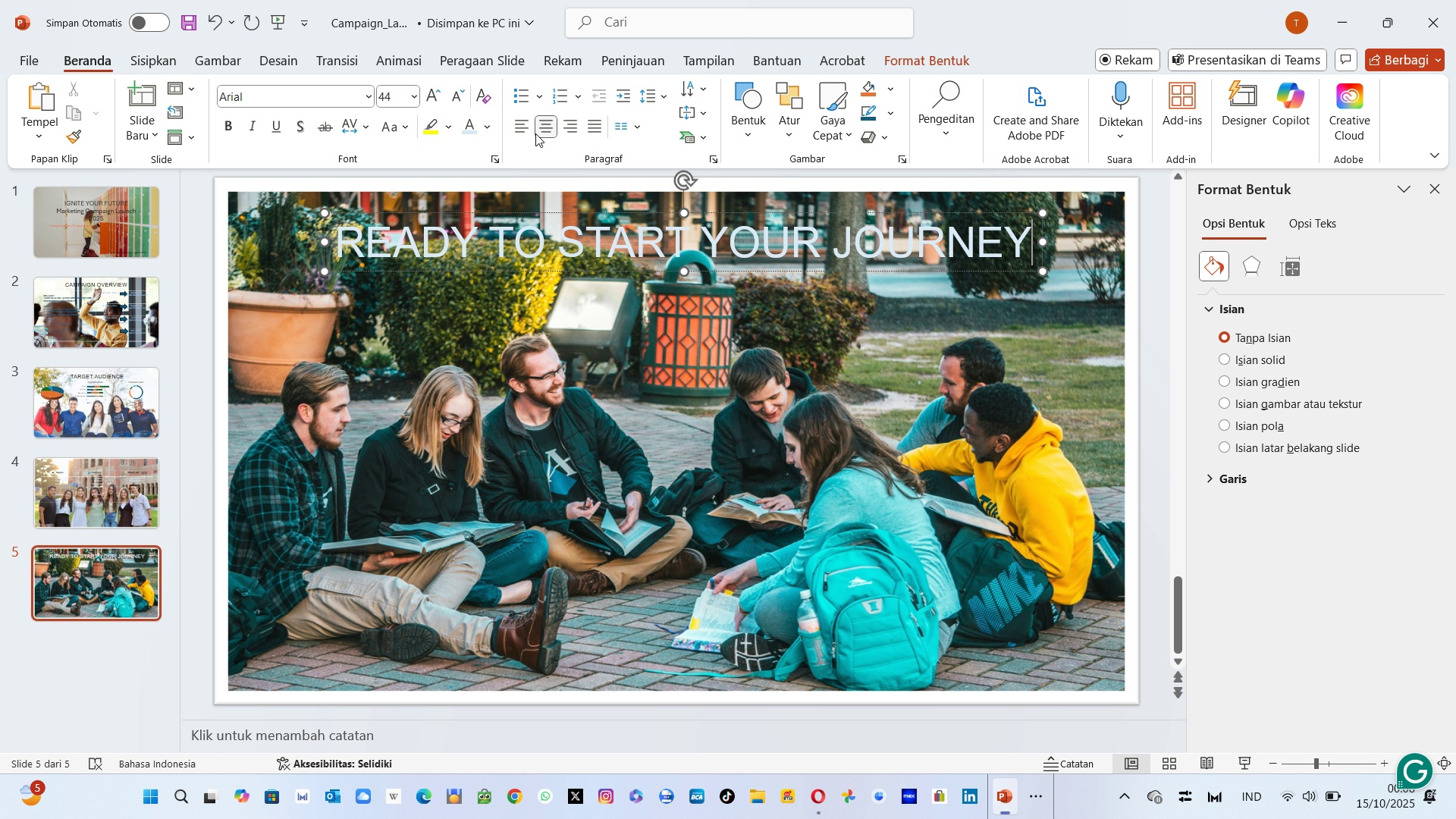 
key(Shift+ShiftRight)
 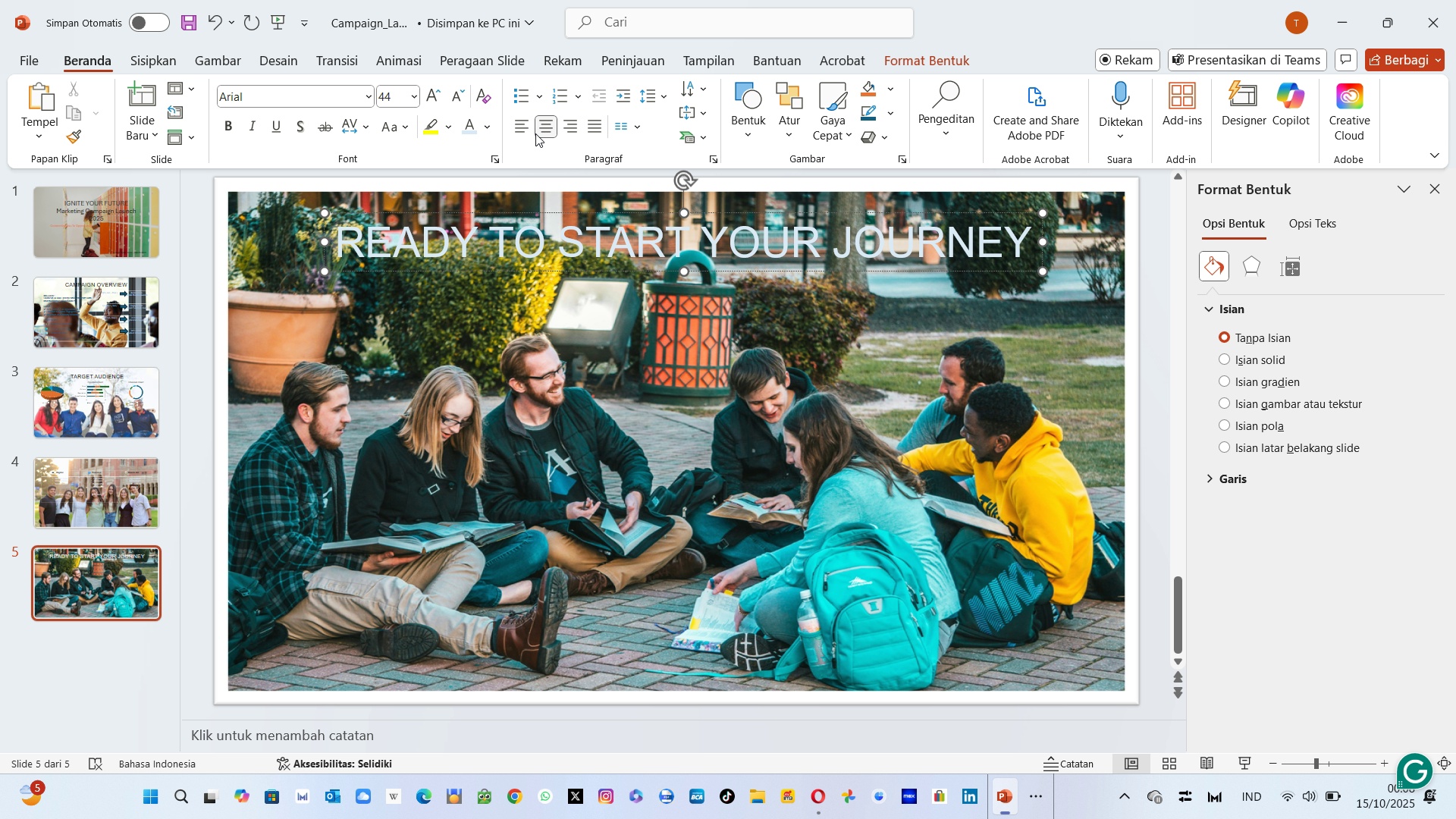 
key(Shift+Slash)
 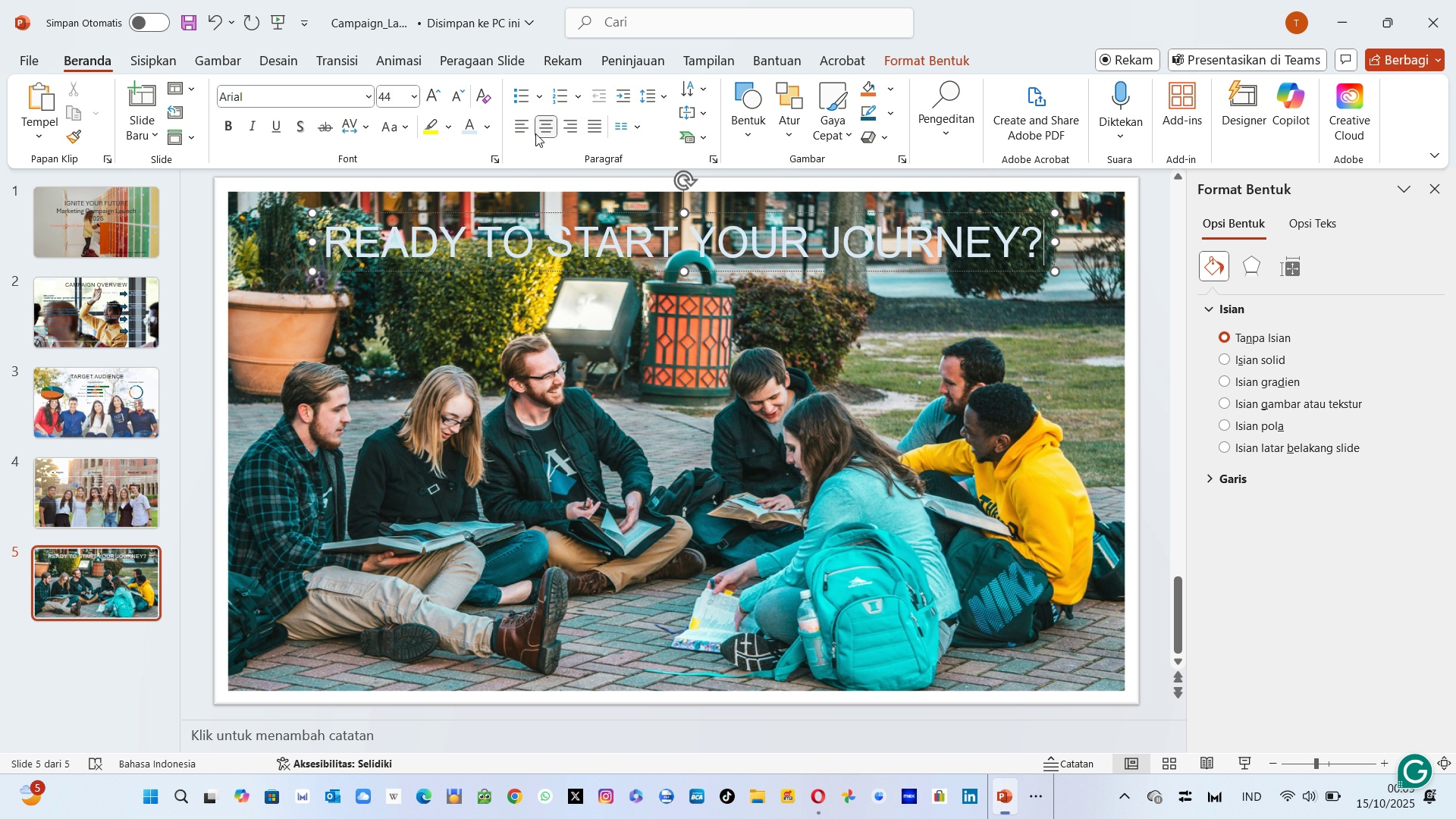 
wait(10.57)
 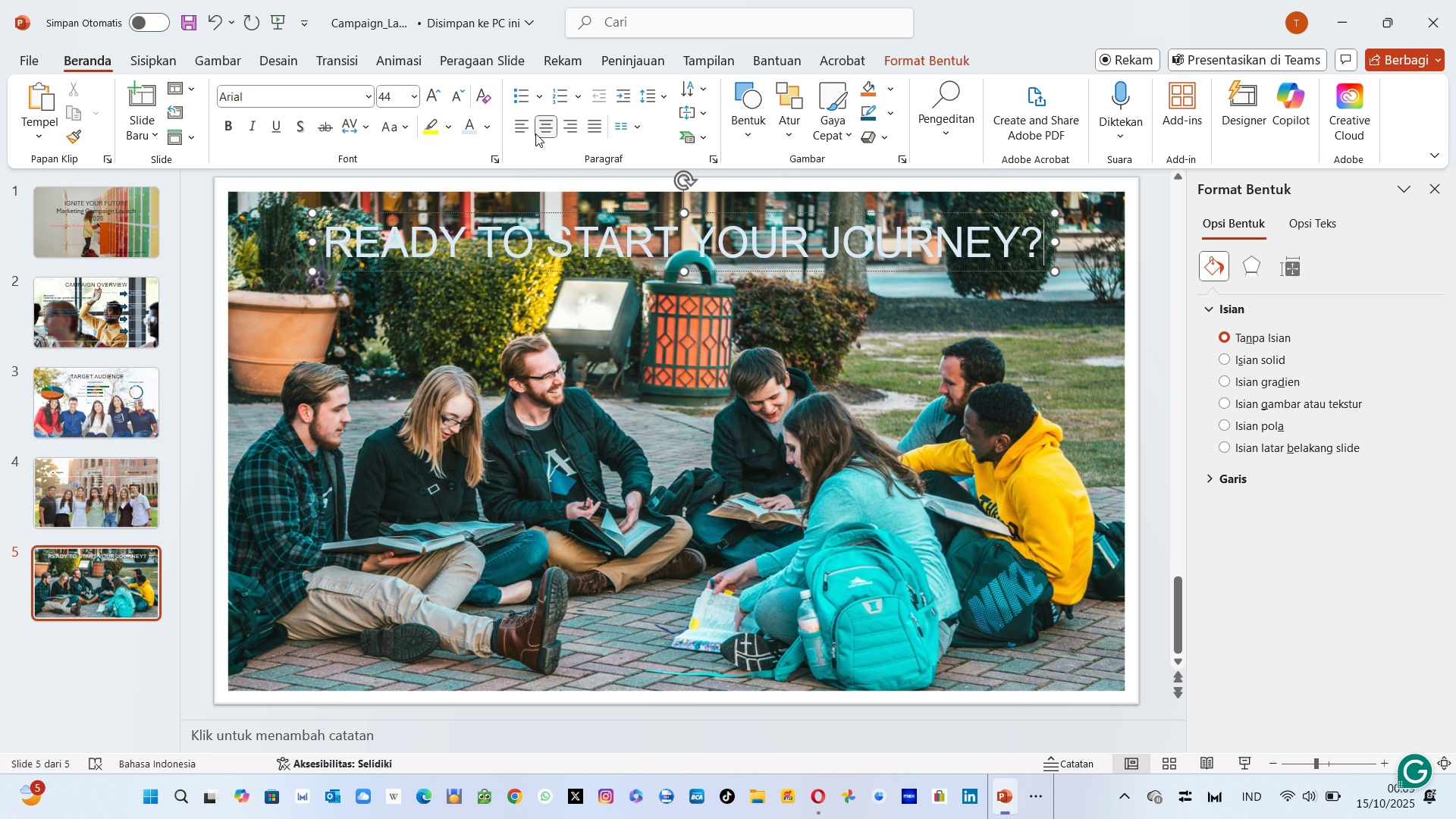 
left_click([183, 61])
 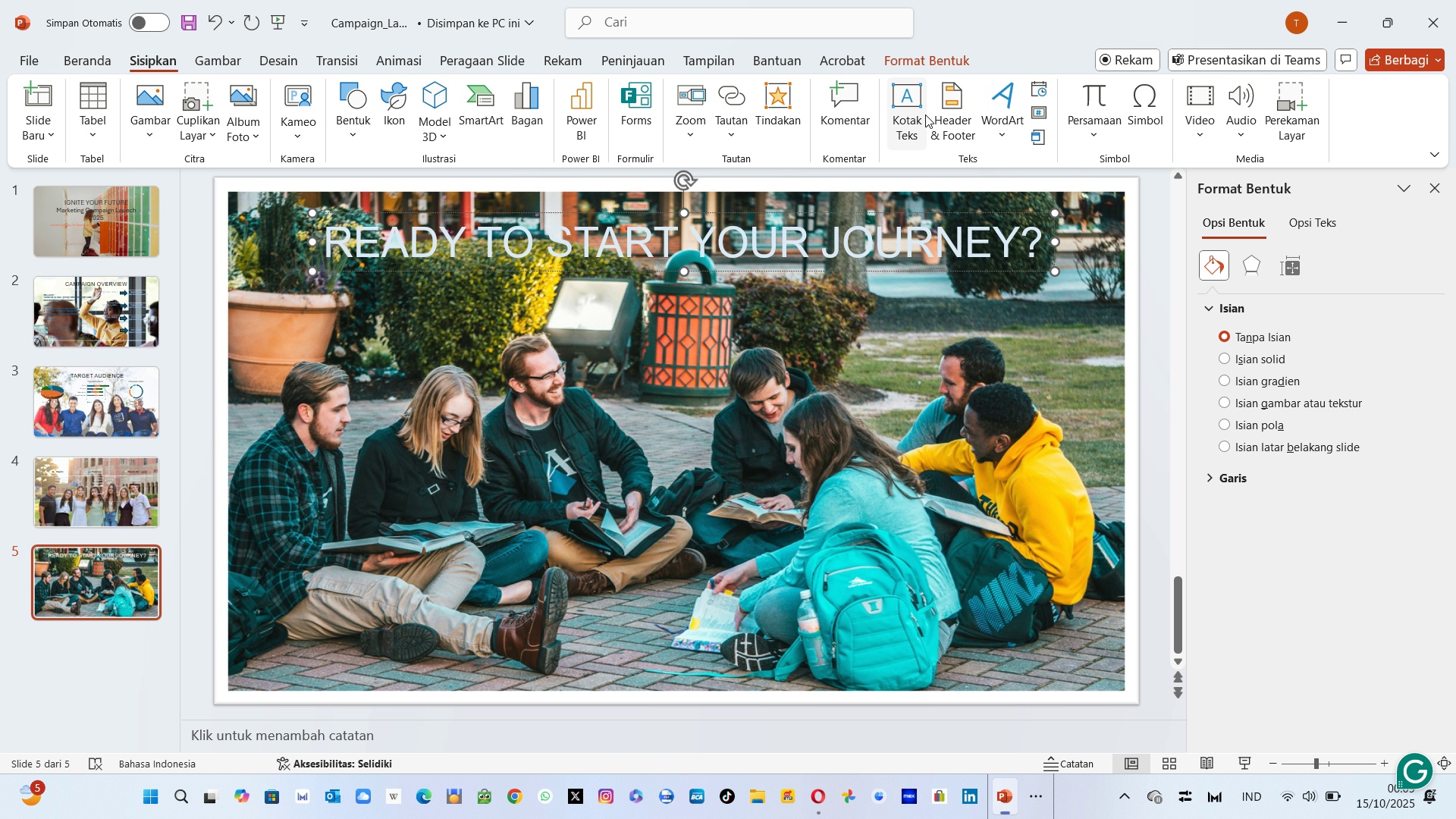 
left_click([925, 115])
 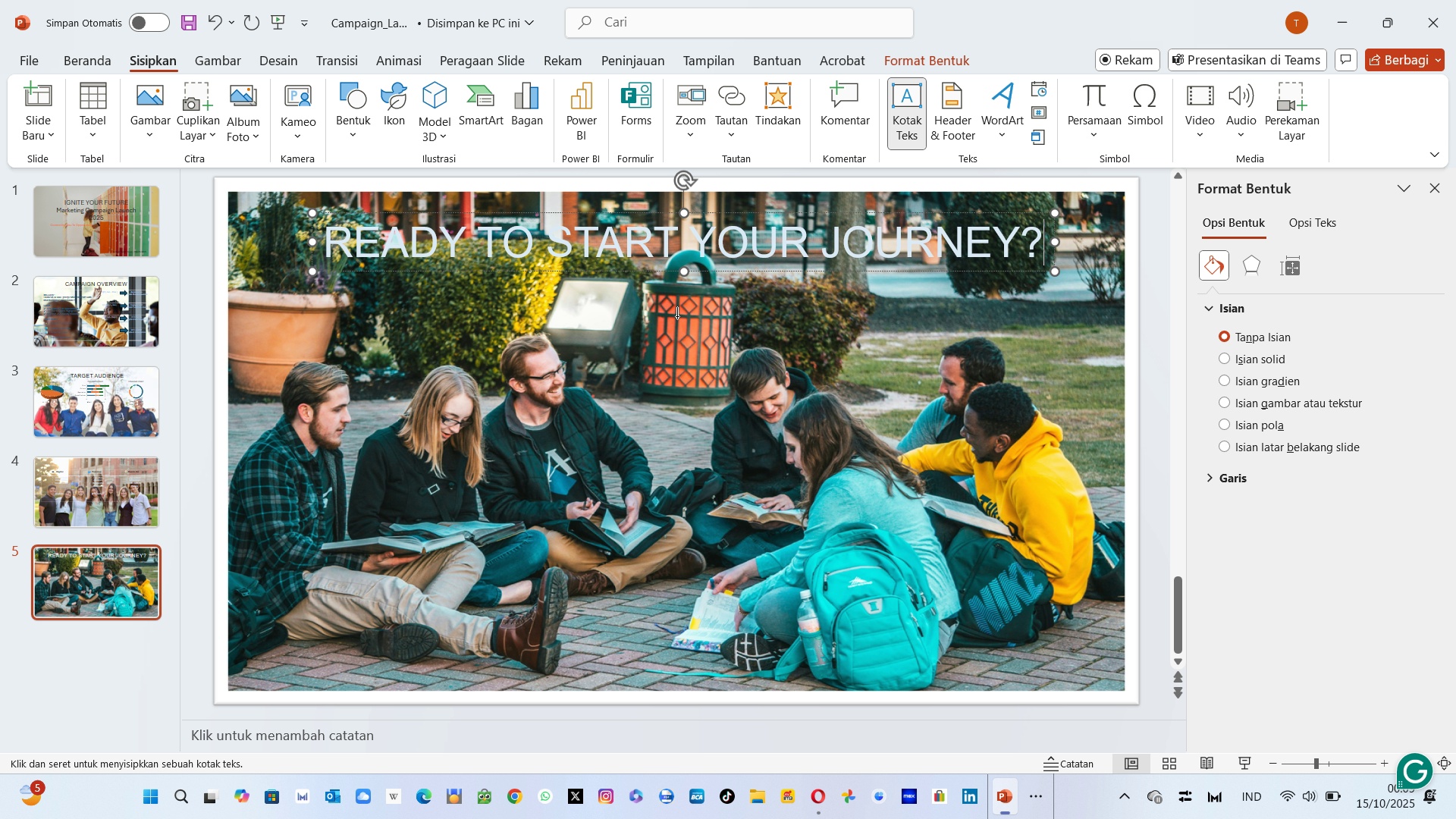 
wait(13.57)
 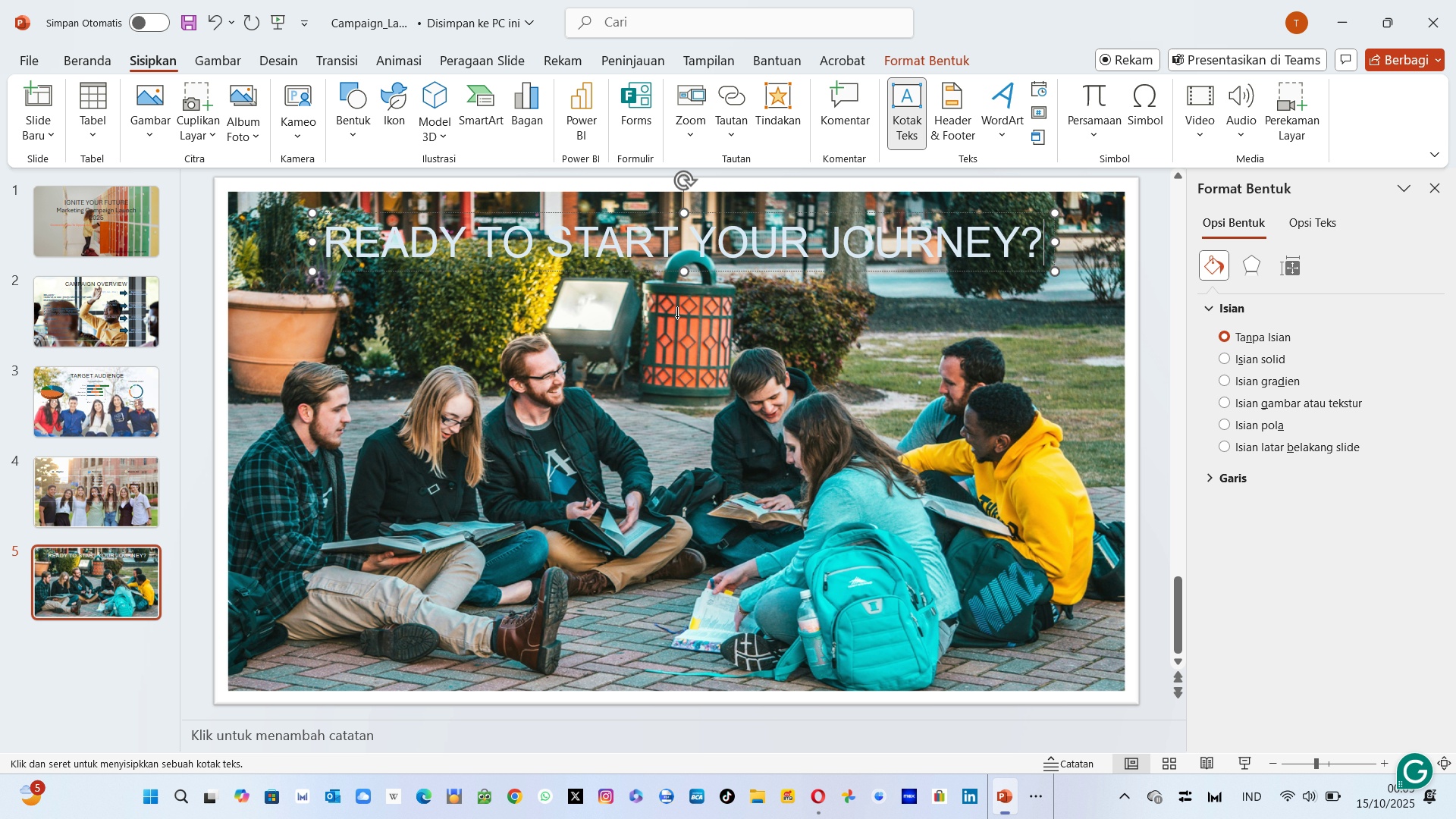 
key(Enter)
 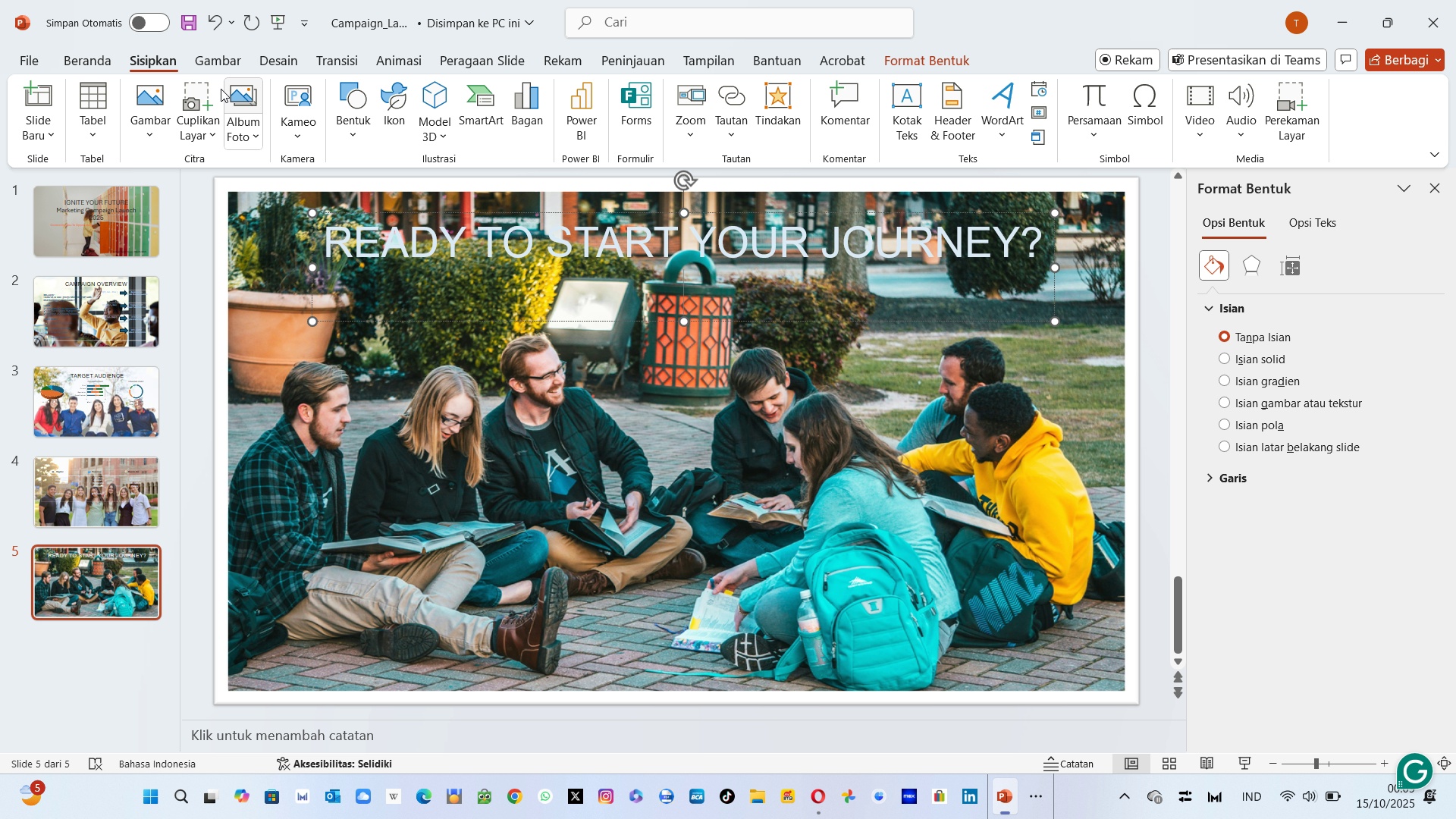 
left_click([100, 61])
 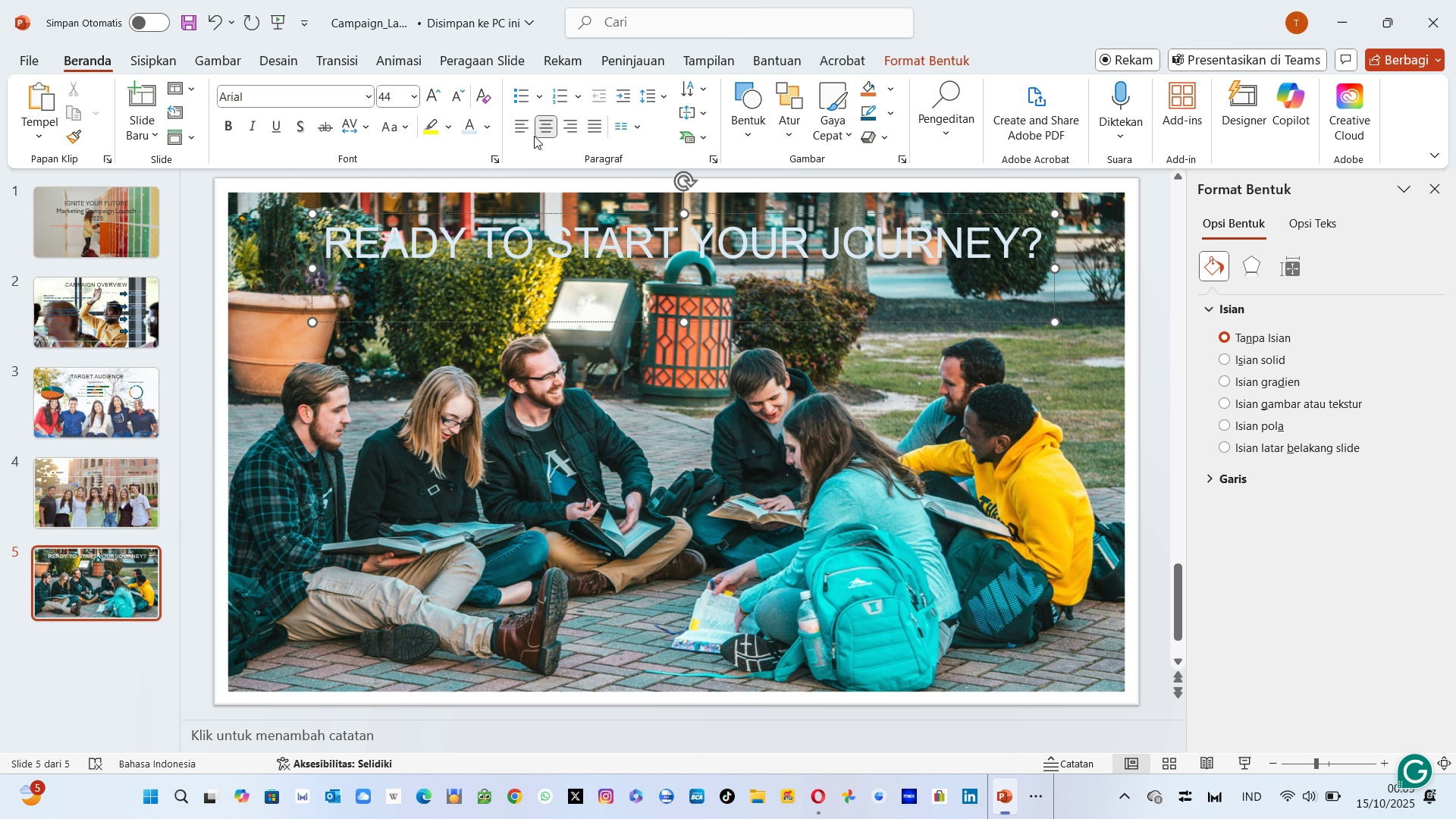 
left_click([540, 132])
 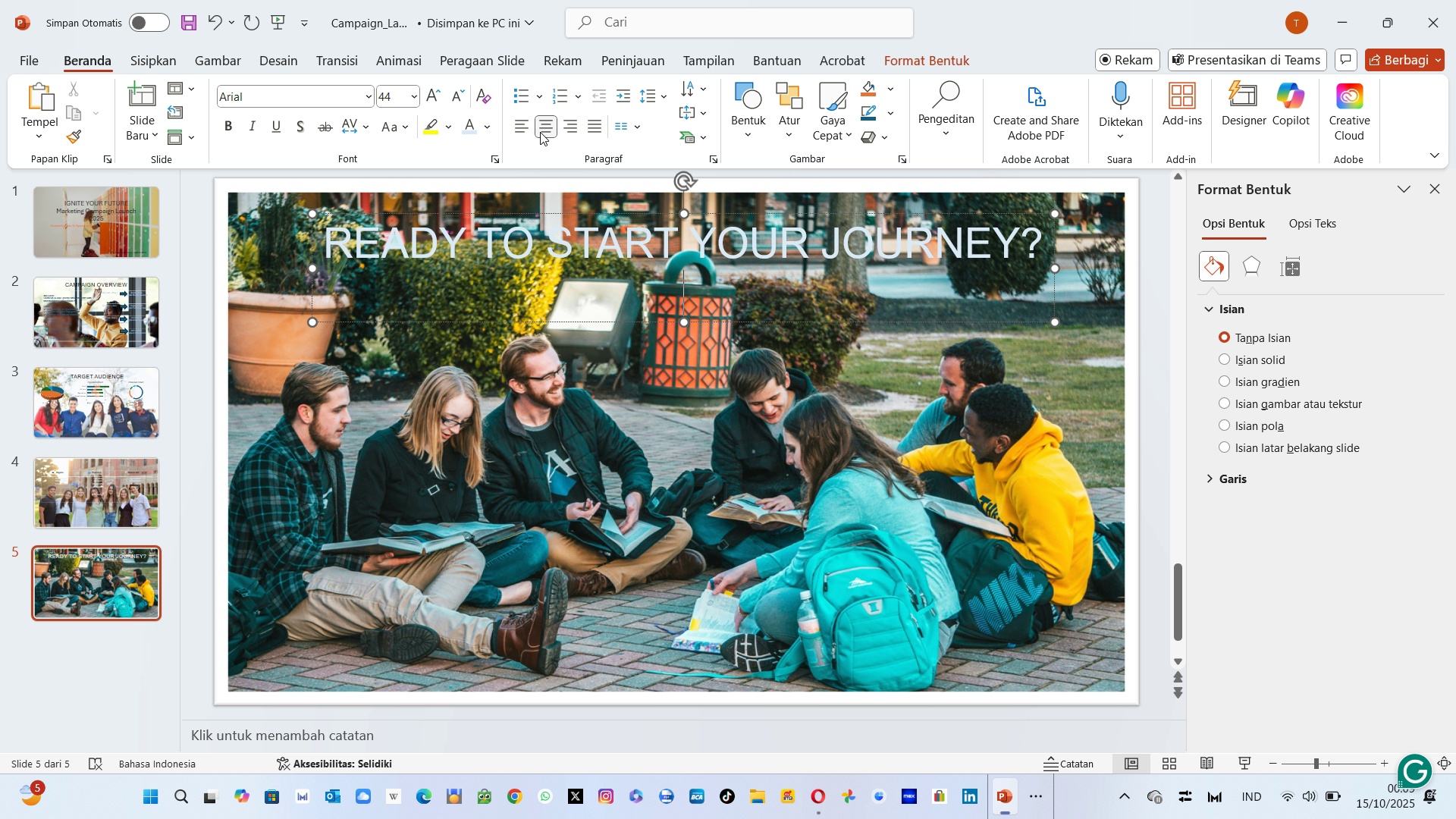 
wait(5.12)
 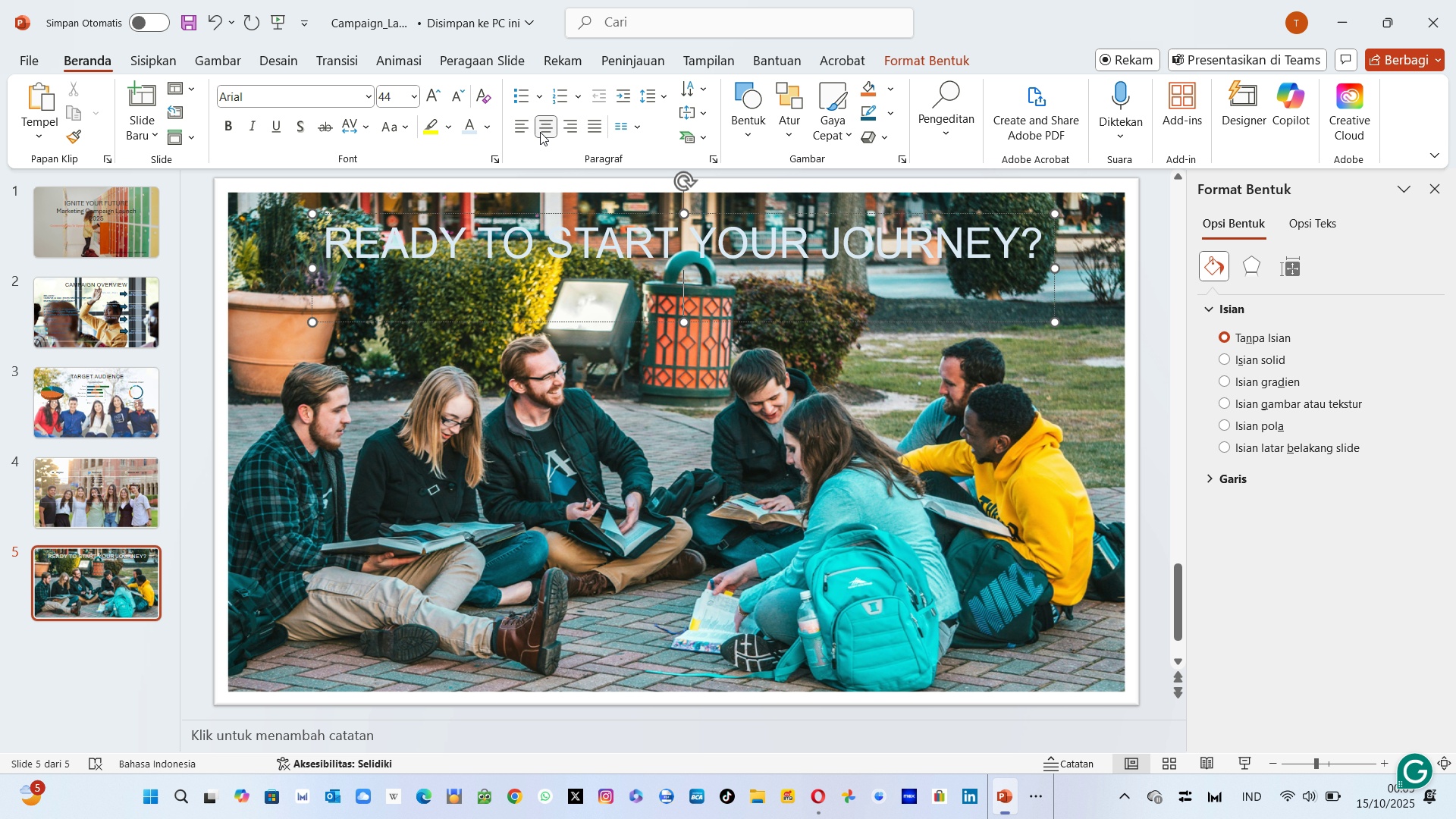 
type(Join 5,000+ Stun)
key(Backspace)
type(dents already connected)
 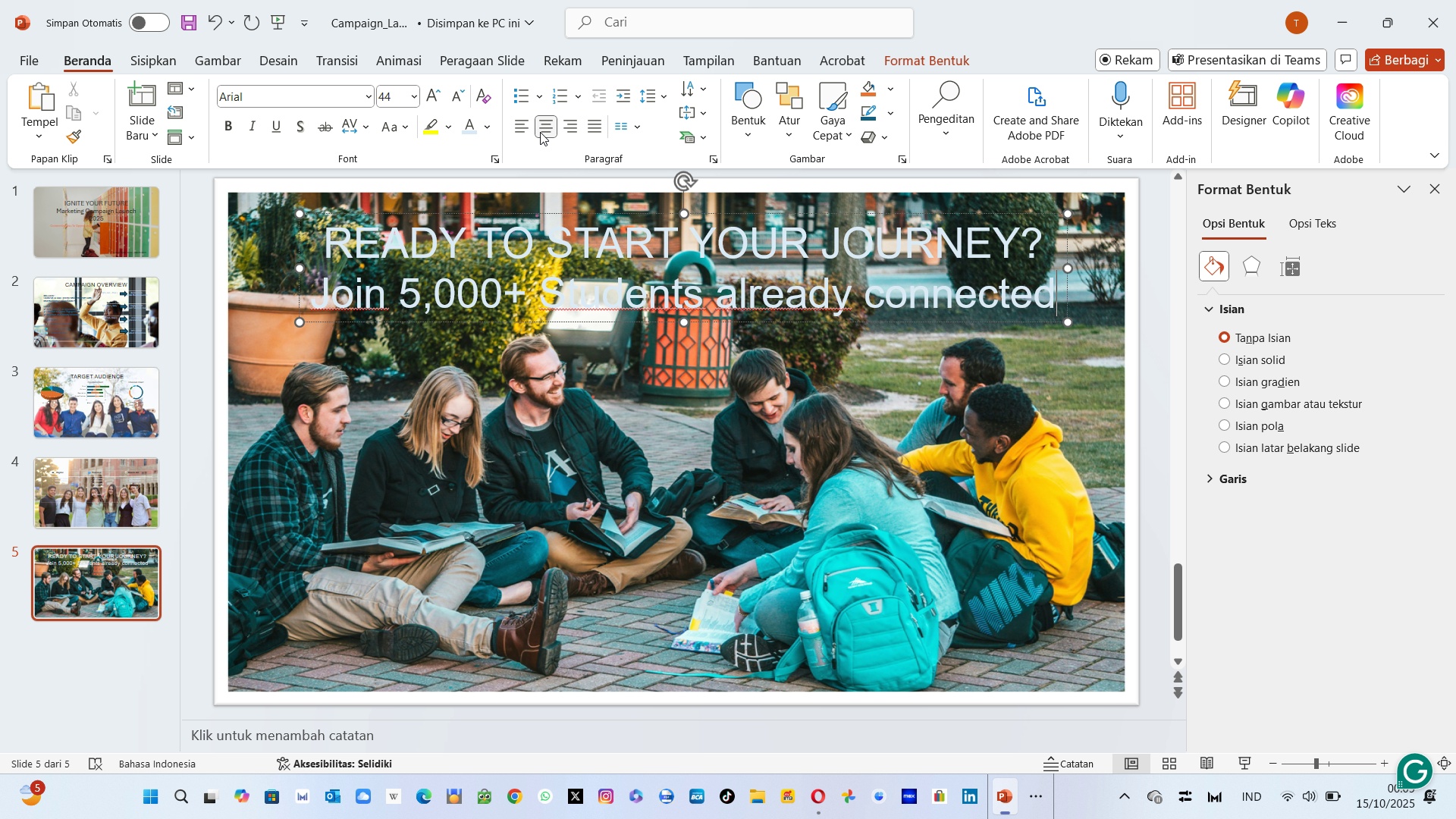 
left_click([642, 375])
 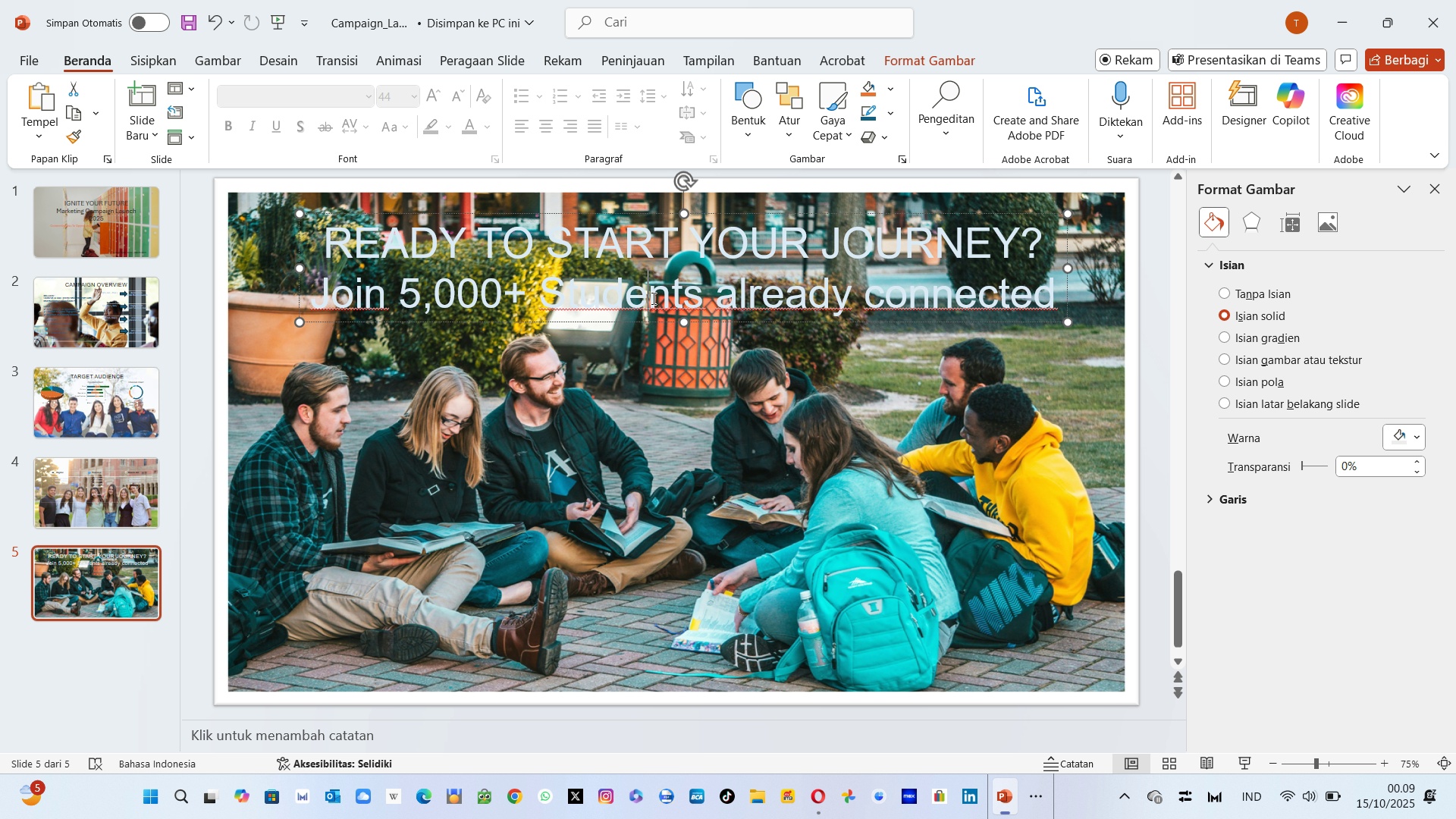 
left_click([652, 298])
 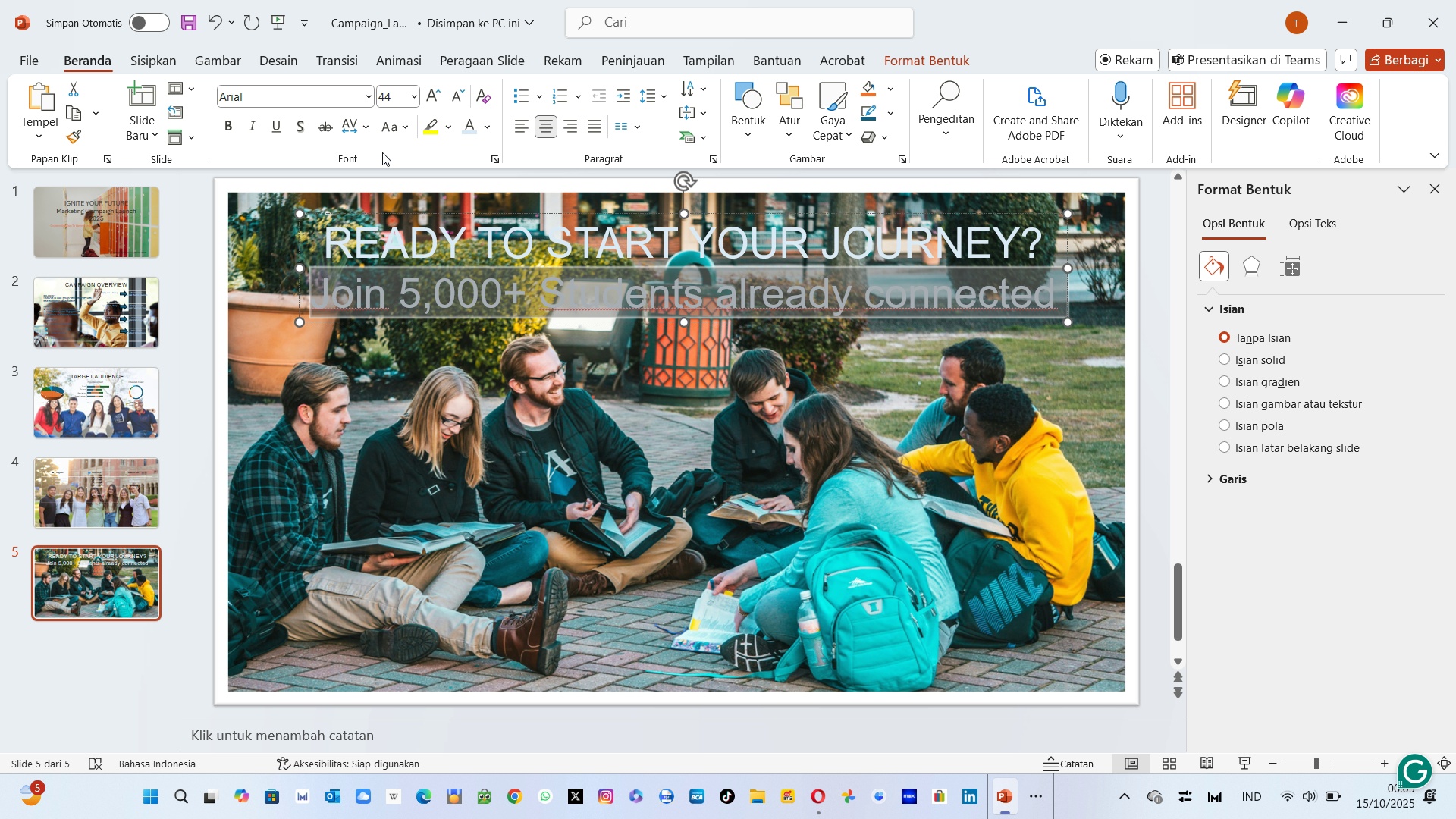 
left_click([490, 126])
 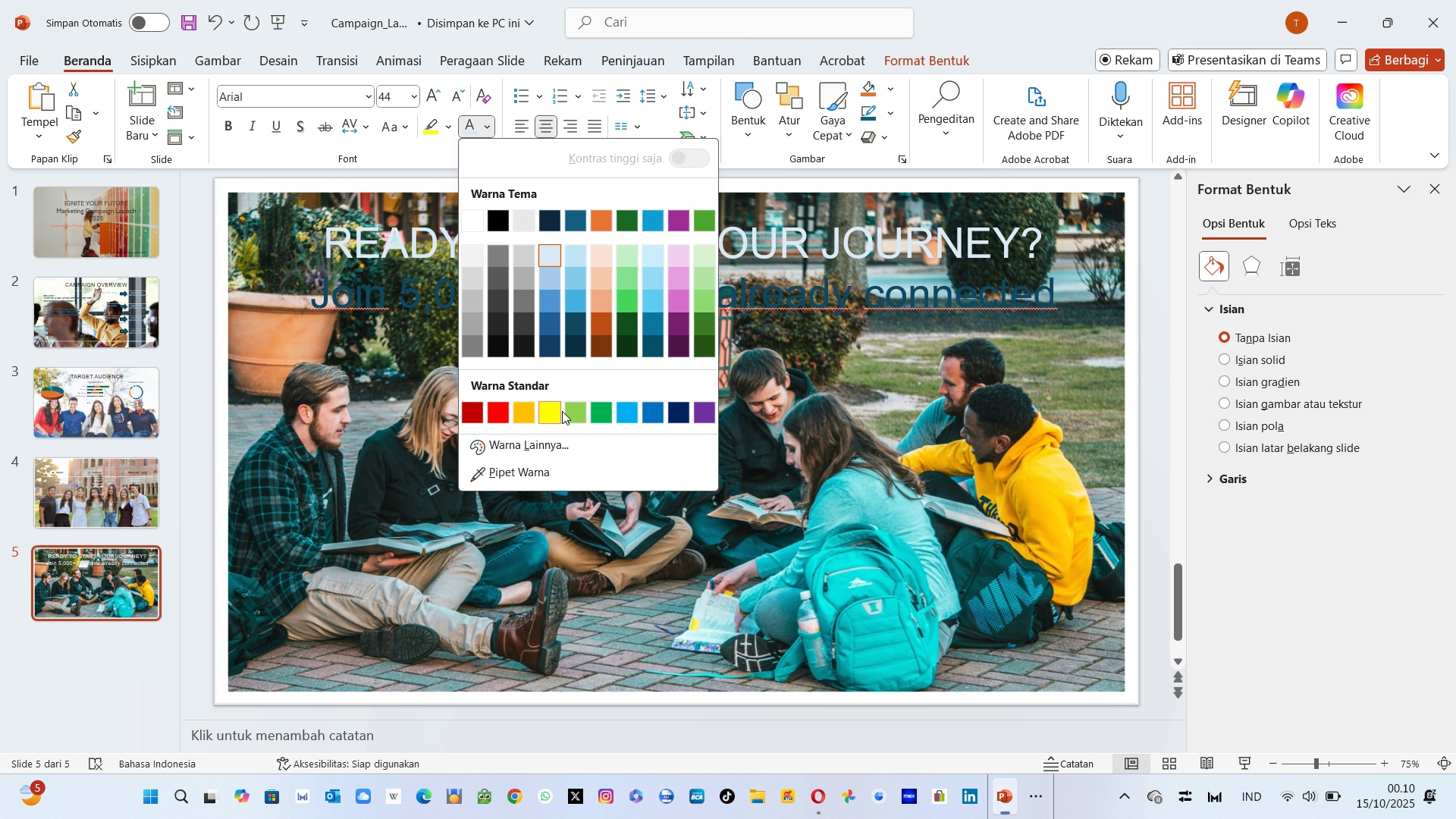 
left_click([560, 411])
 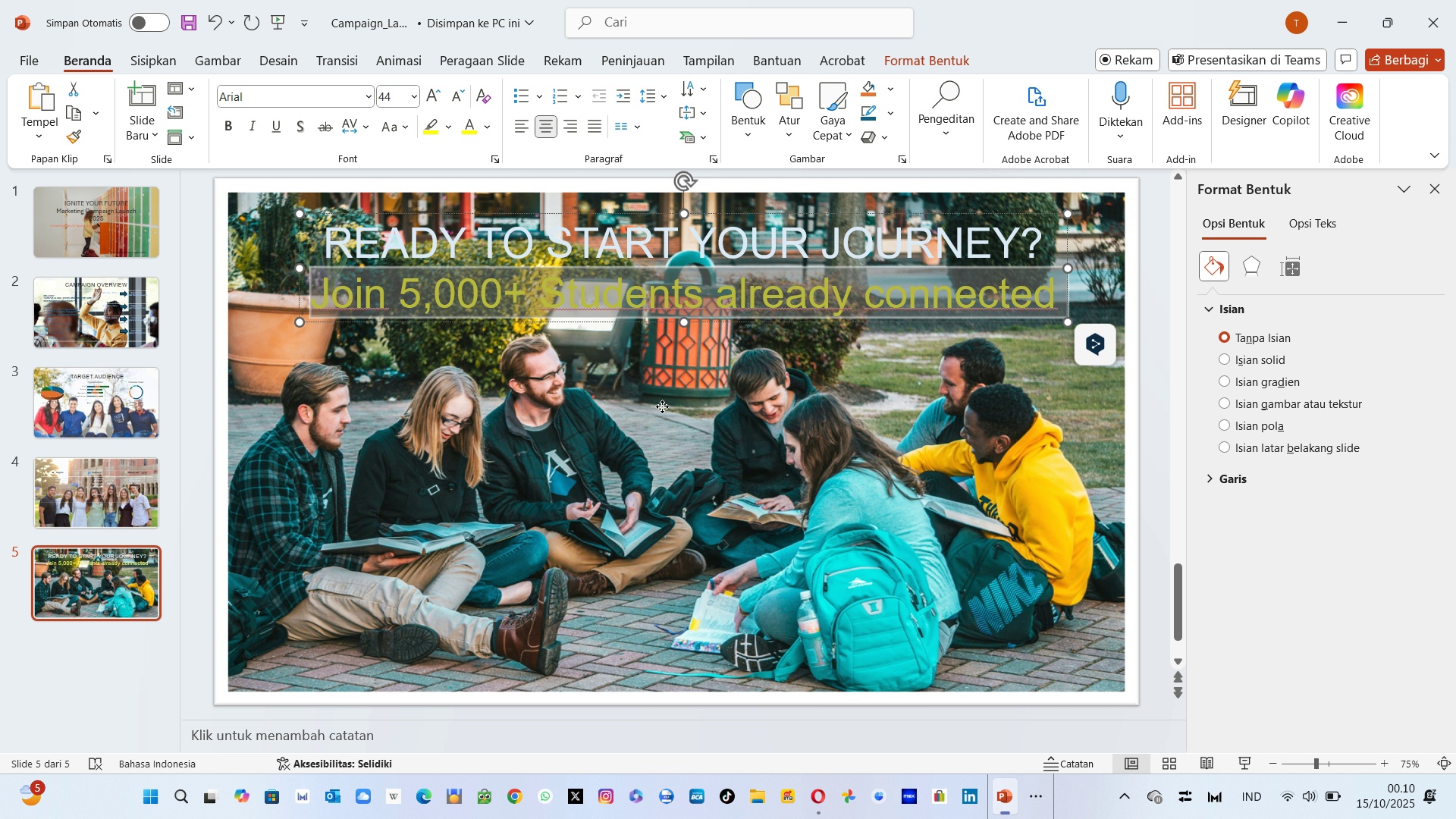 
left_click([662, 406])
 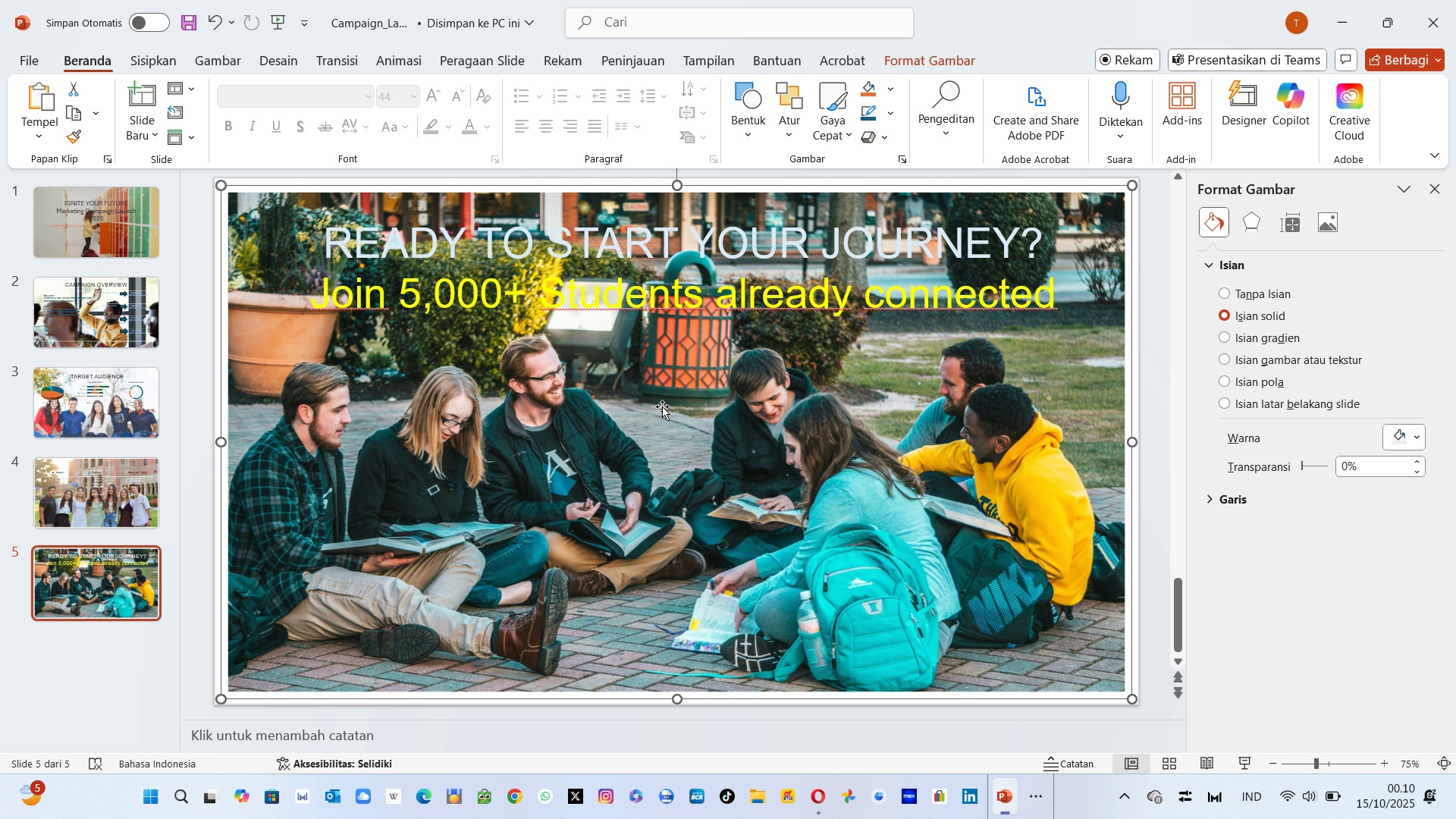 
wait(14.66)
 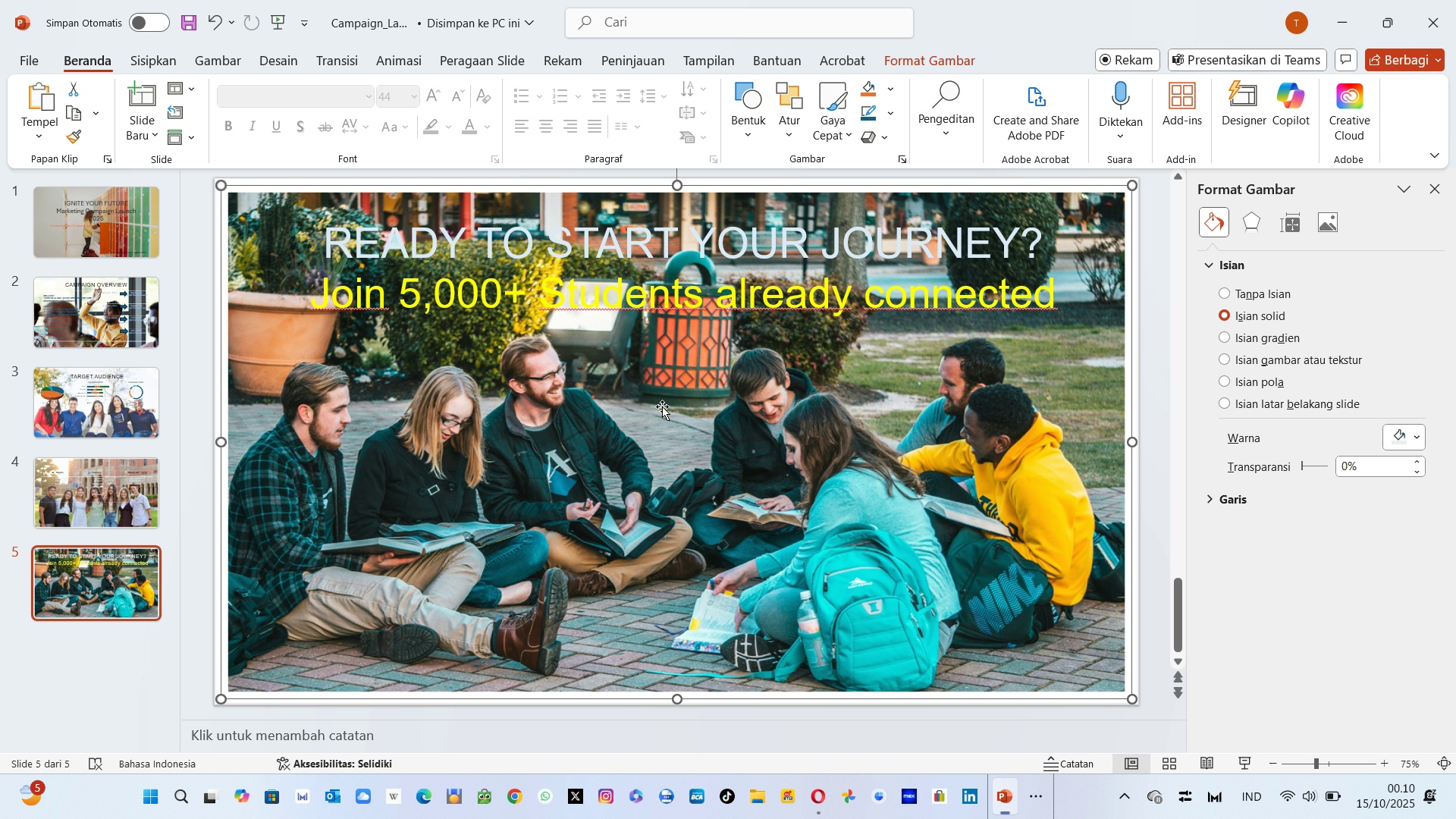 
left_click([162, 64])
 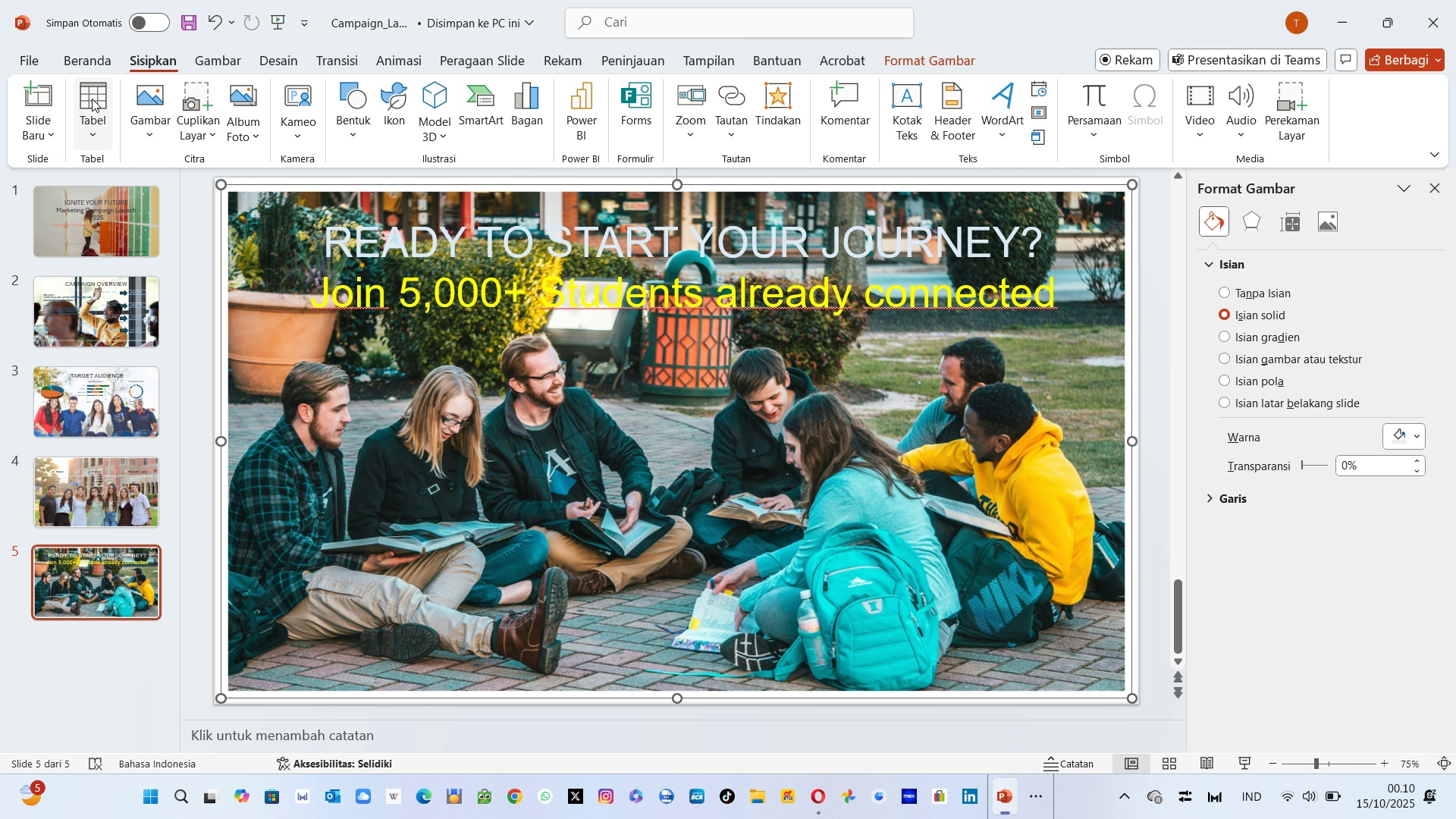 
left_click([92, 99])
 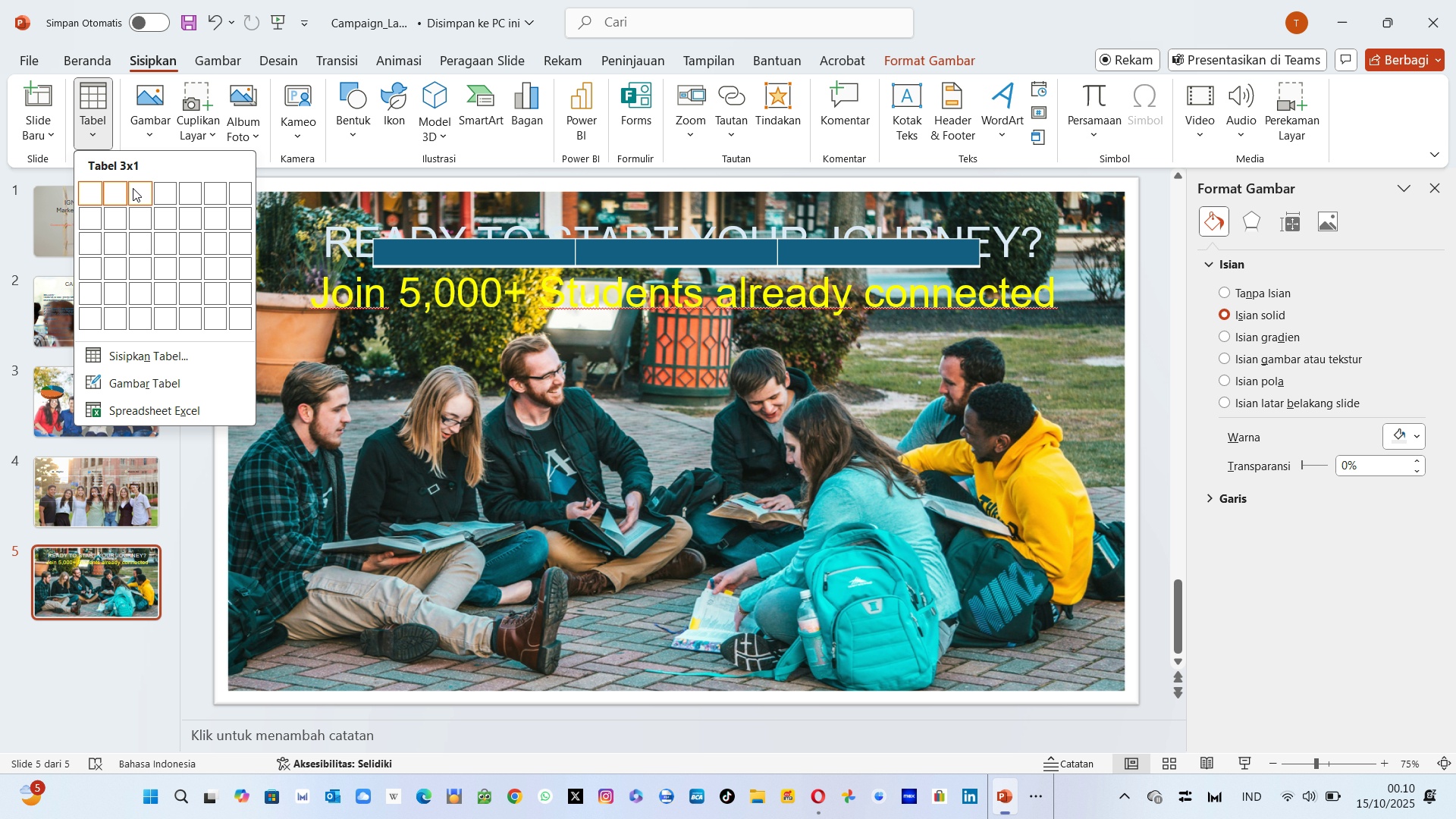 
left_click([133, 188])
 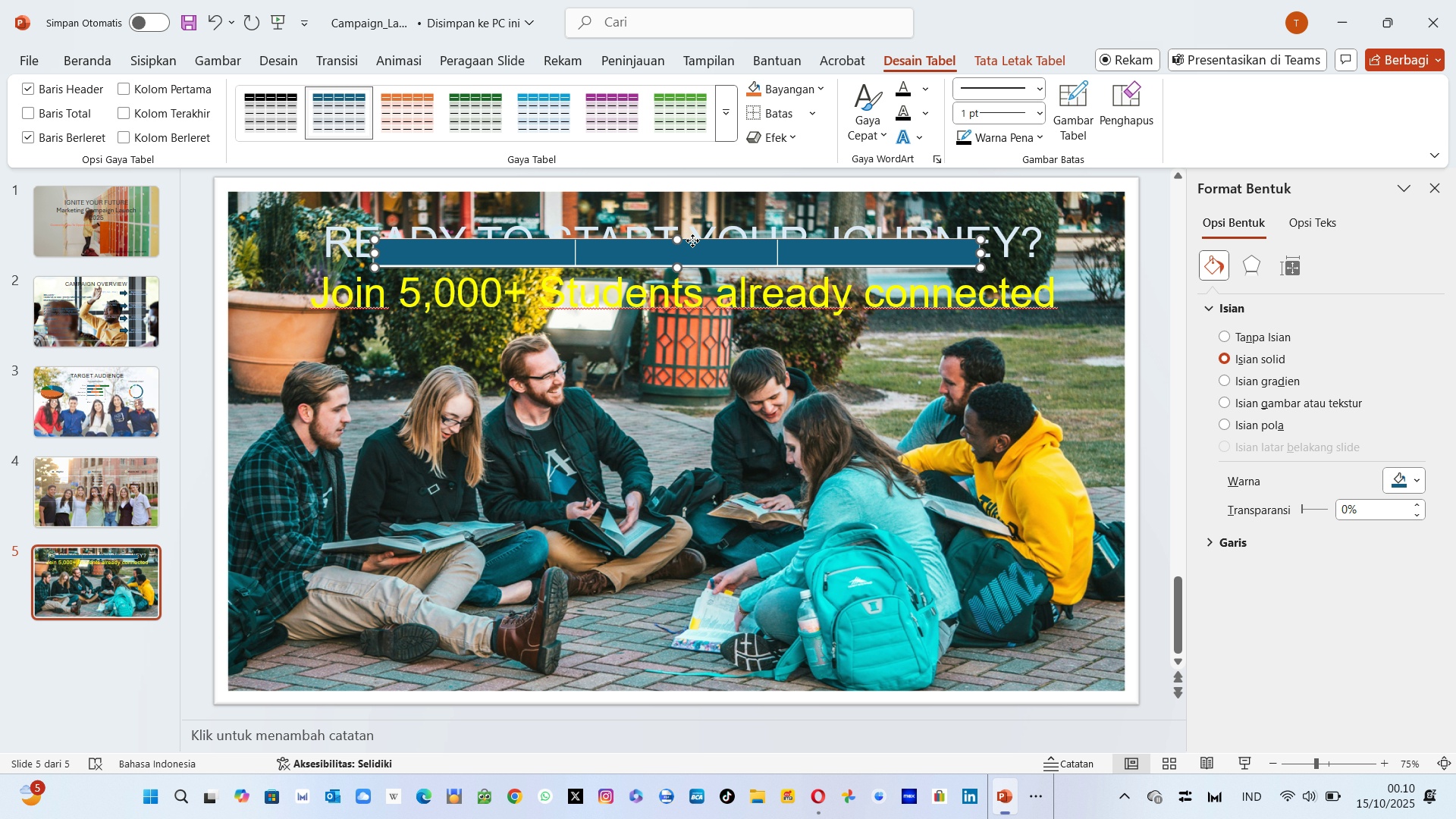 
wait(9.29)
 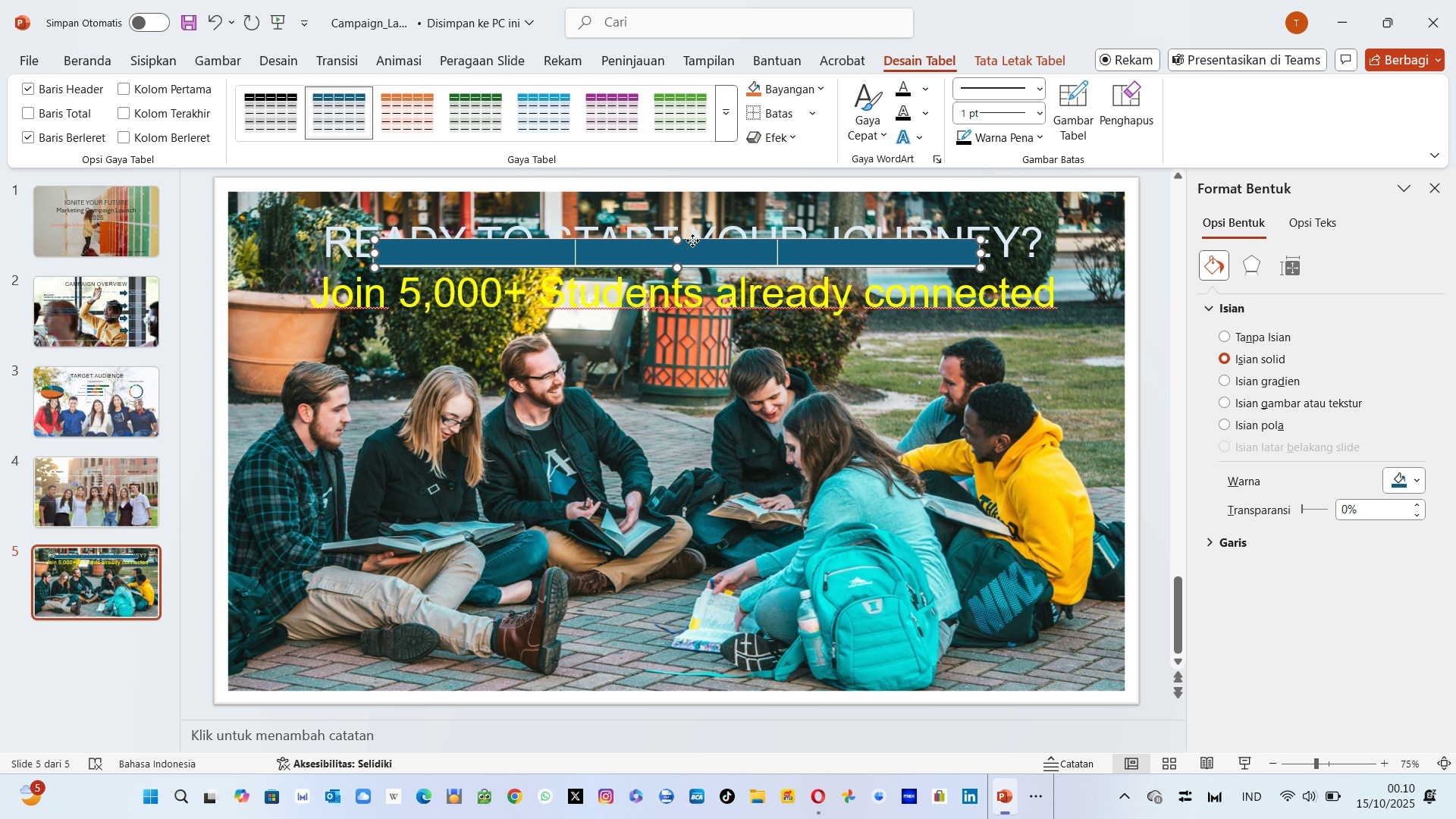 
left_click([1234, 337])
 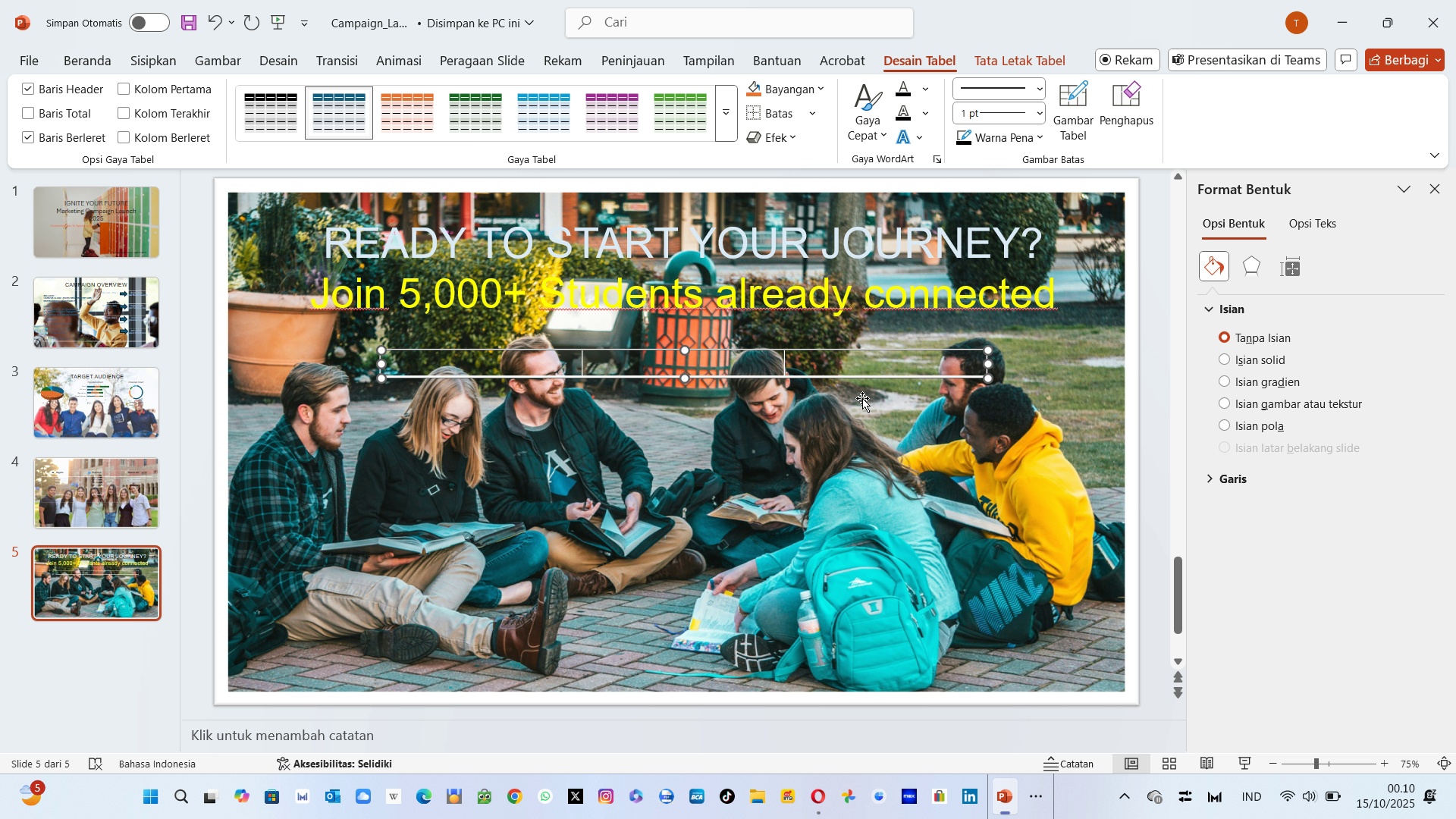 
wait(18.89)
 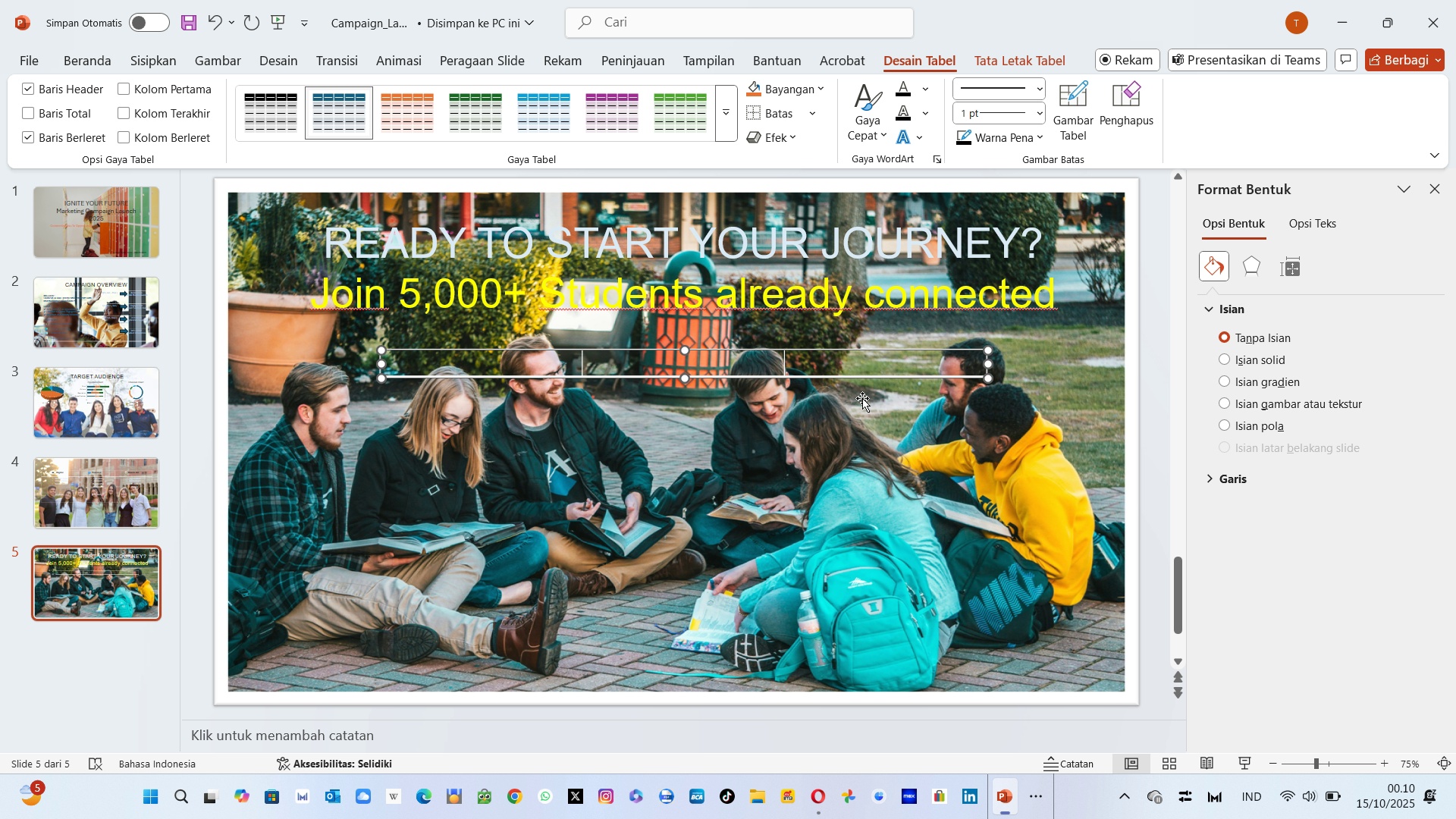 
left_click([492, 362])
 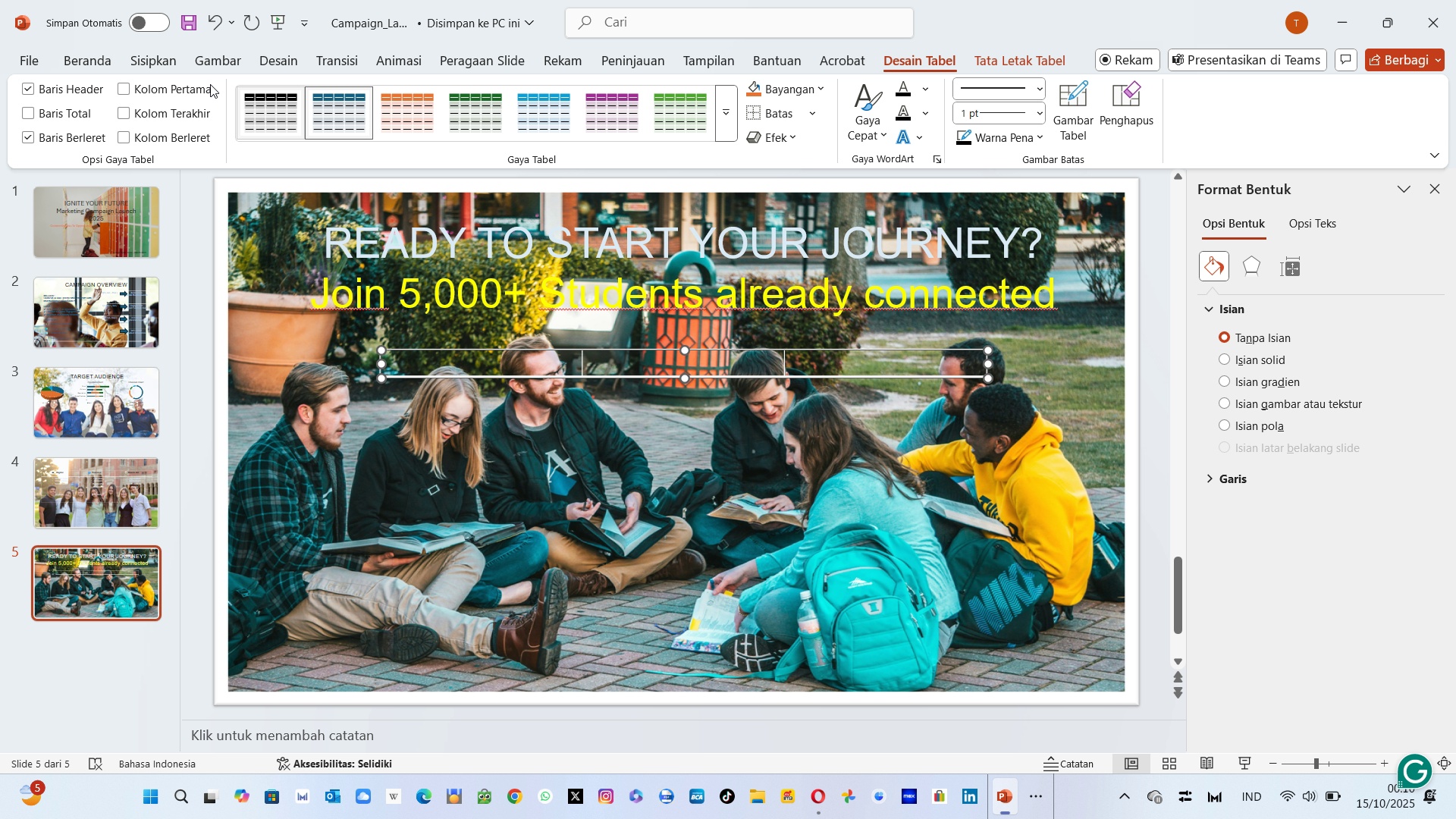 
left_click([140, 58])
 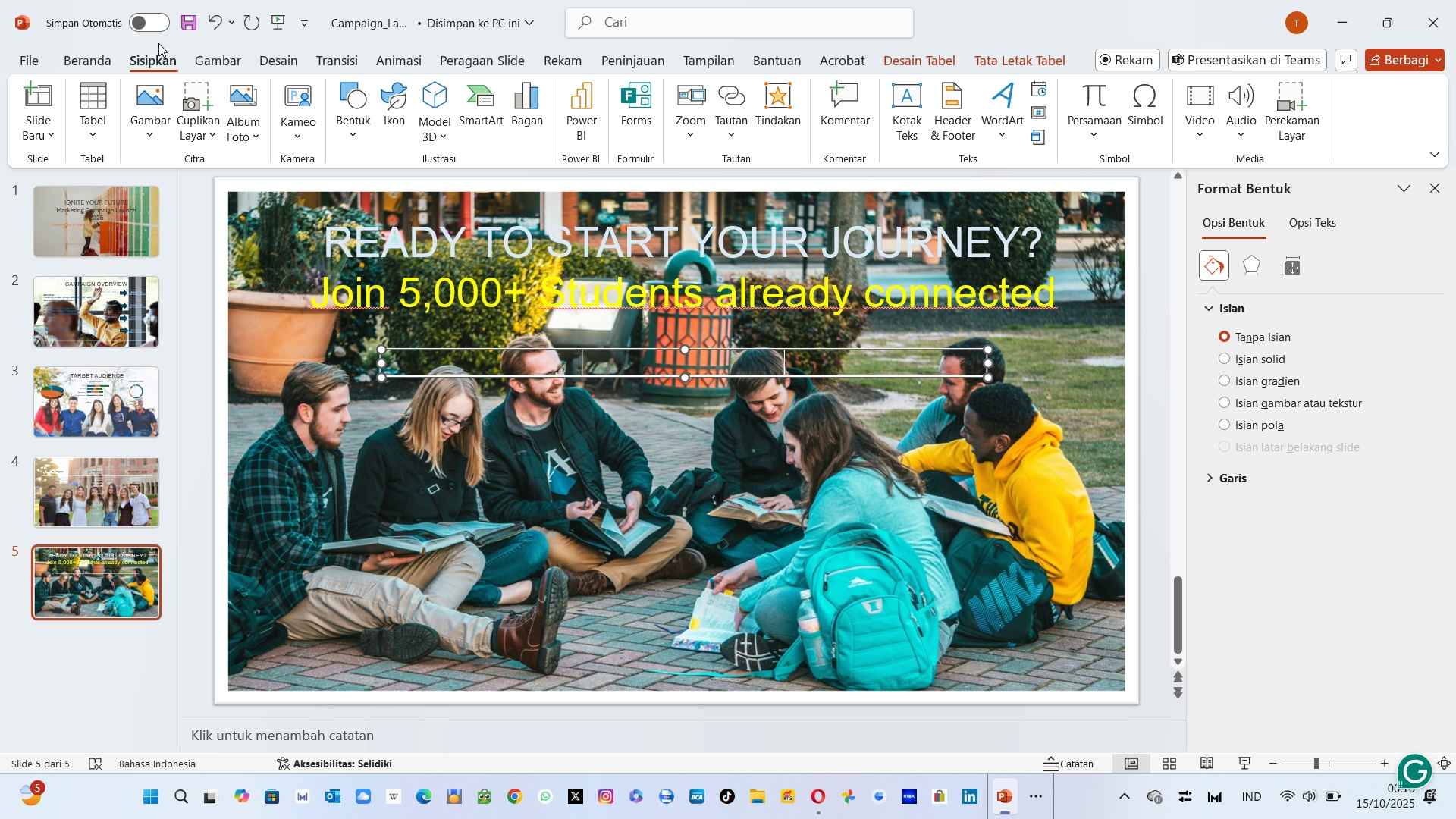 
left_click([103, 68])
 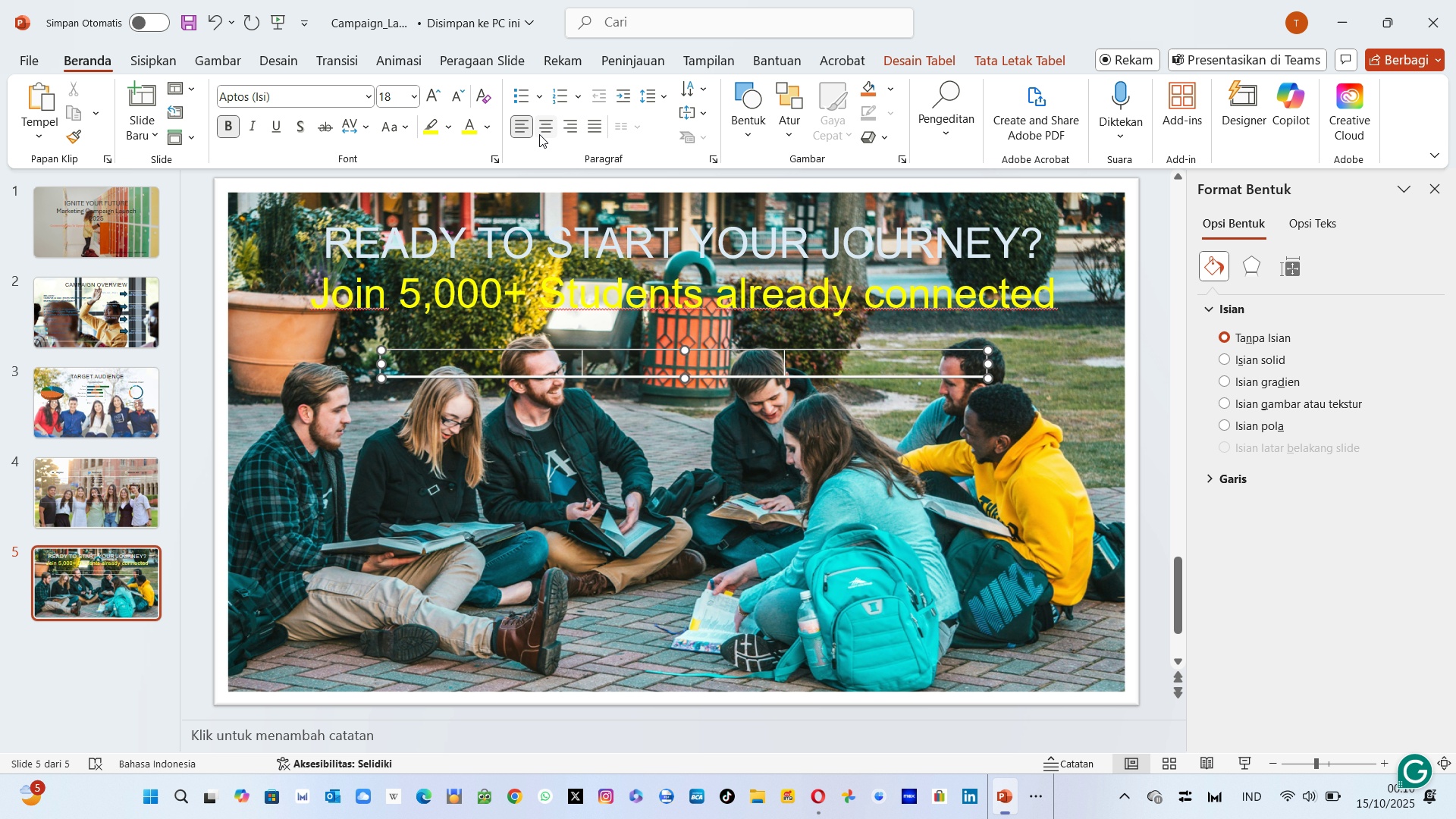 
left_click([544, 126])
 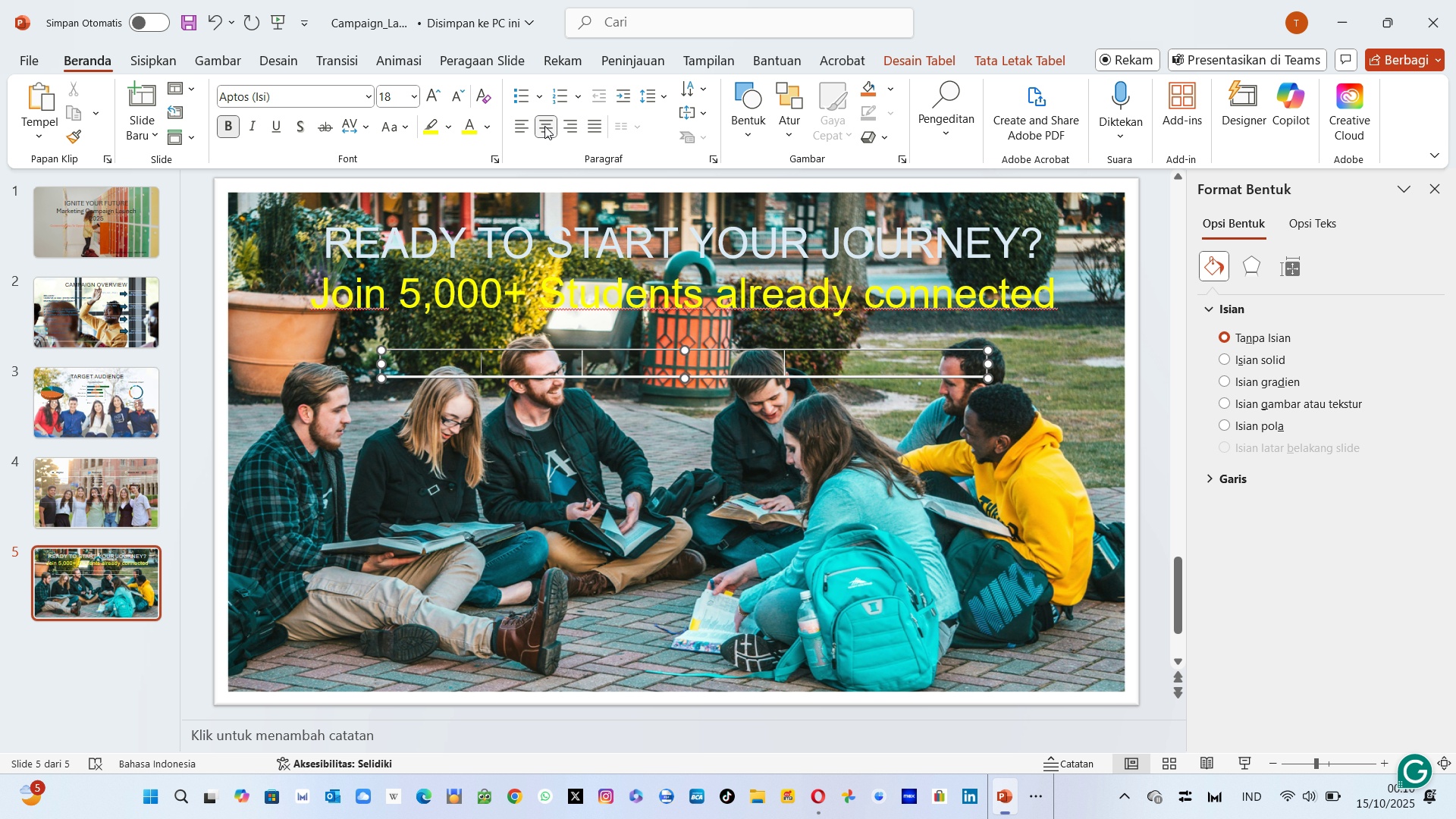 
type(Follow)
 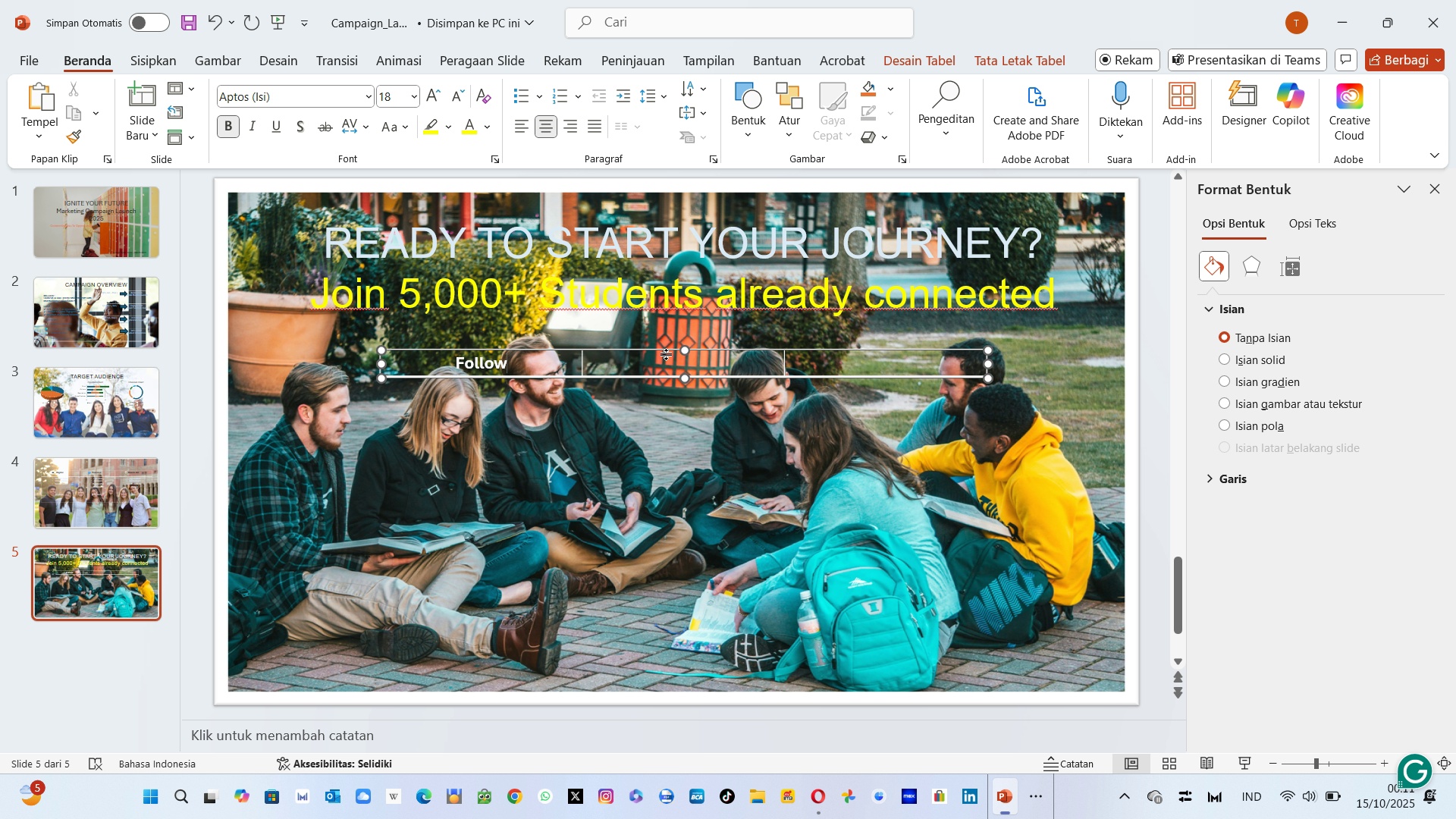 
left_click([664, 361])
 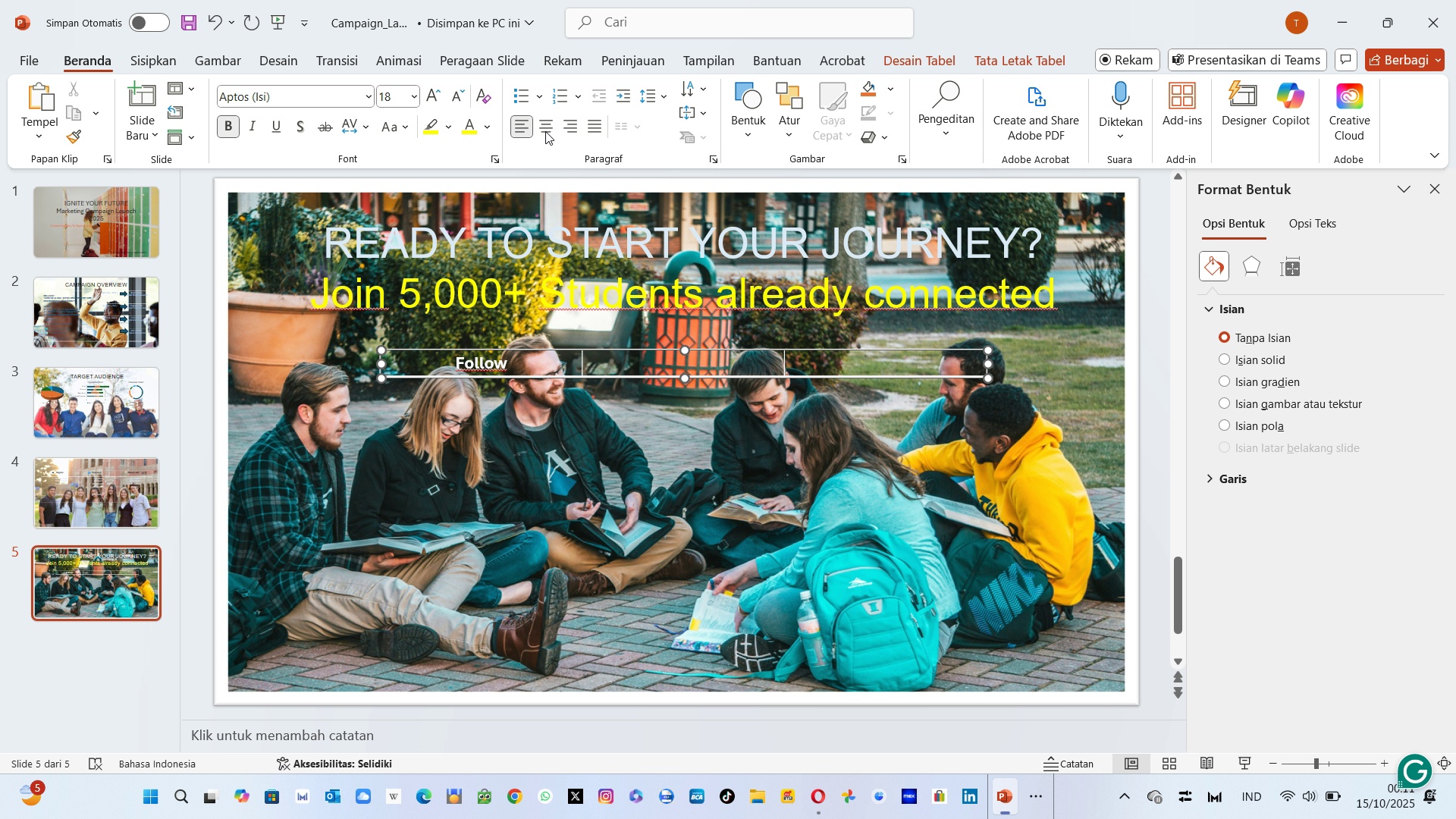 
left_click([548, 124])
 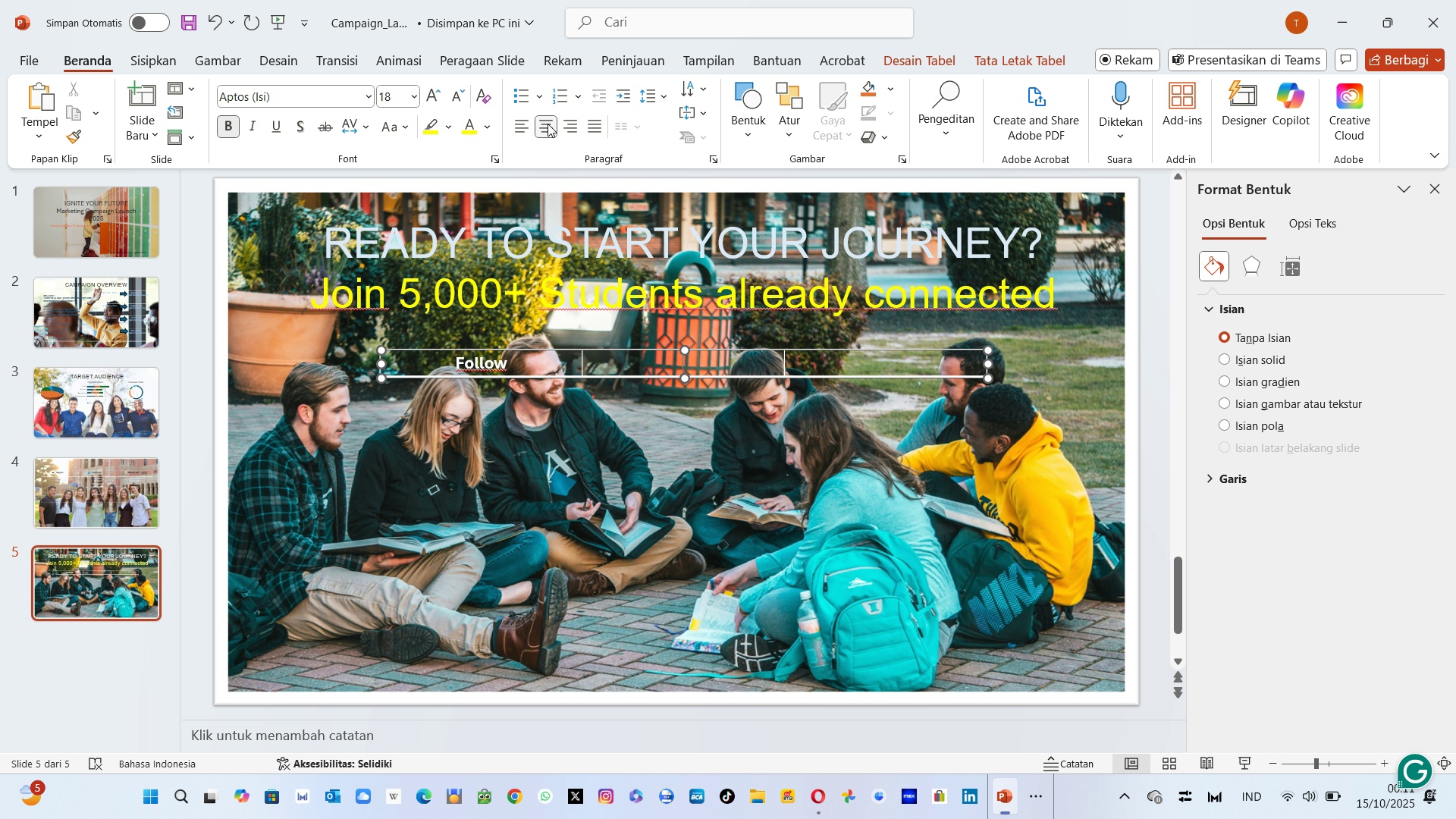 
type(Subscribe)
 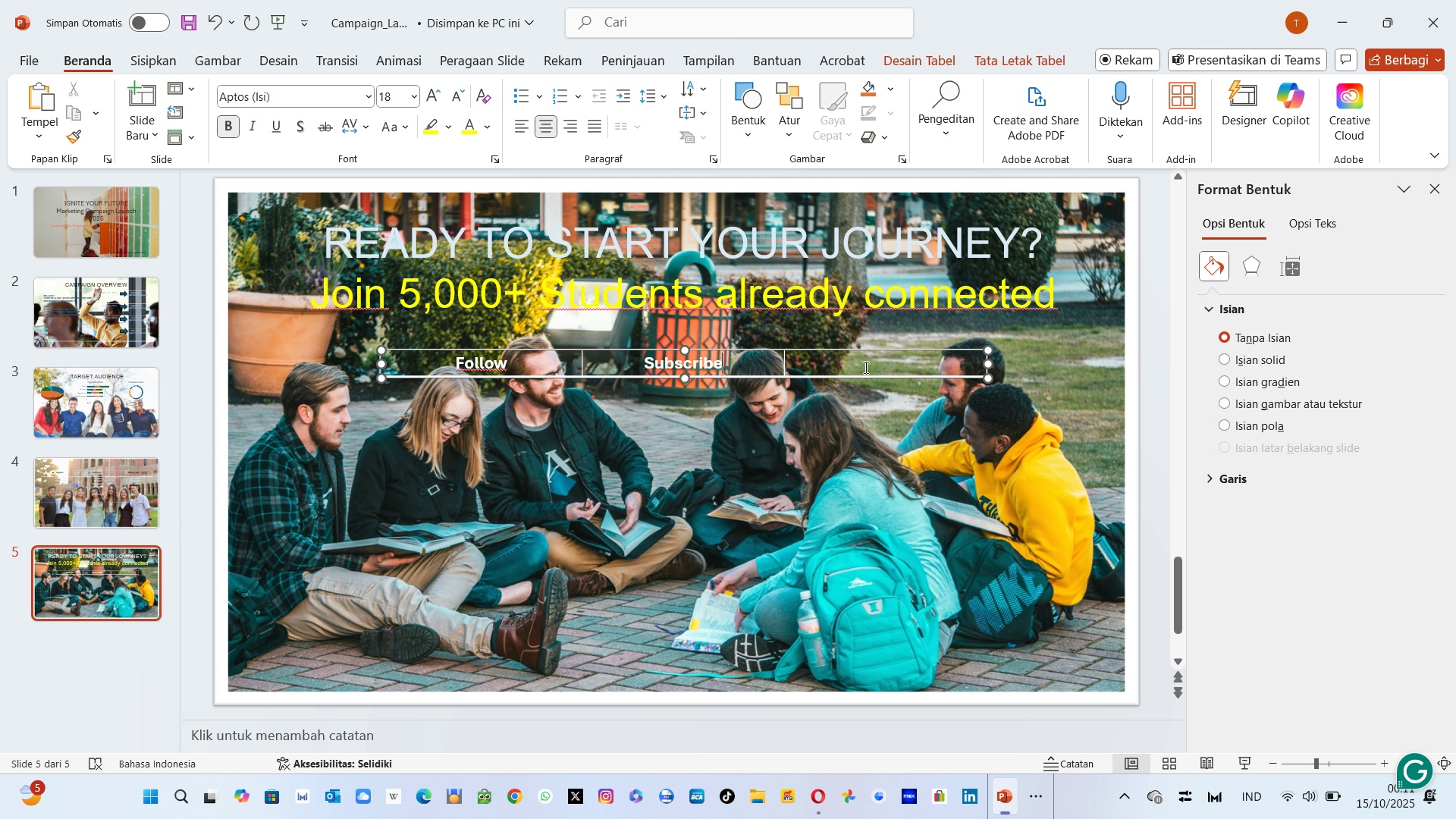 
left_click([867, 366])
 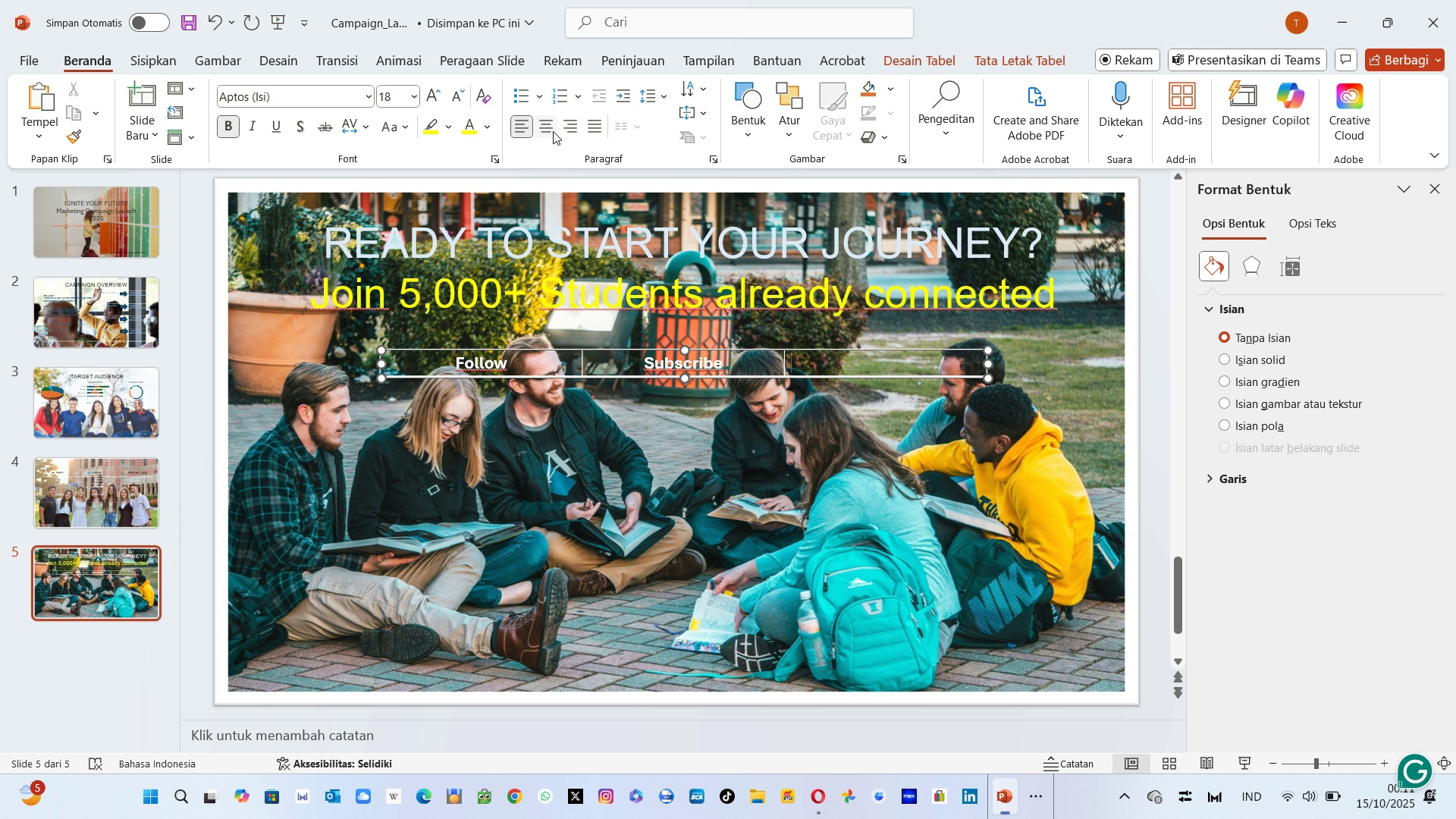 
left_click([553, 131])
 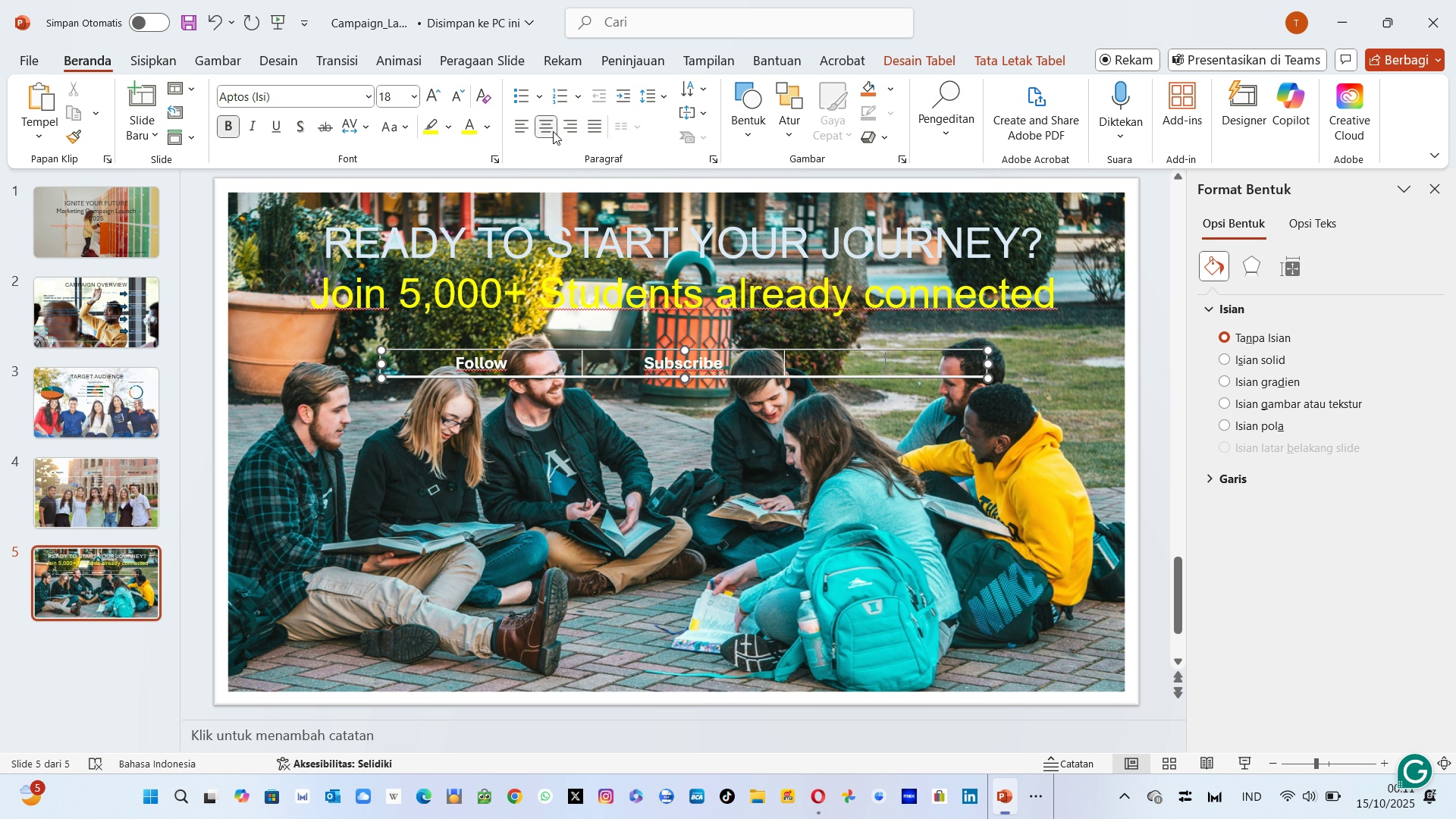 
type(Chat)
 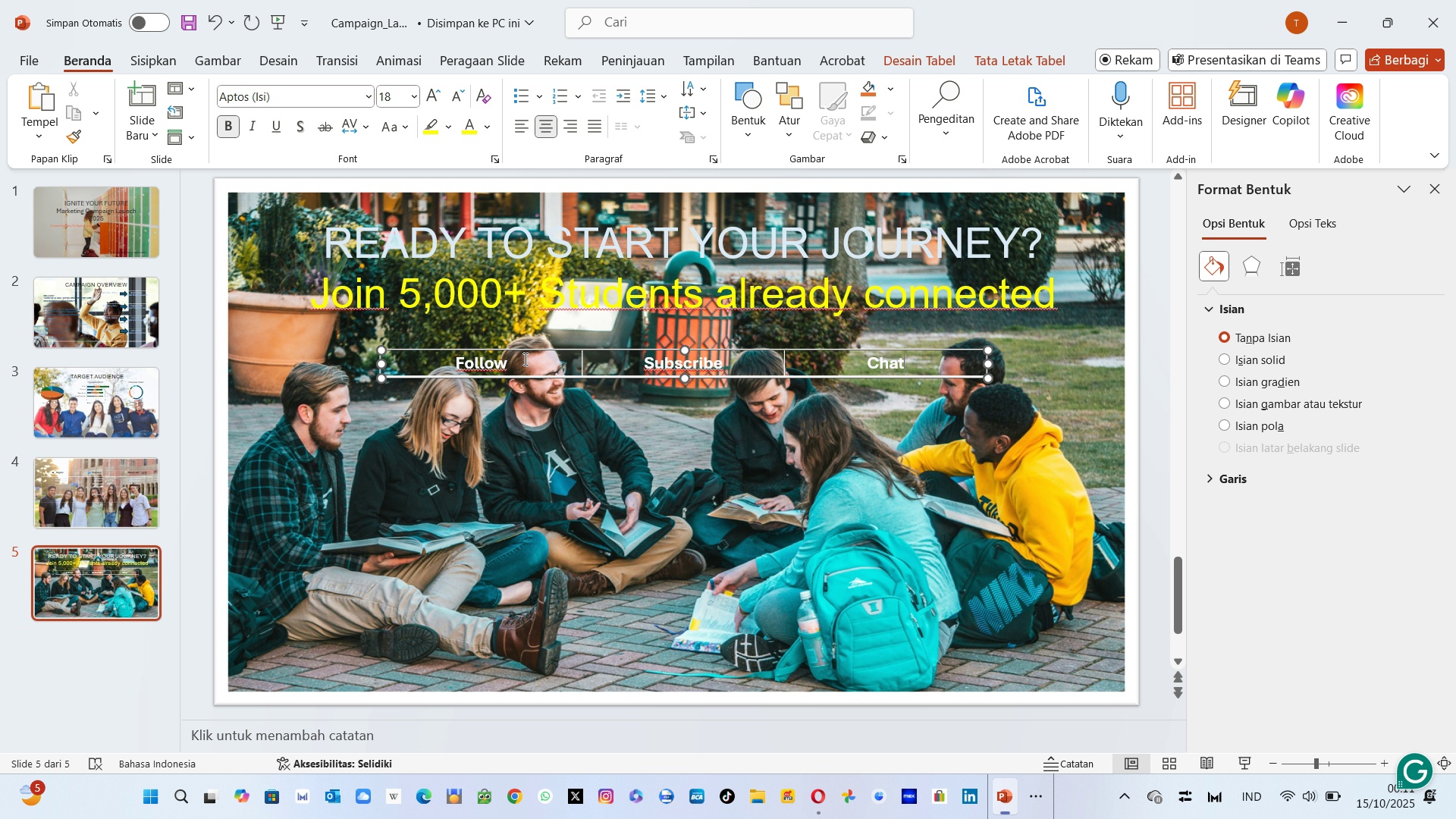 
wait(5.34)
 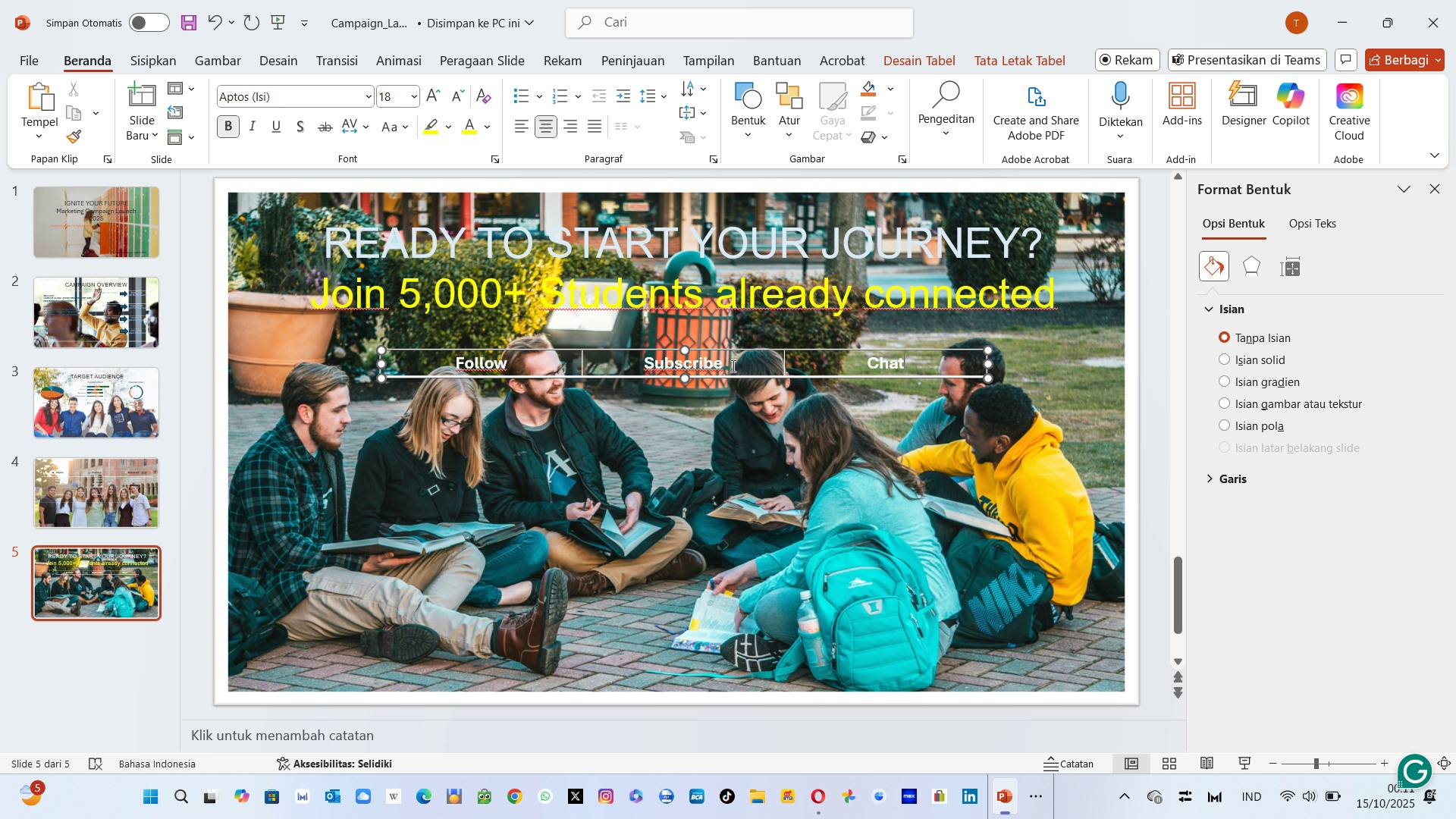 
left_click([524, 359])
 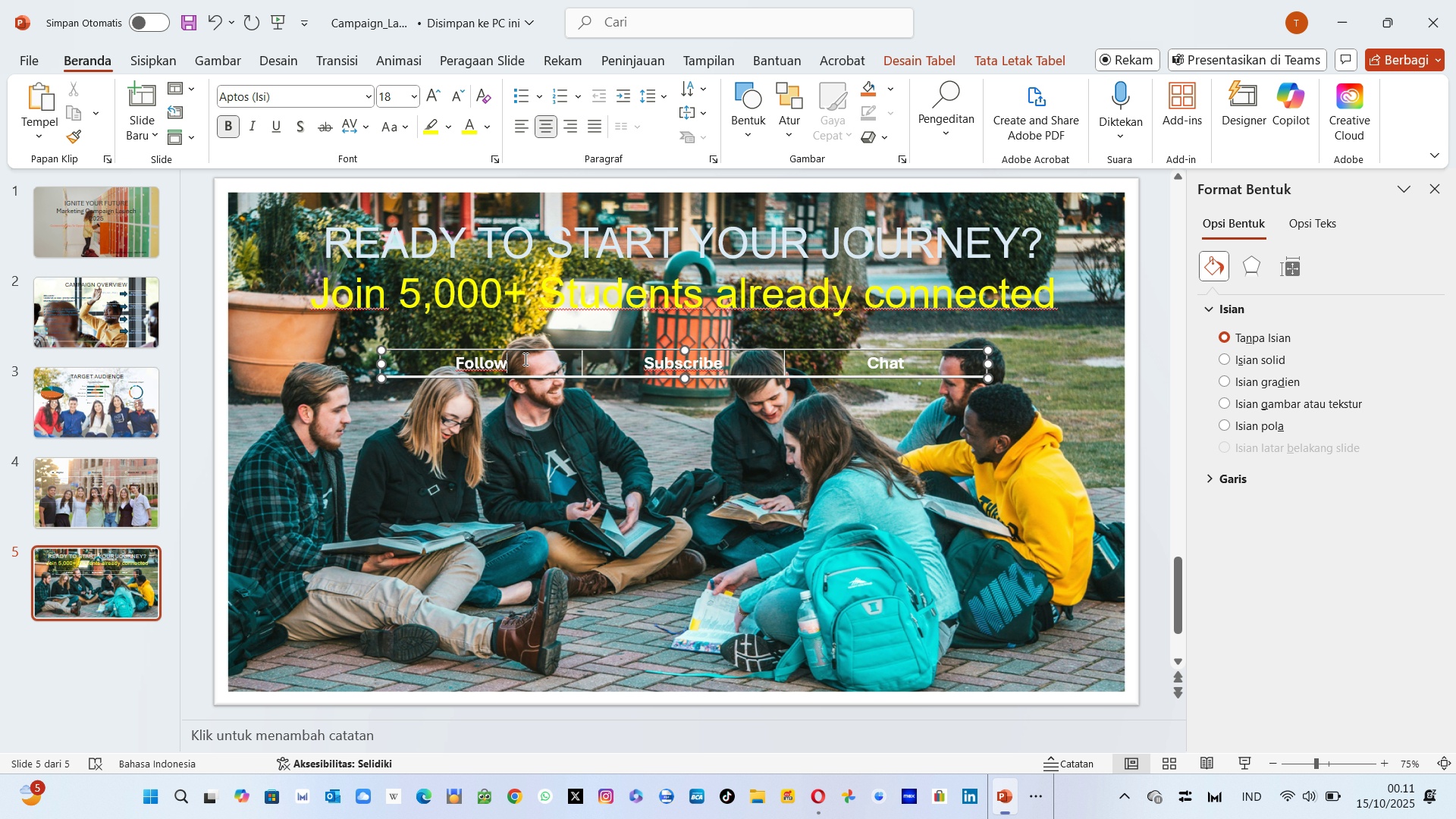 
key(Enter)
 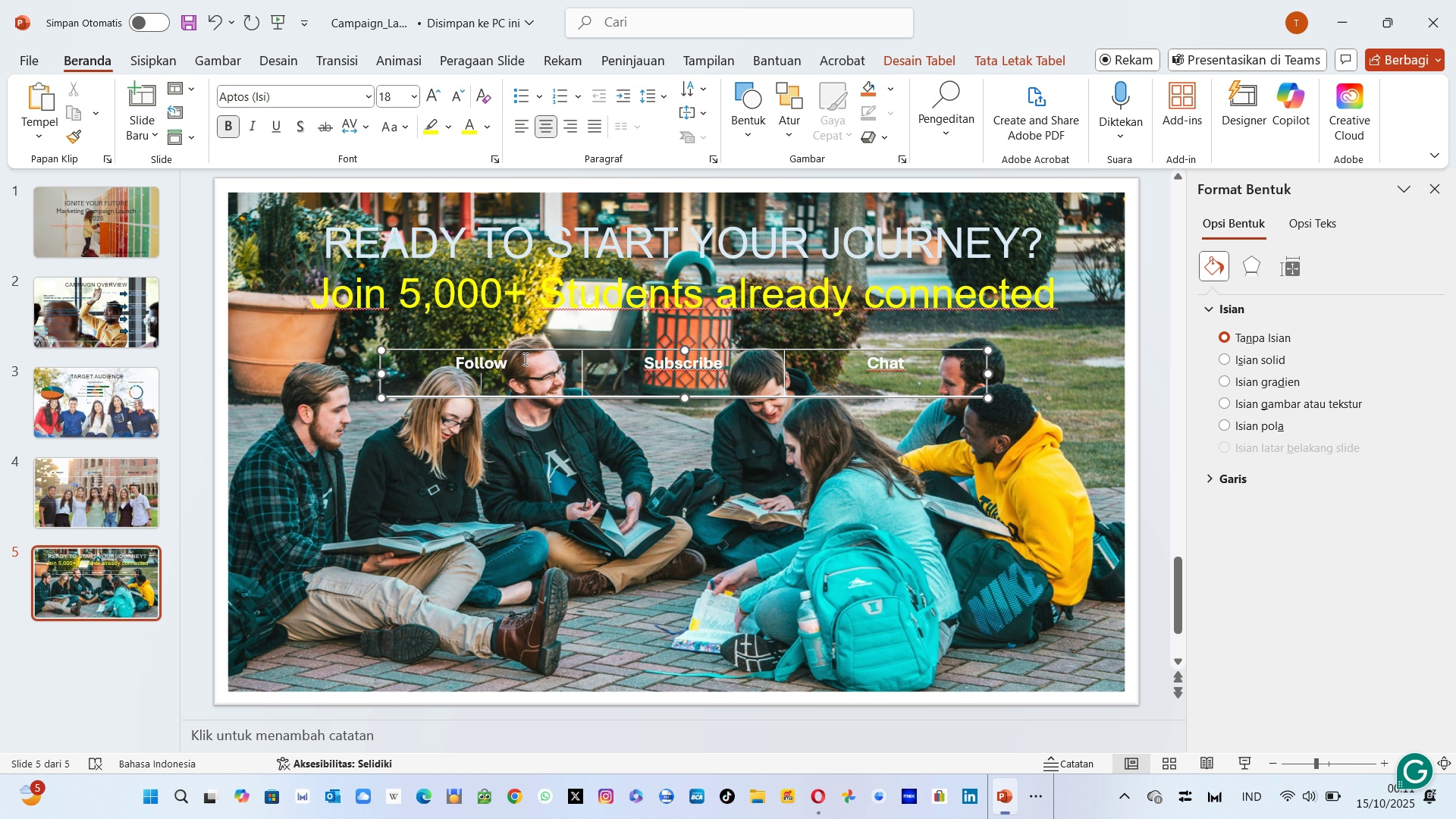 
key(Enter)
 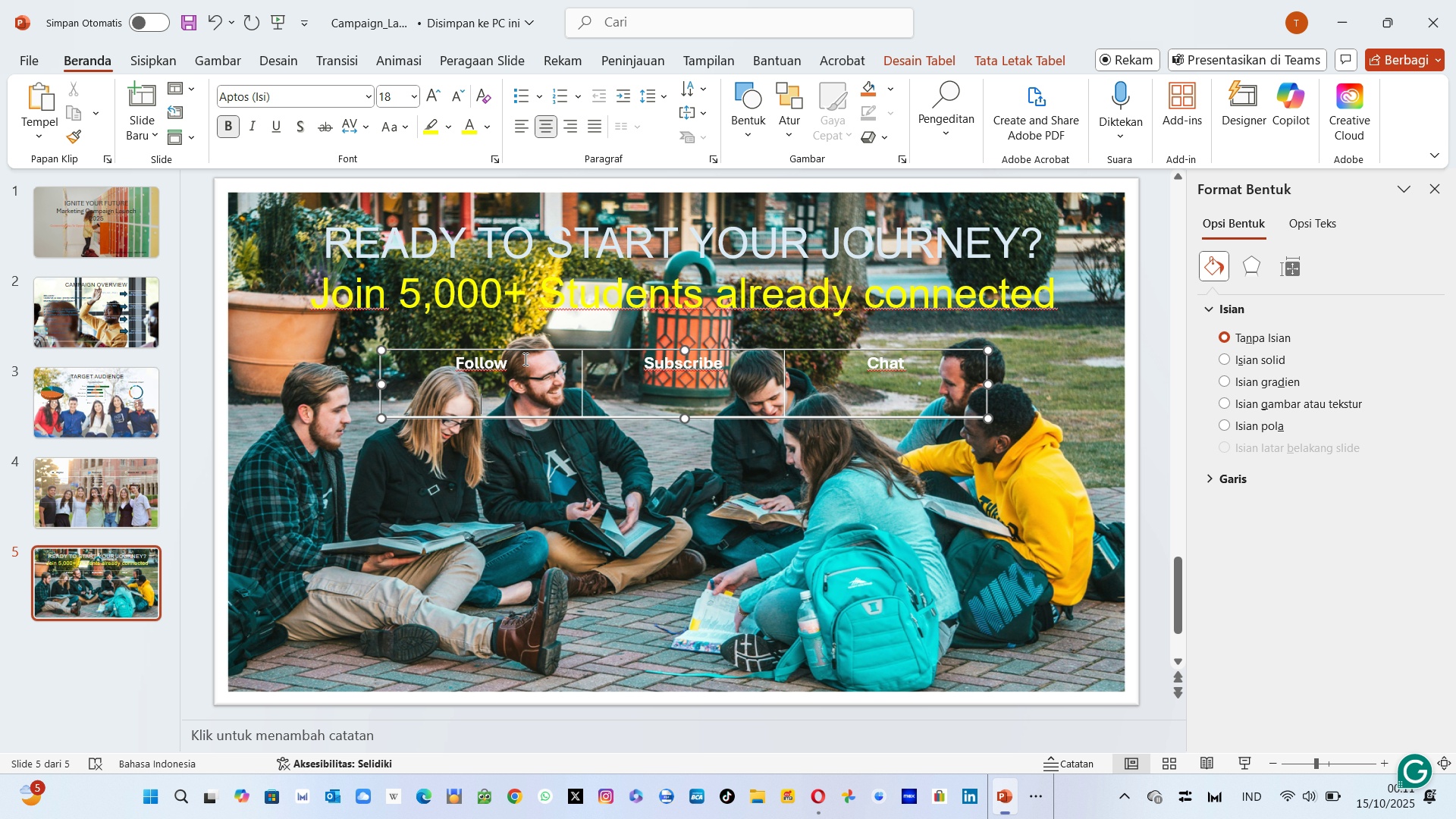 
wait(11.21)
 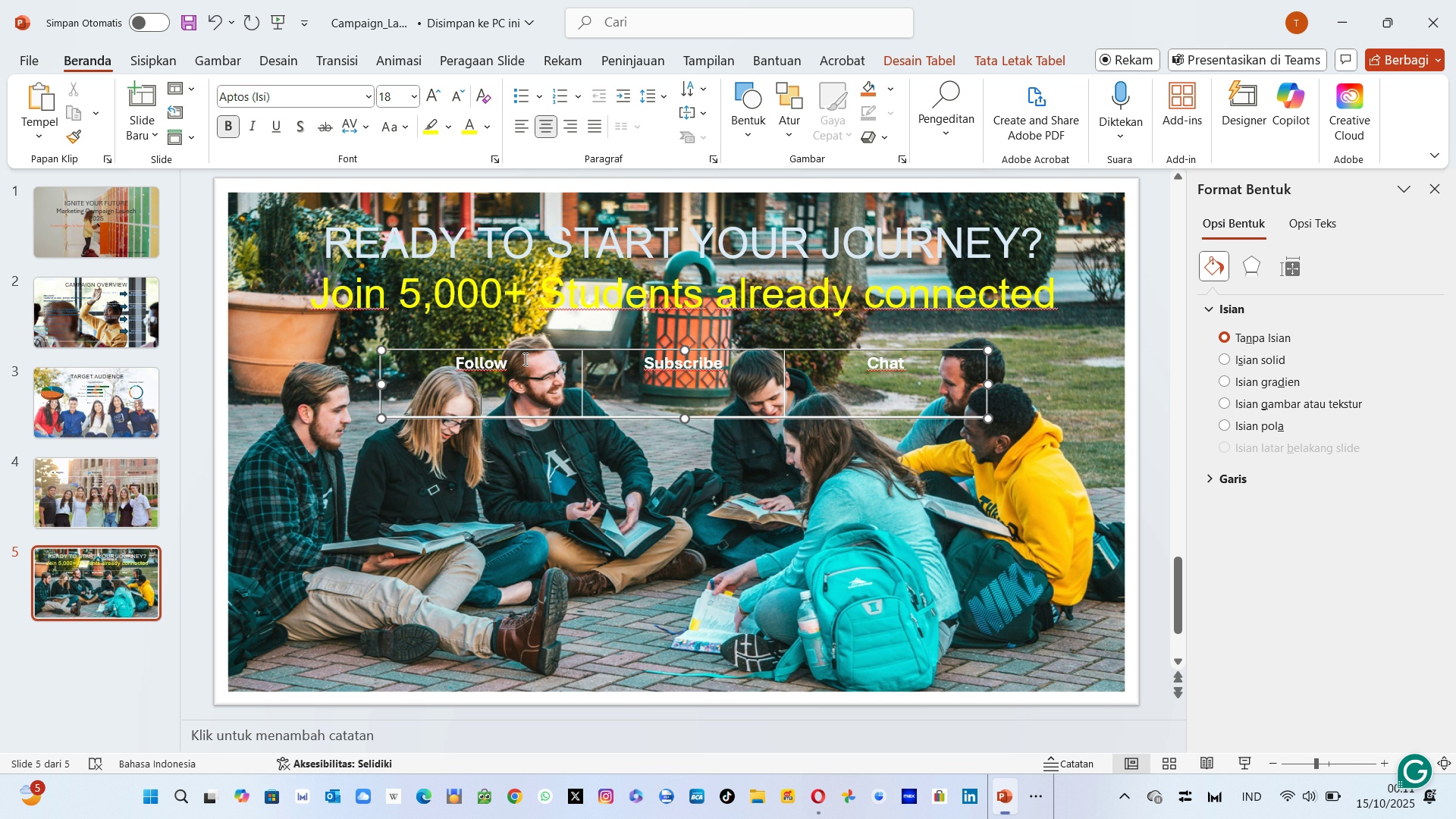 
type(Social Media)
 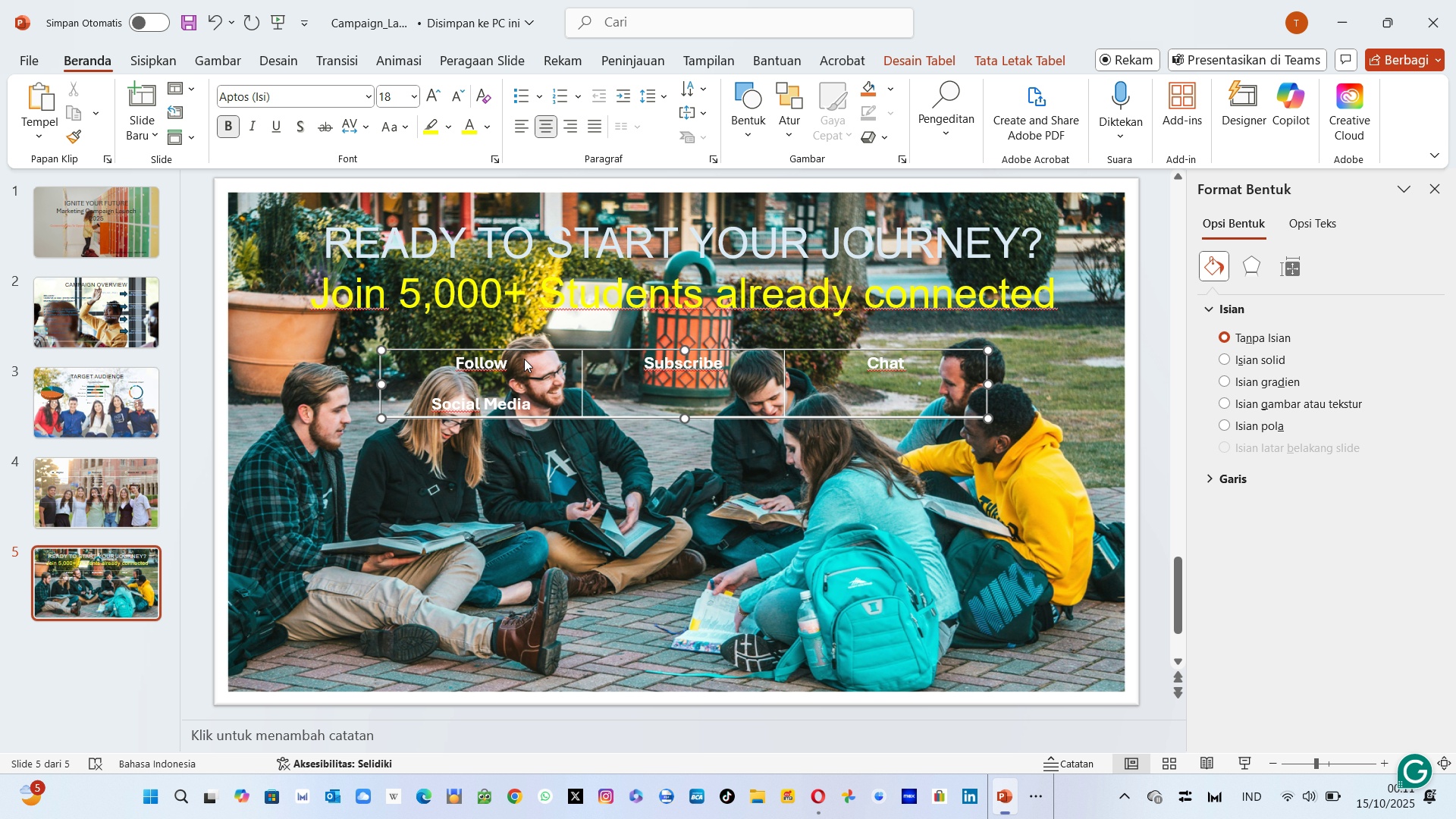 
key(Enter)
 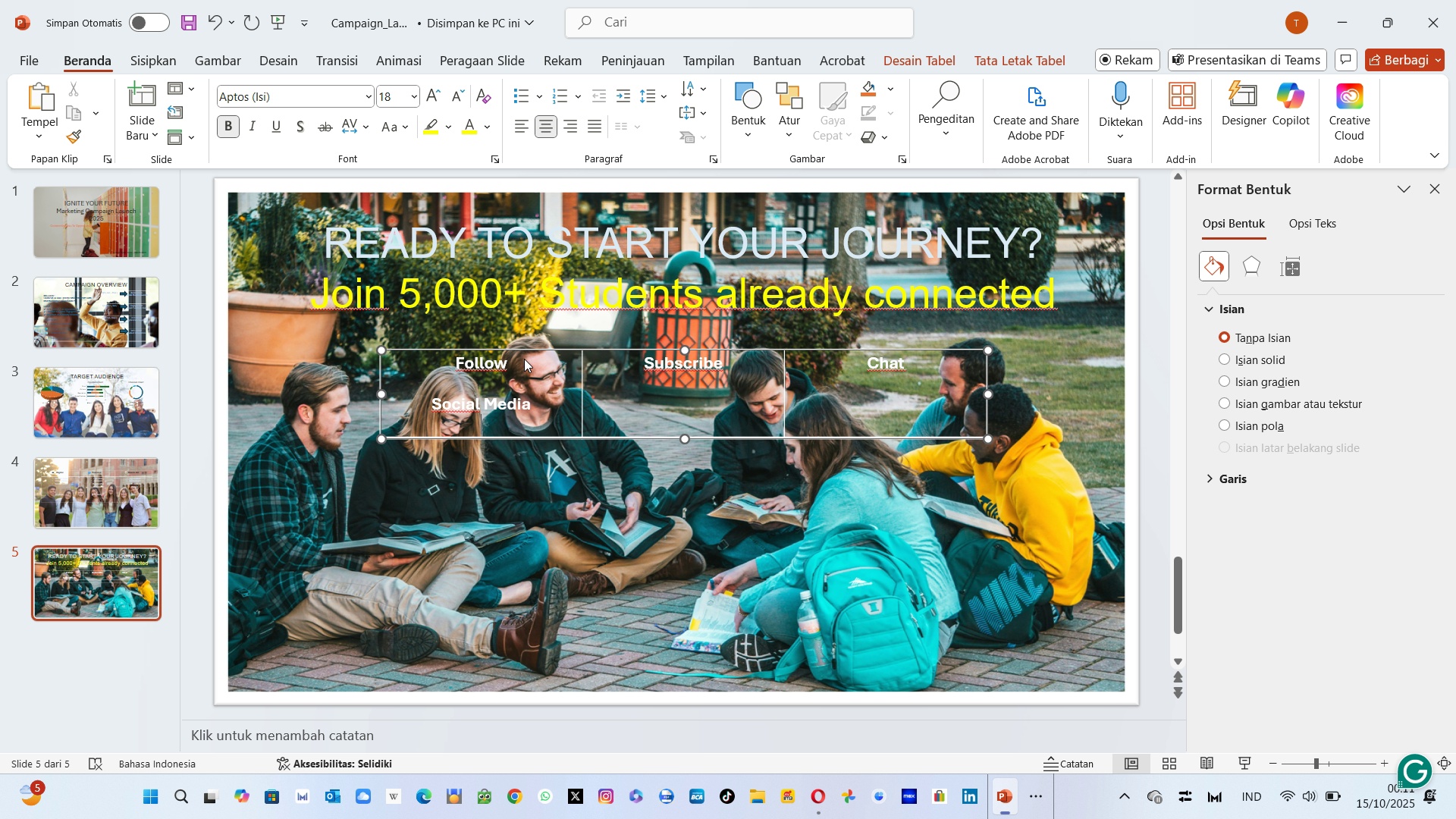 
key(Enter)
 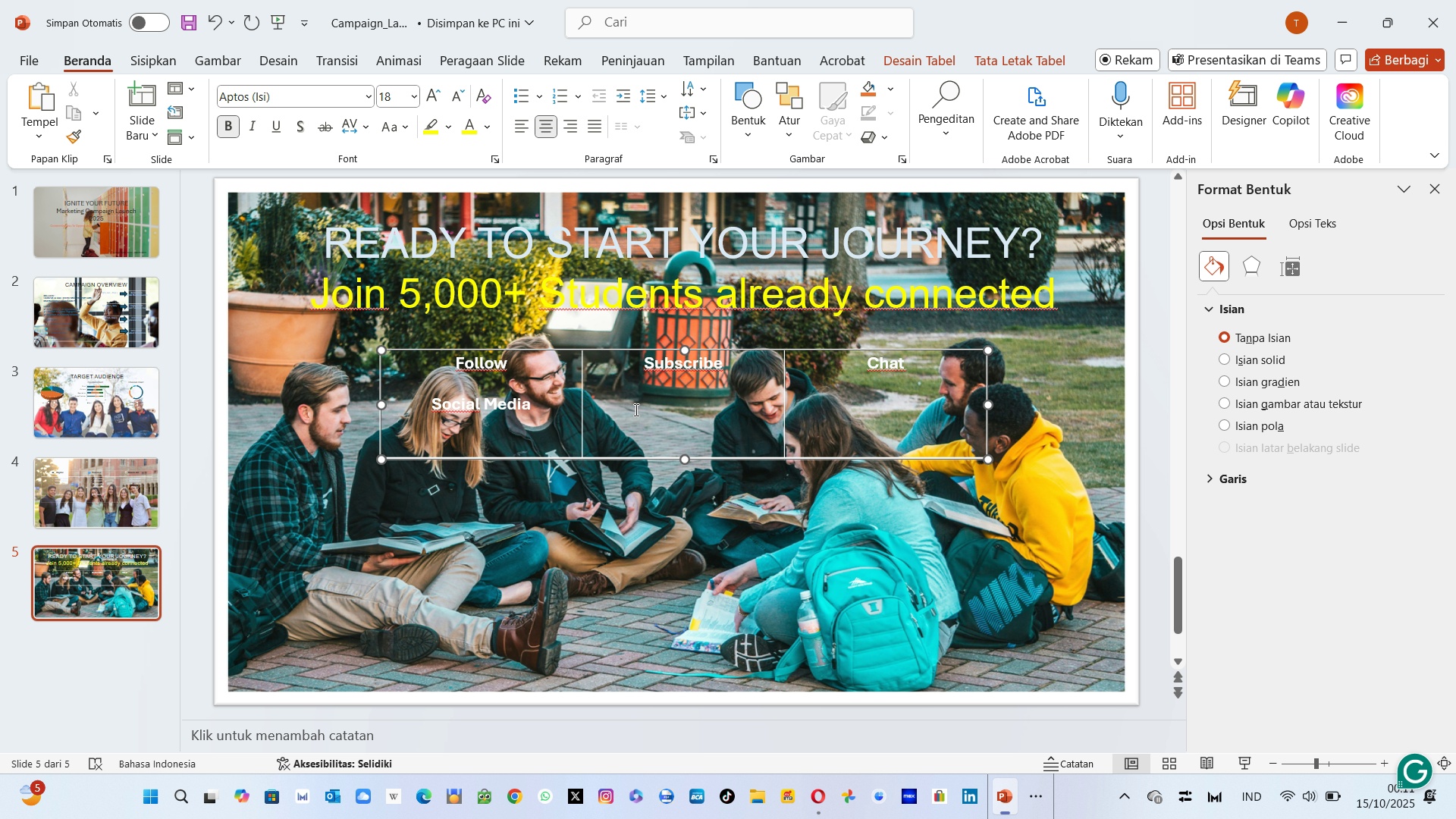 
wait(10.17)
 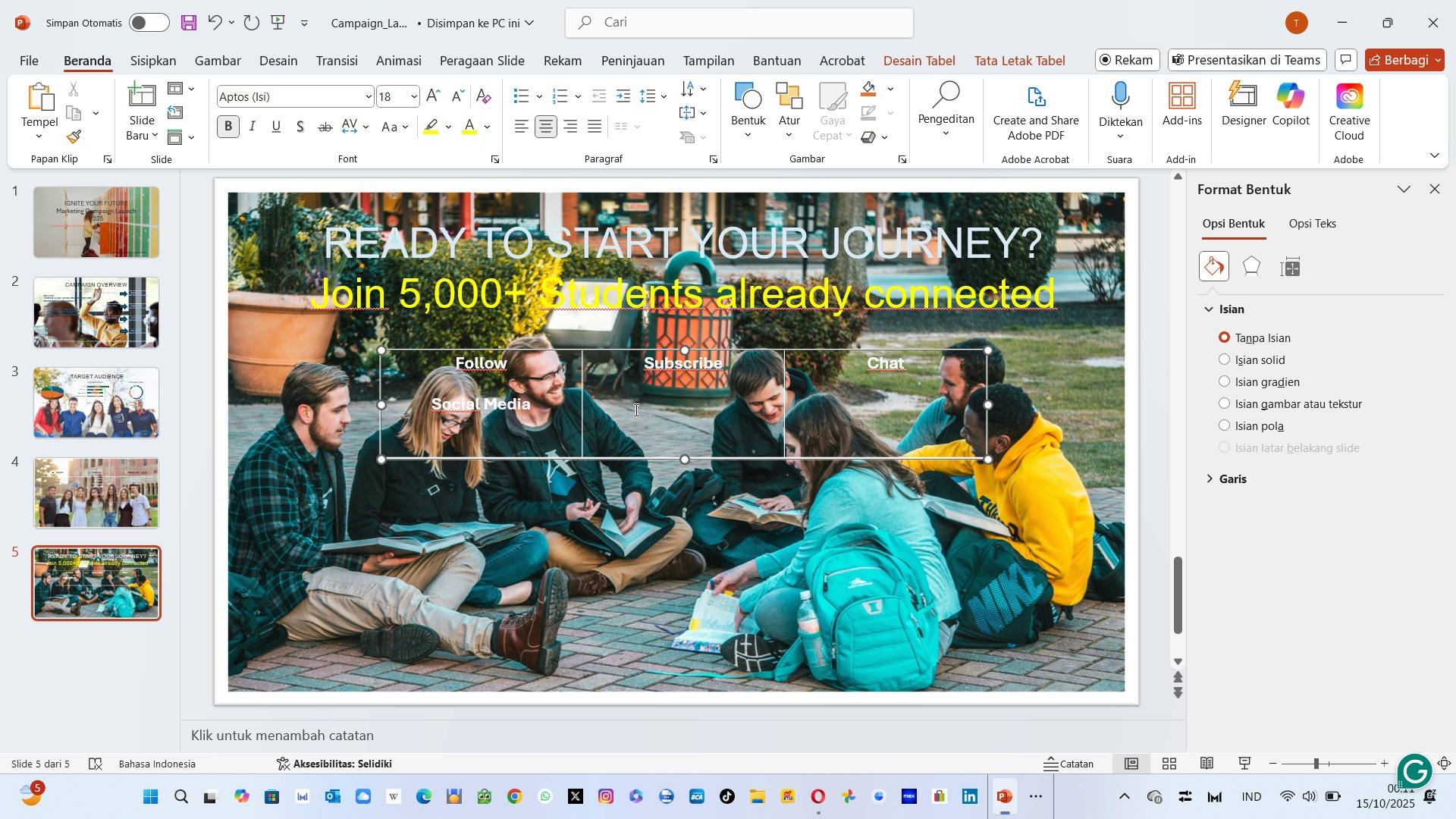 
type([Fp;)
key(Backspace)
key(Backspace)
type(ollow )
 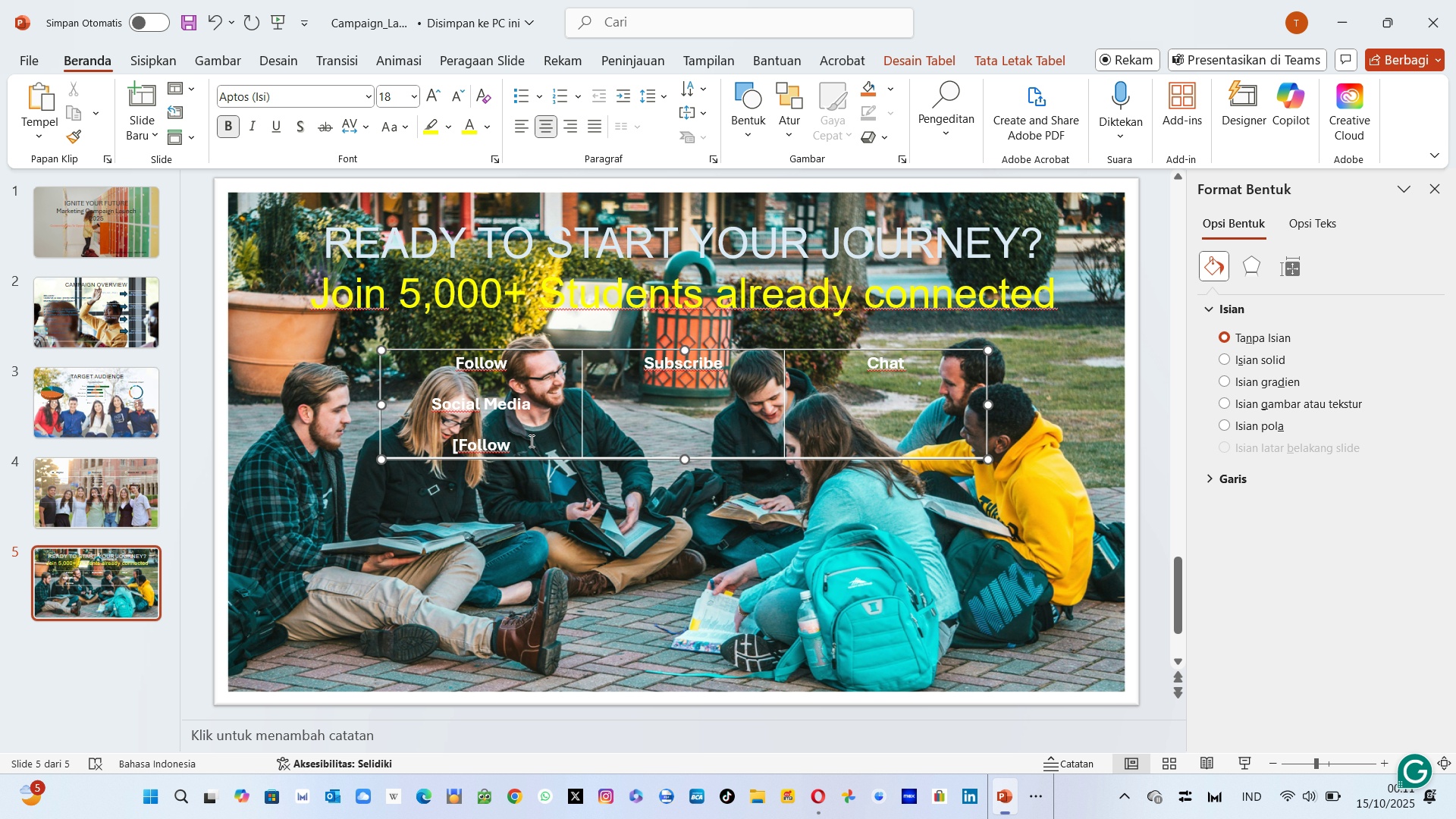 
key(Space)
 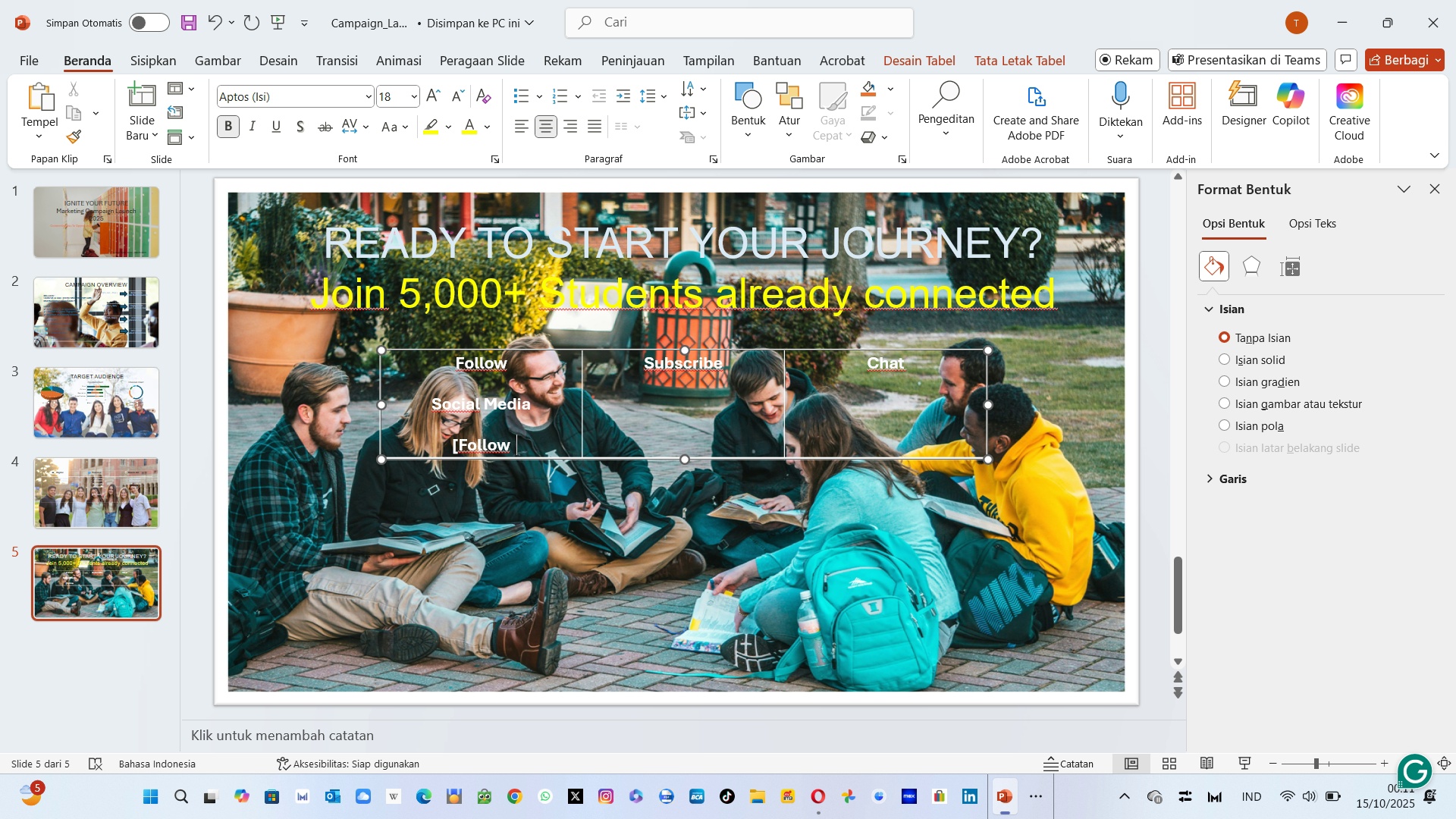 
key(Space)
 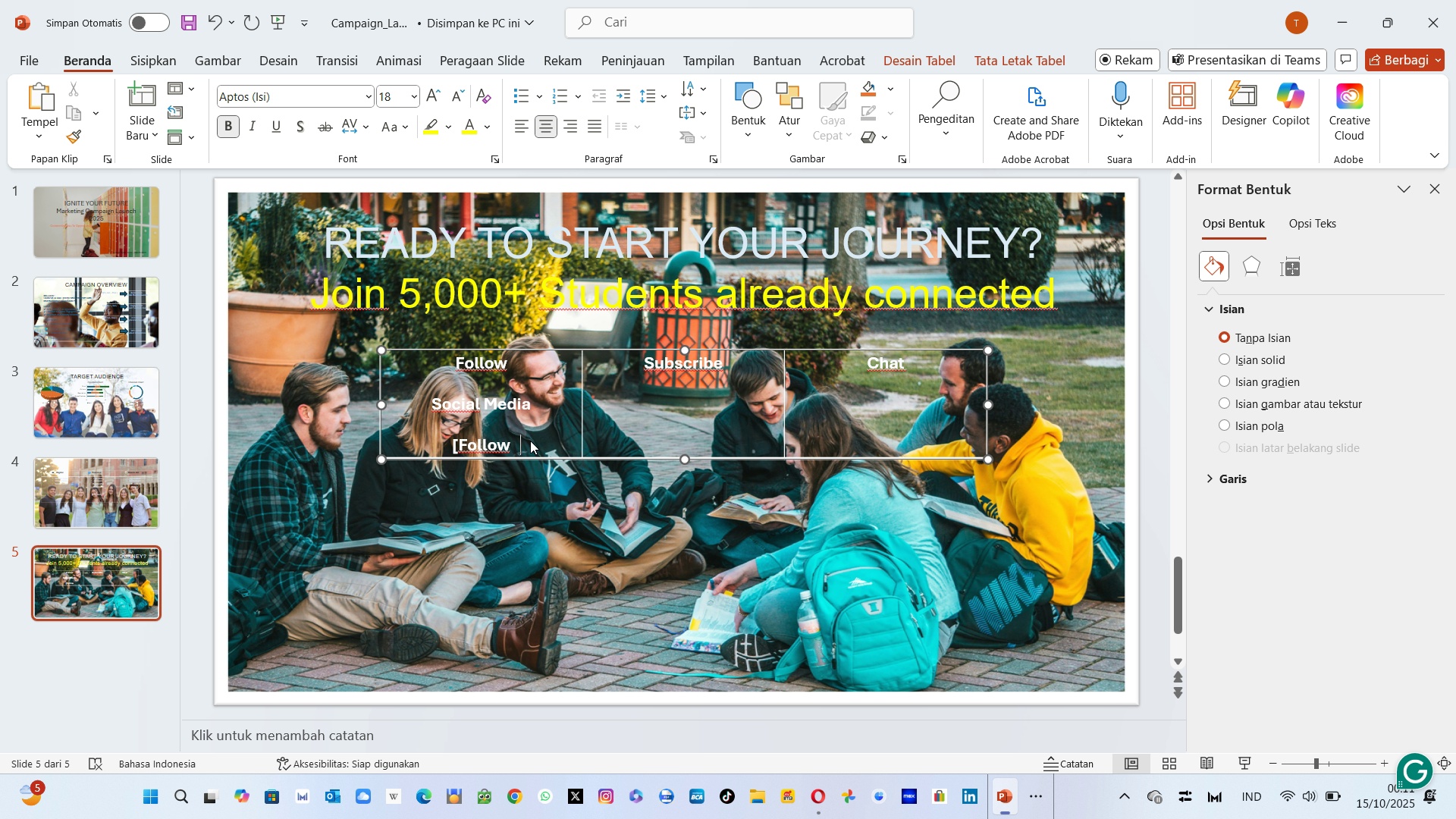 
key(Space)
 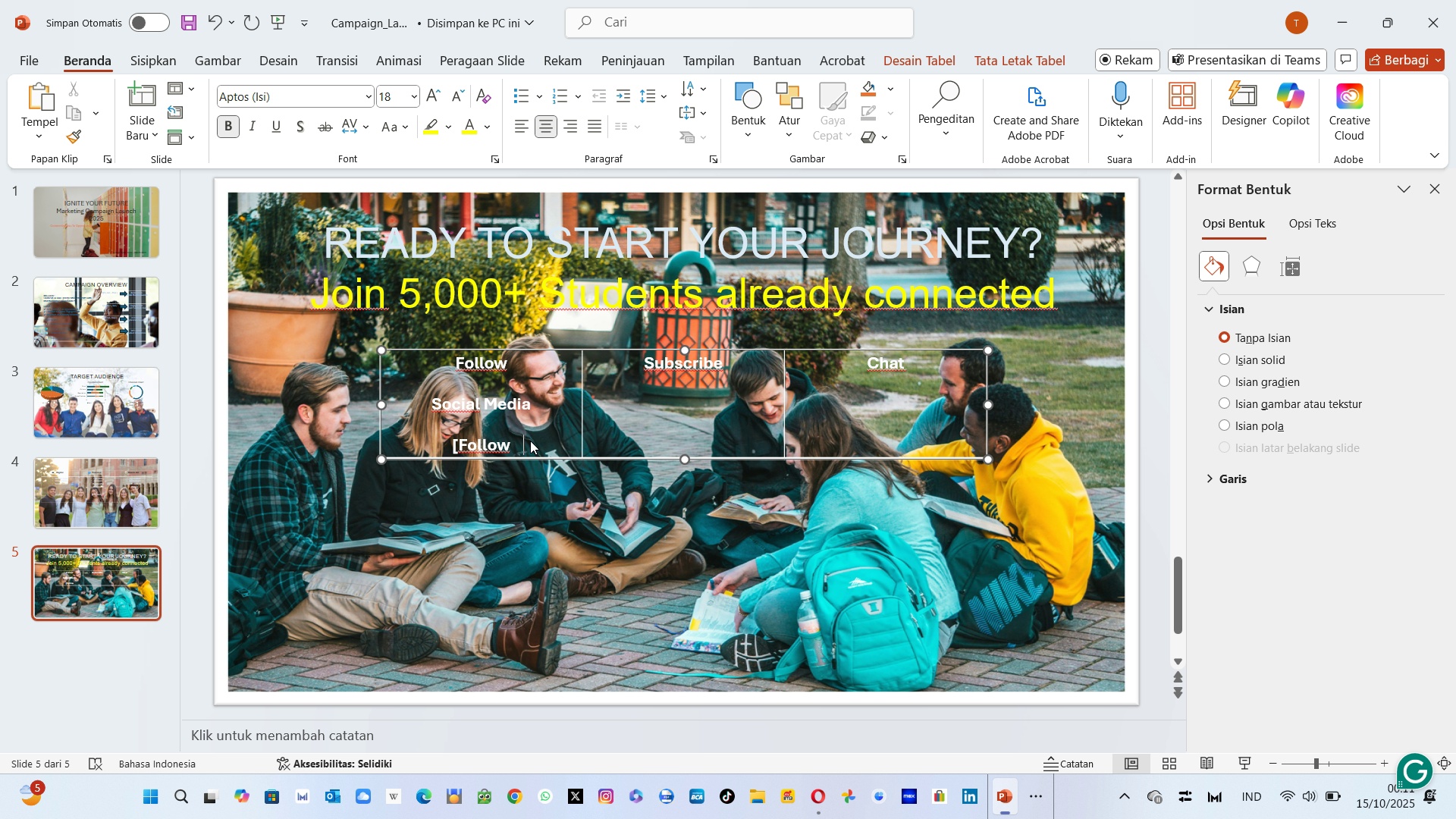 
key(Space)
 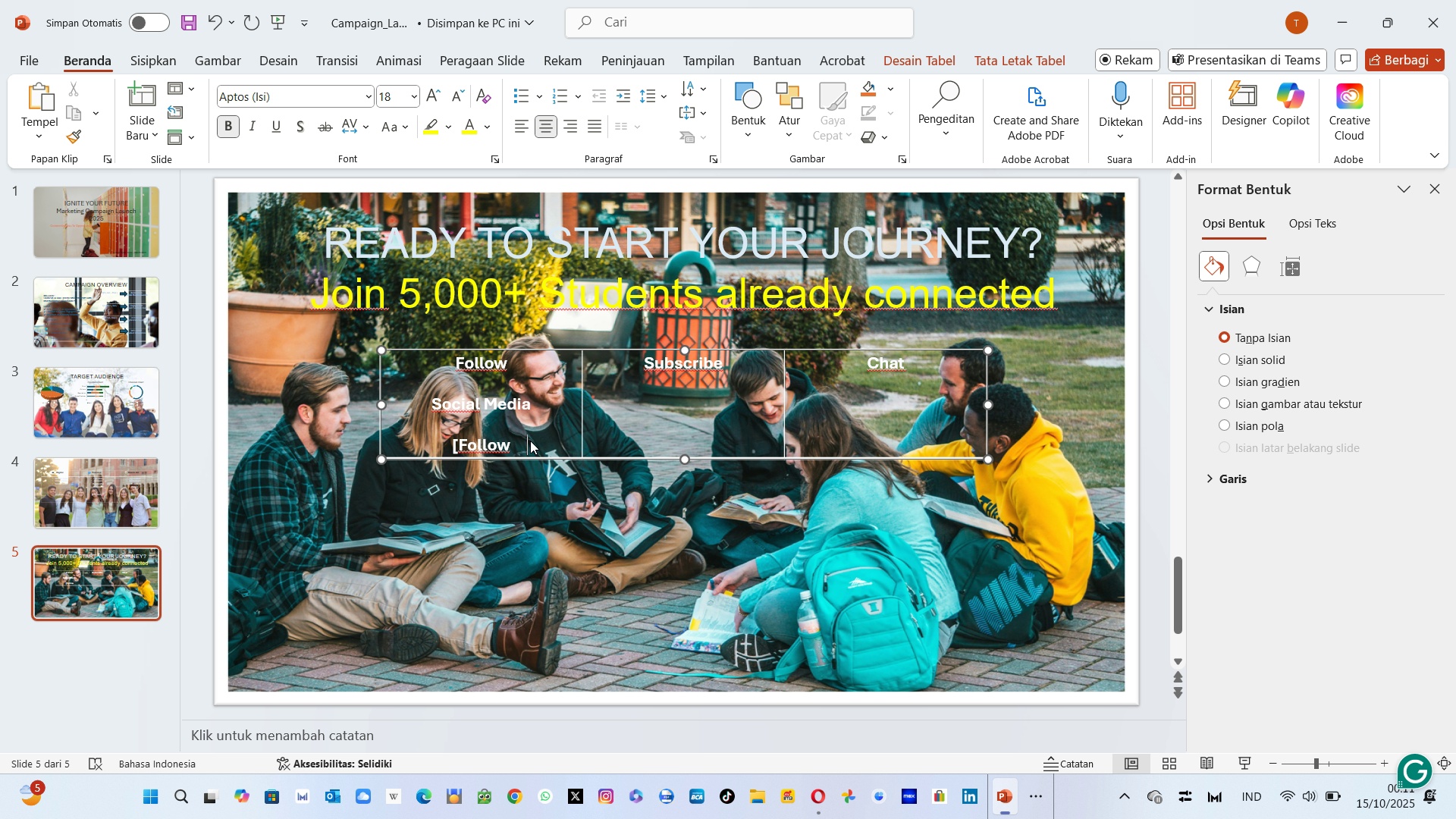 
key(Space)
 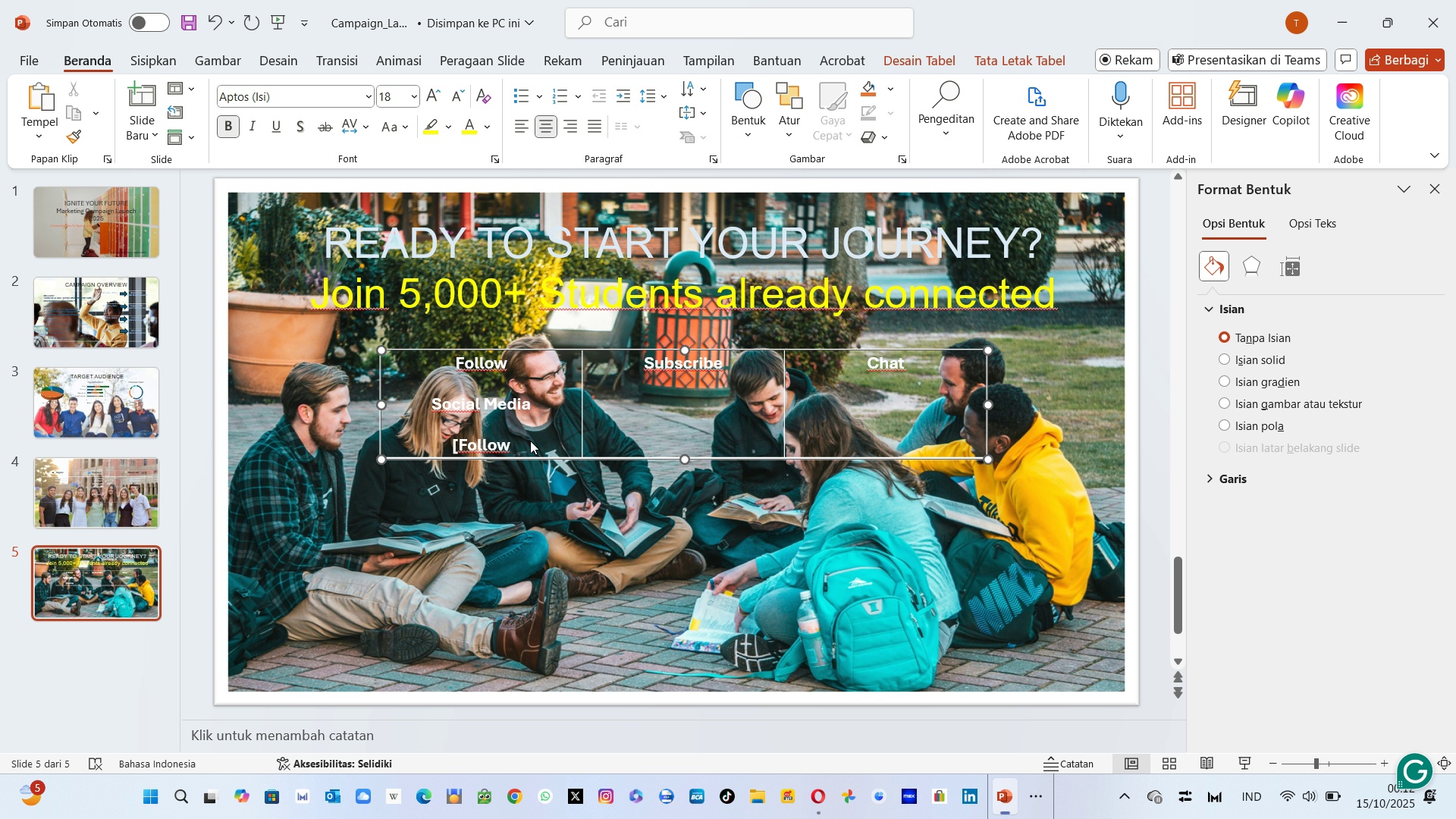 
key(BracketRight)
 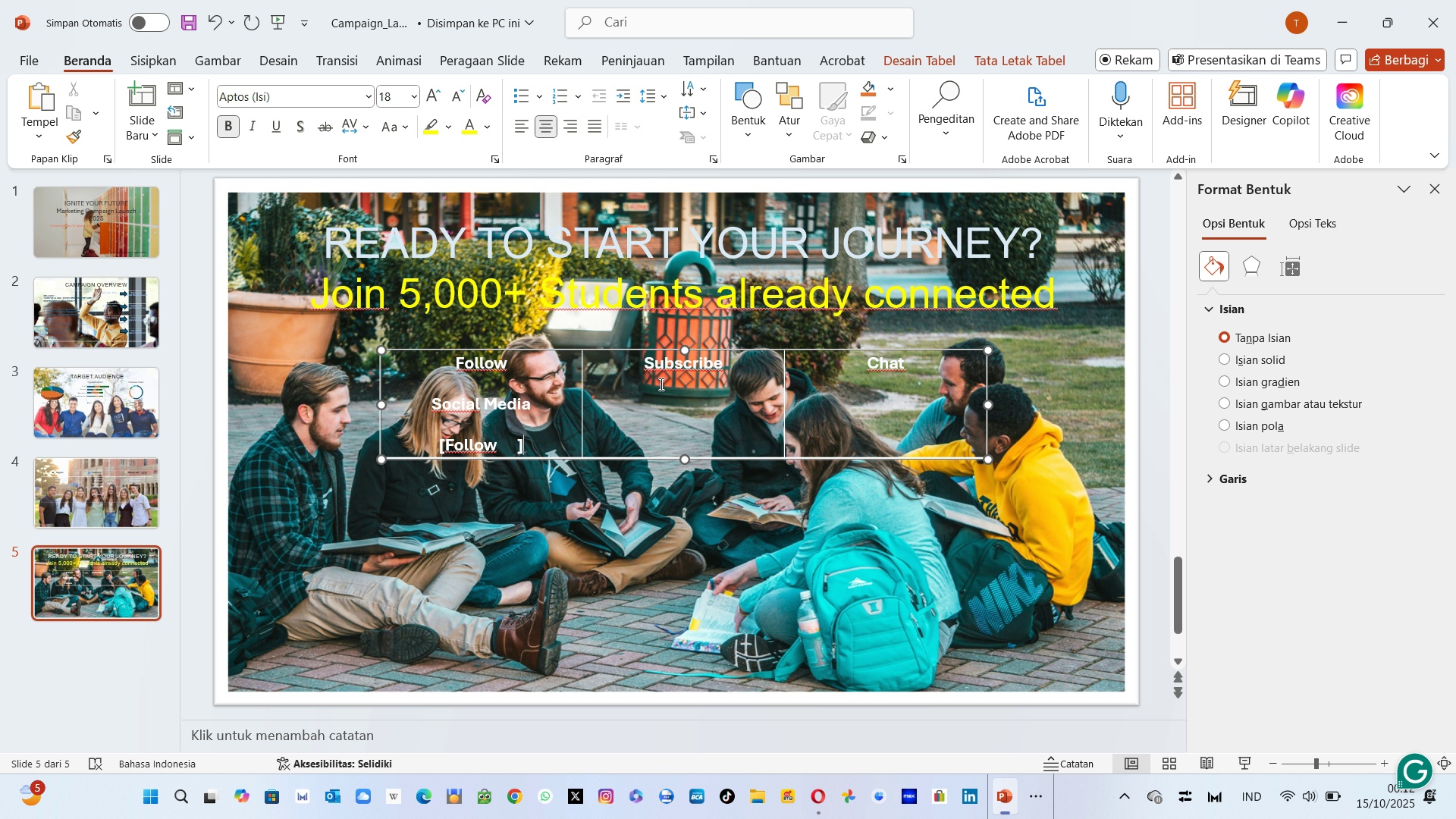 
left_click([661, 392])
 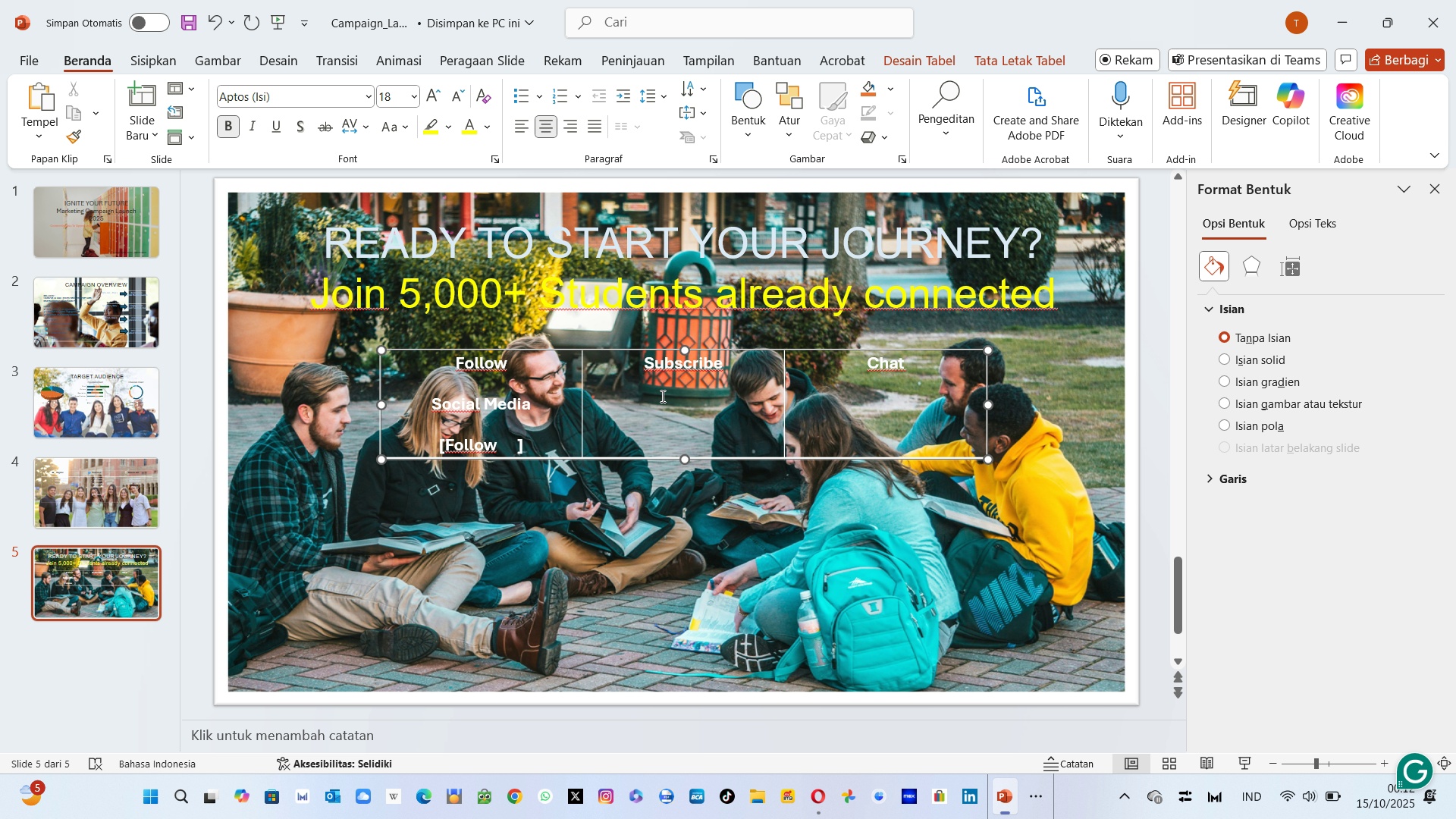 
left_click([661, 396])
 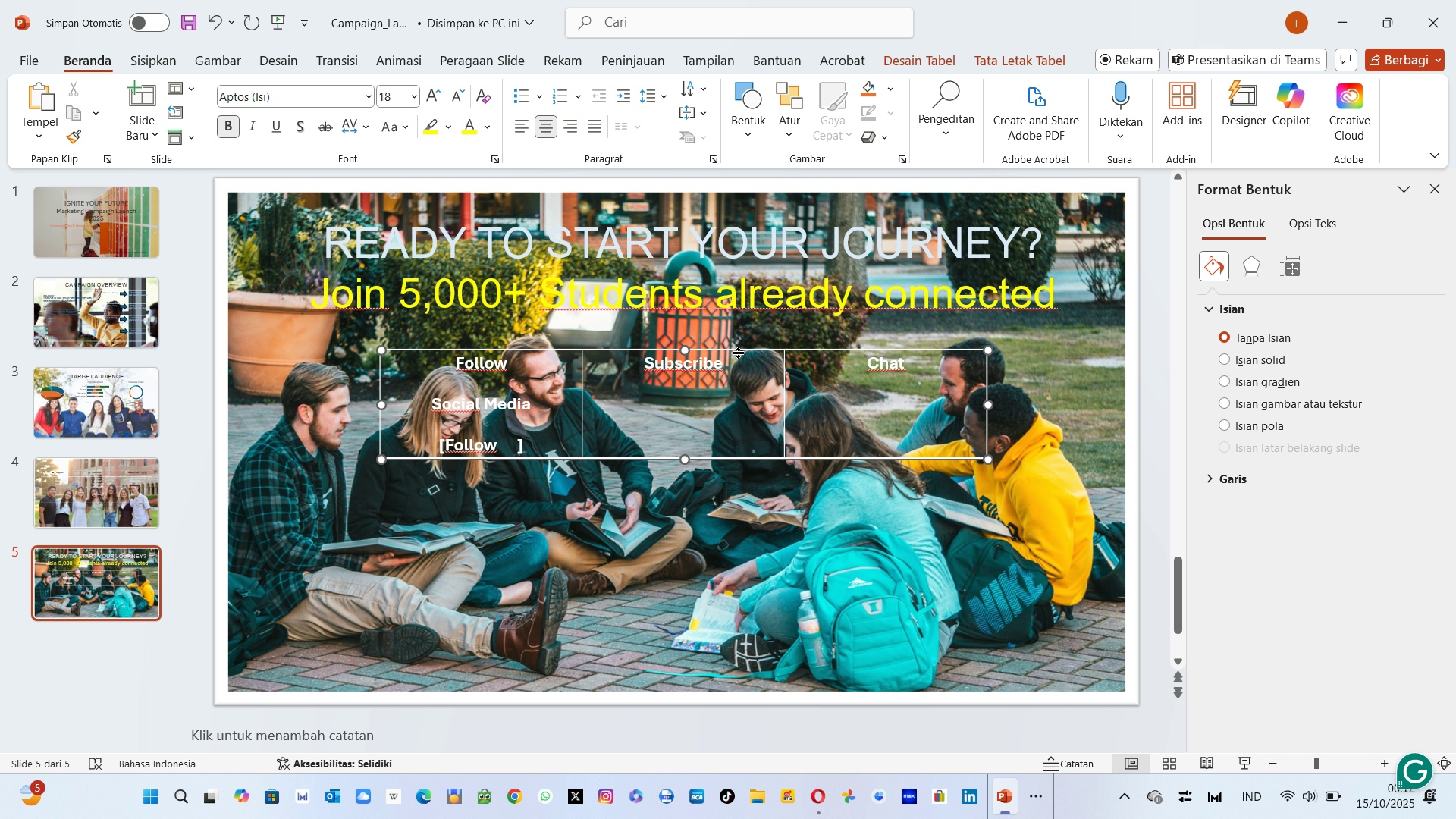 
left_click([738, 353])
 